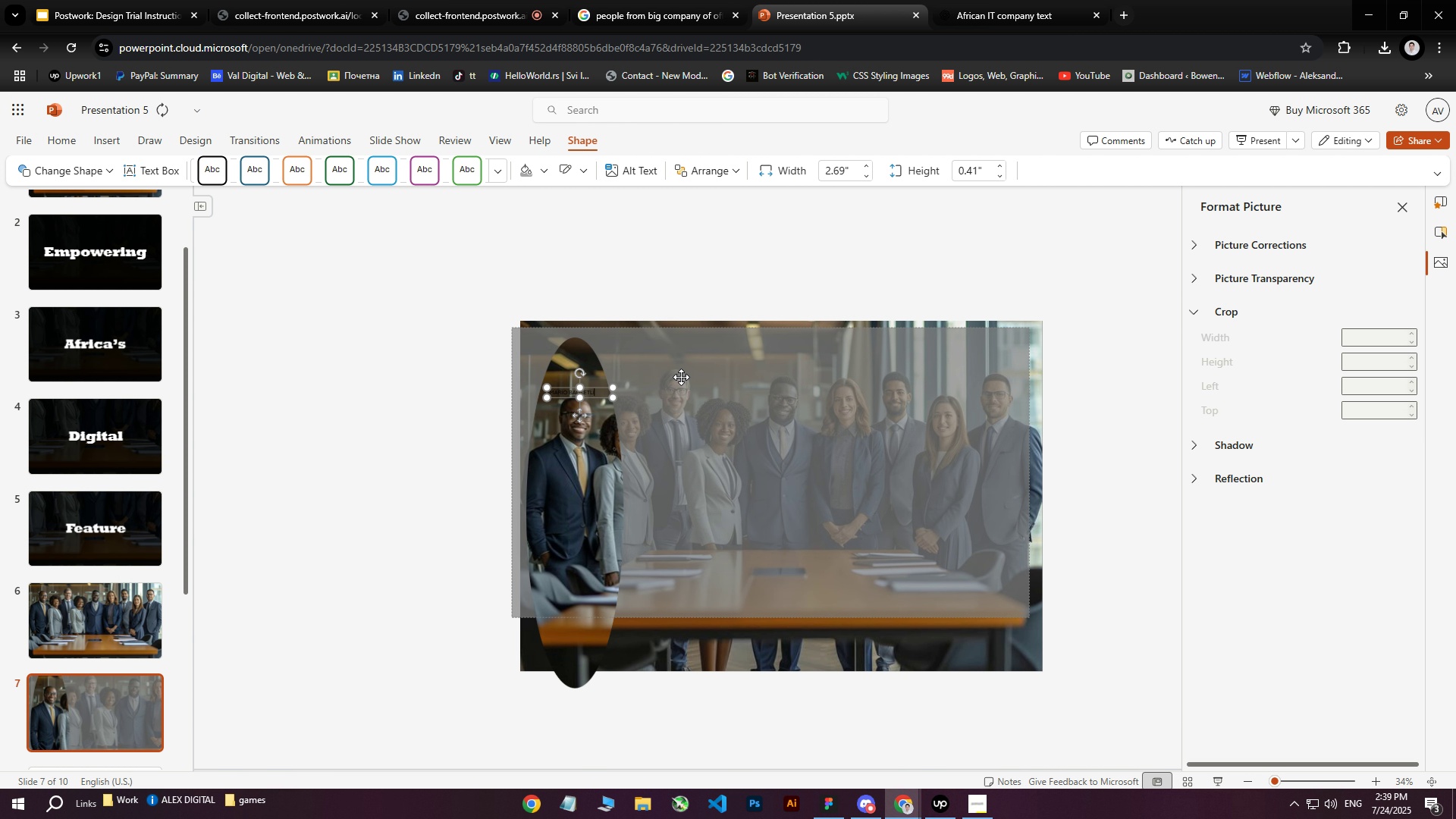 
key(Enter)
 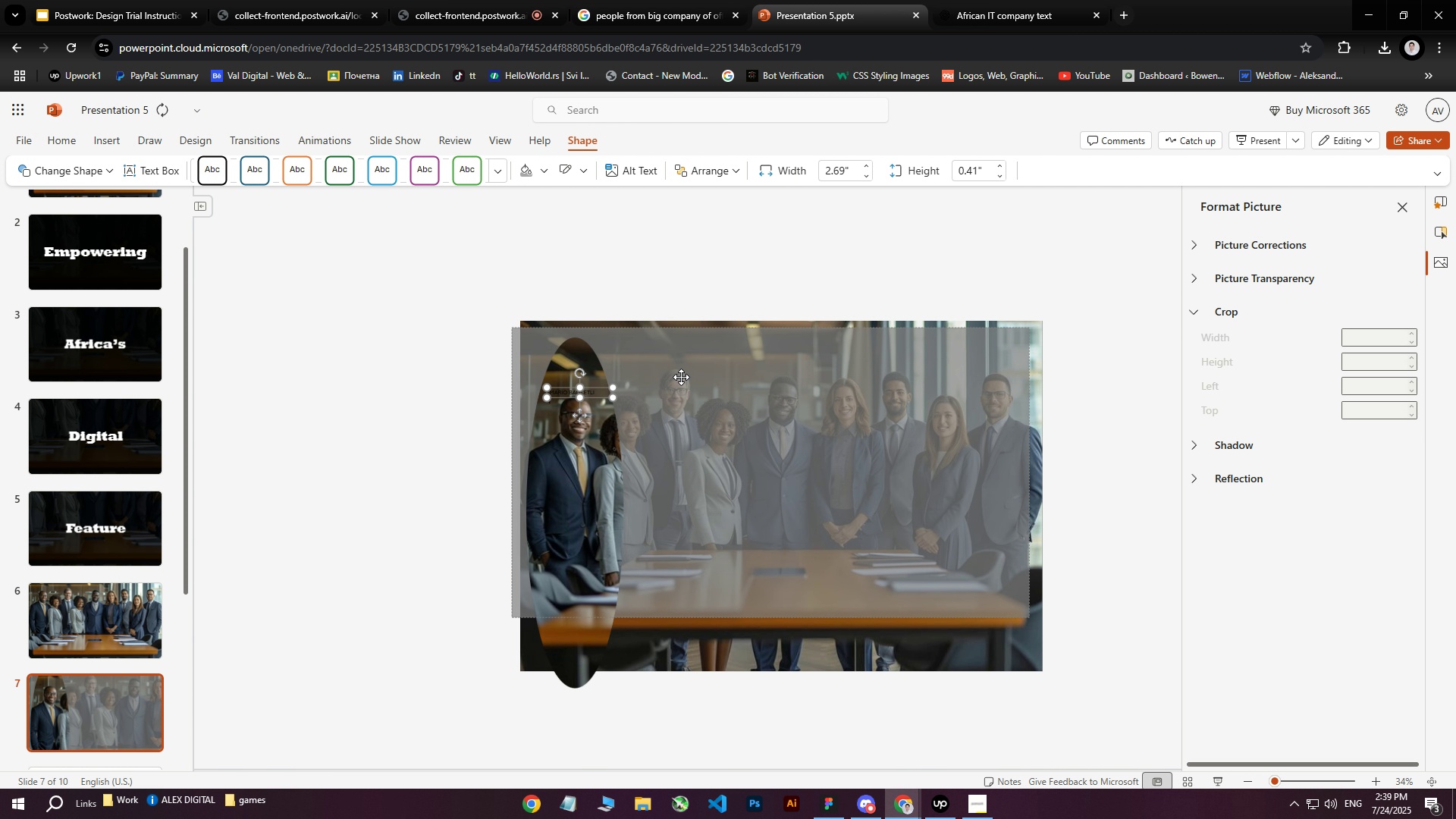 
key(Enter)
 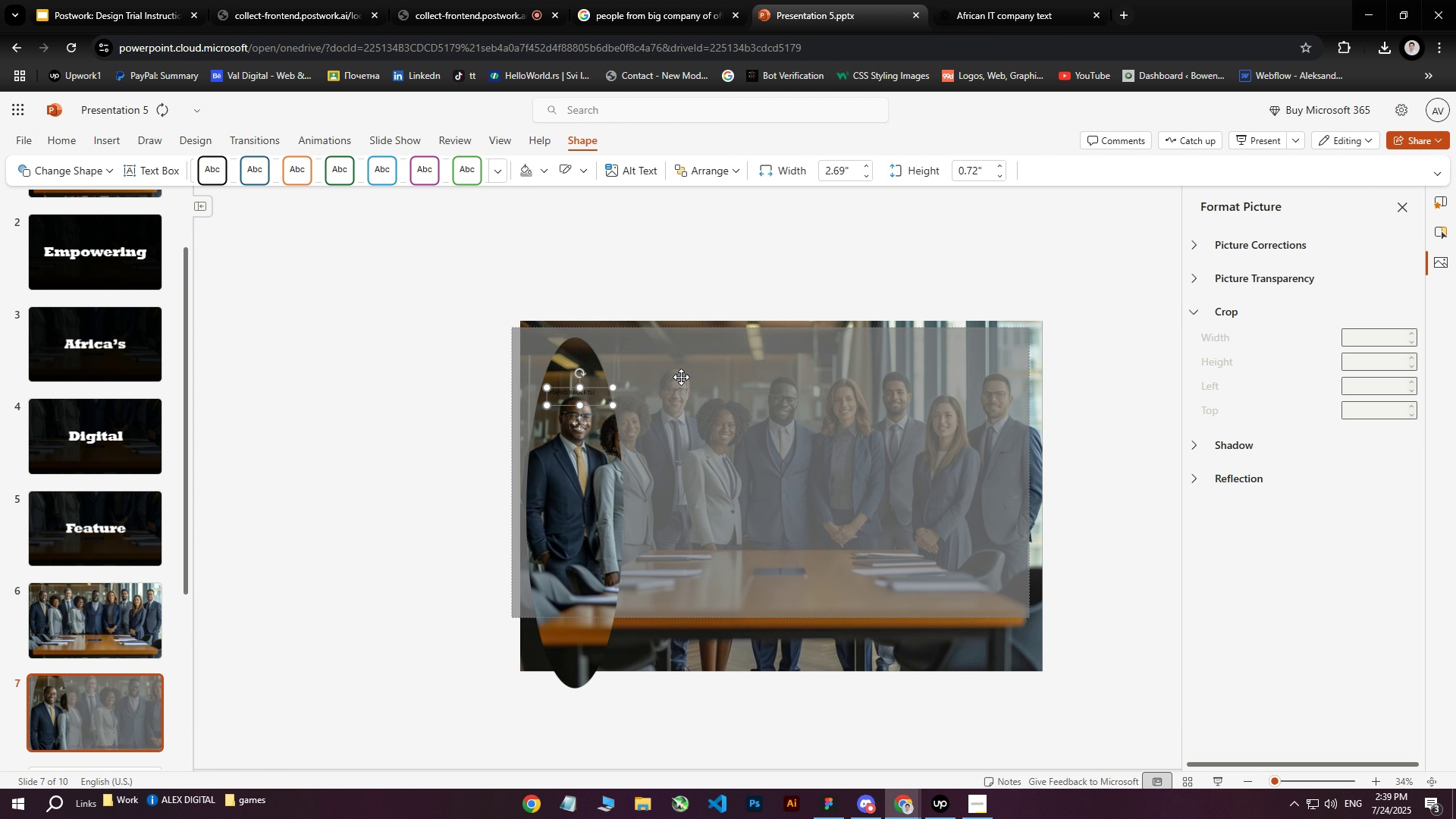 
type(BLAB)
key(Backspace)
type(BLALERO)
 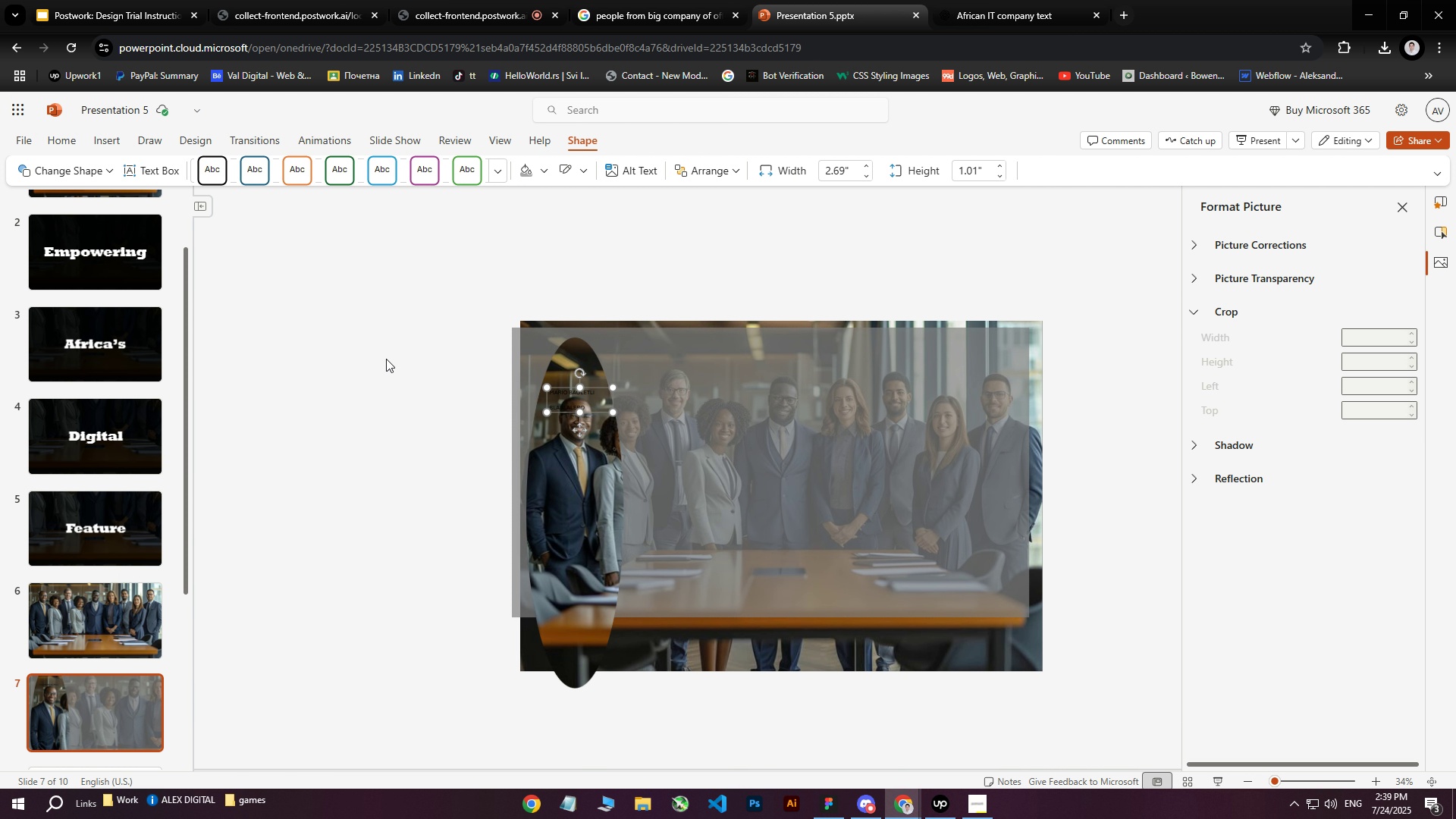 
left_click([369, 325])
 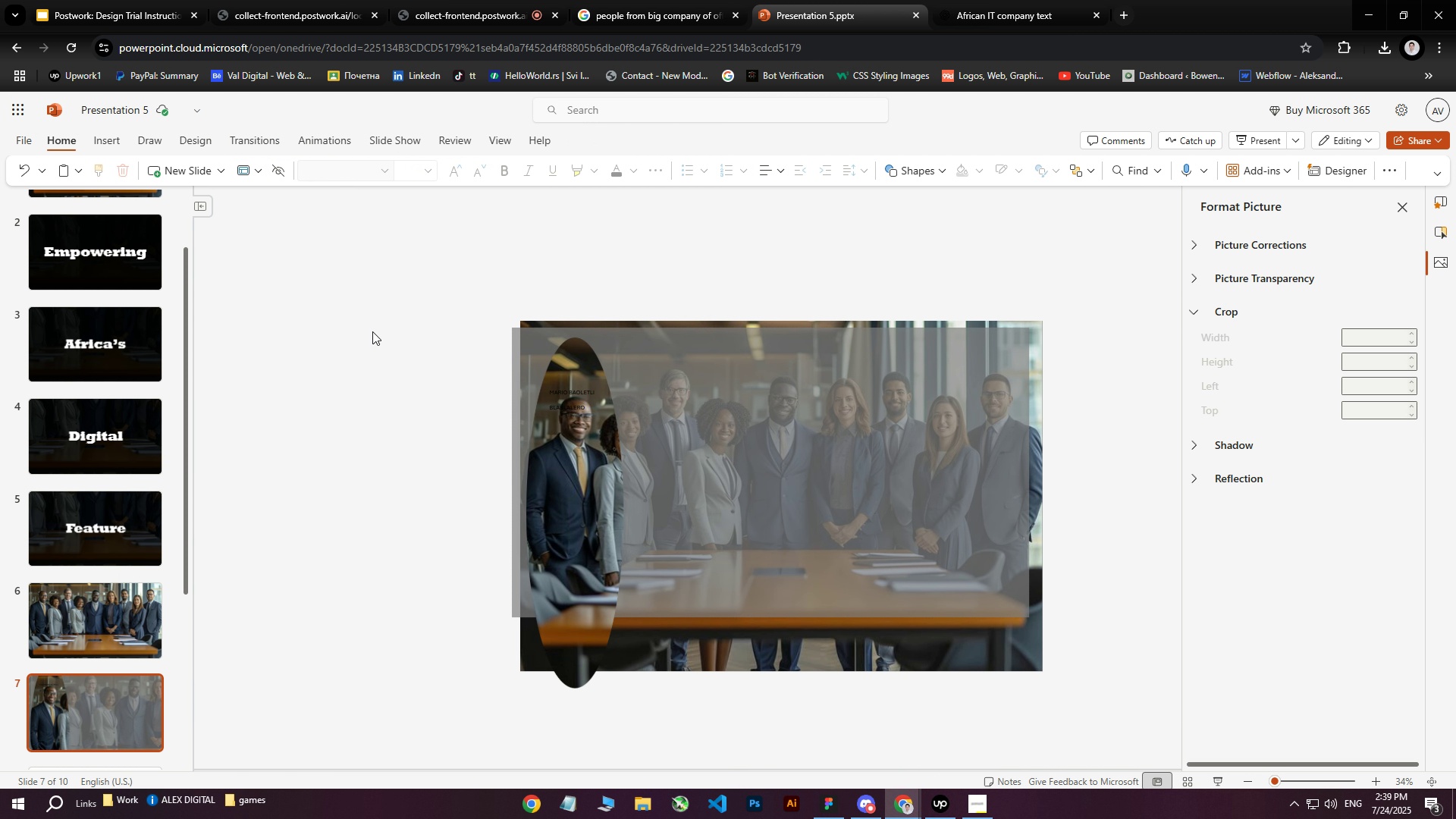 
left_click([422, 311])
 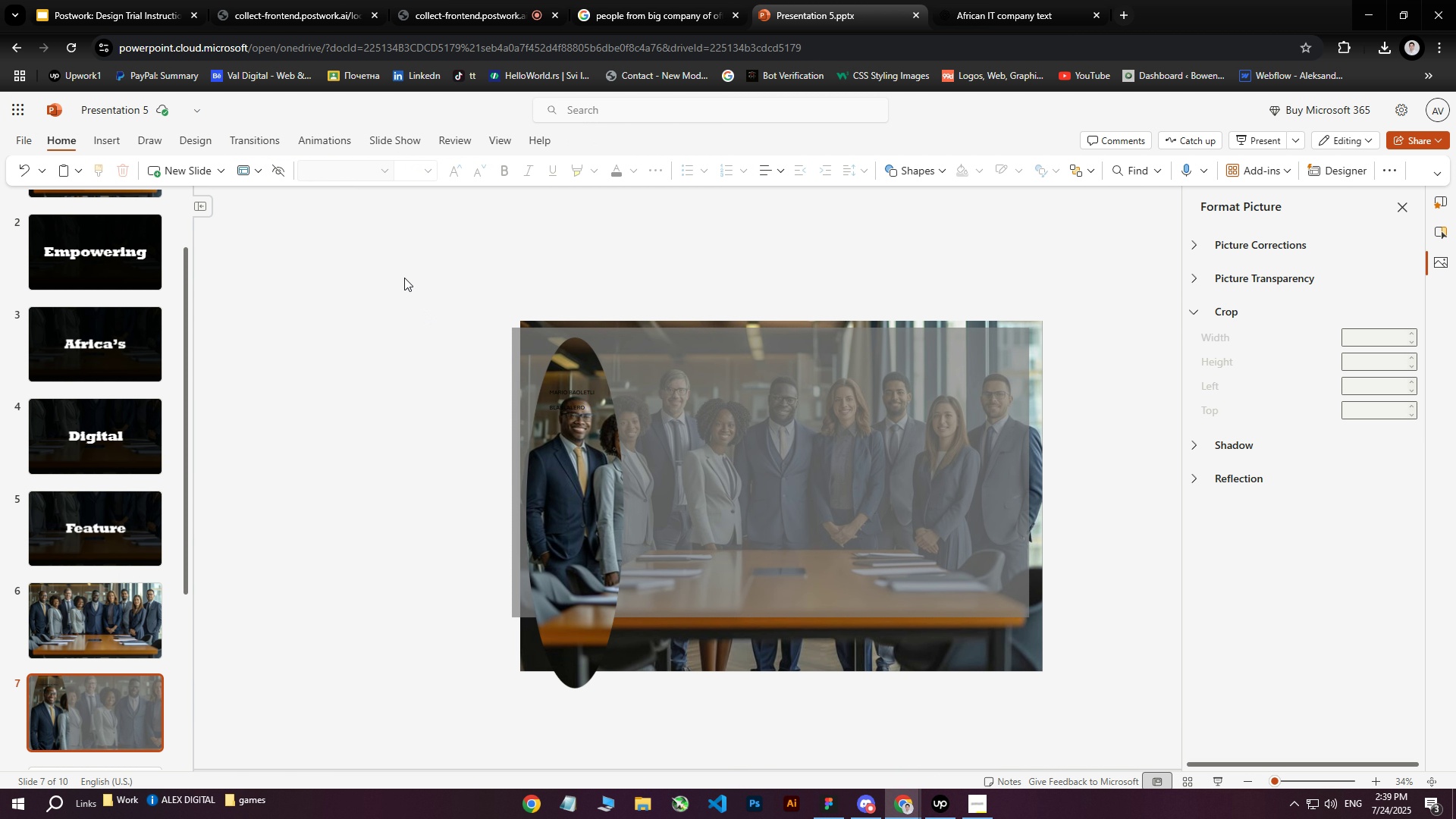 
left_click_drag(start_coordinate=[391, 267], to_coordinate=[381, 583])
 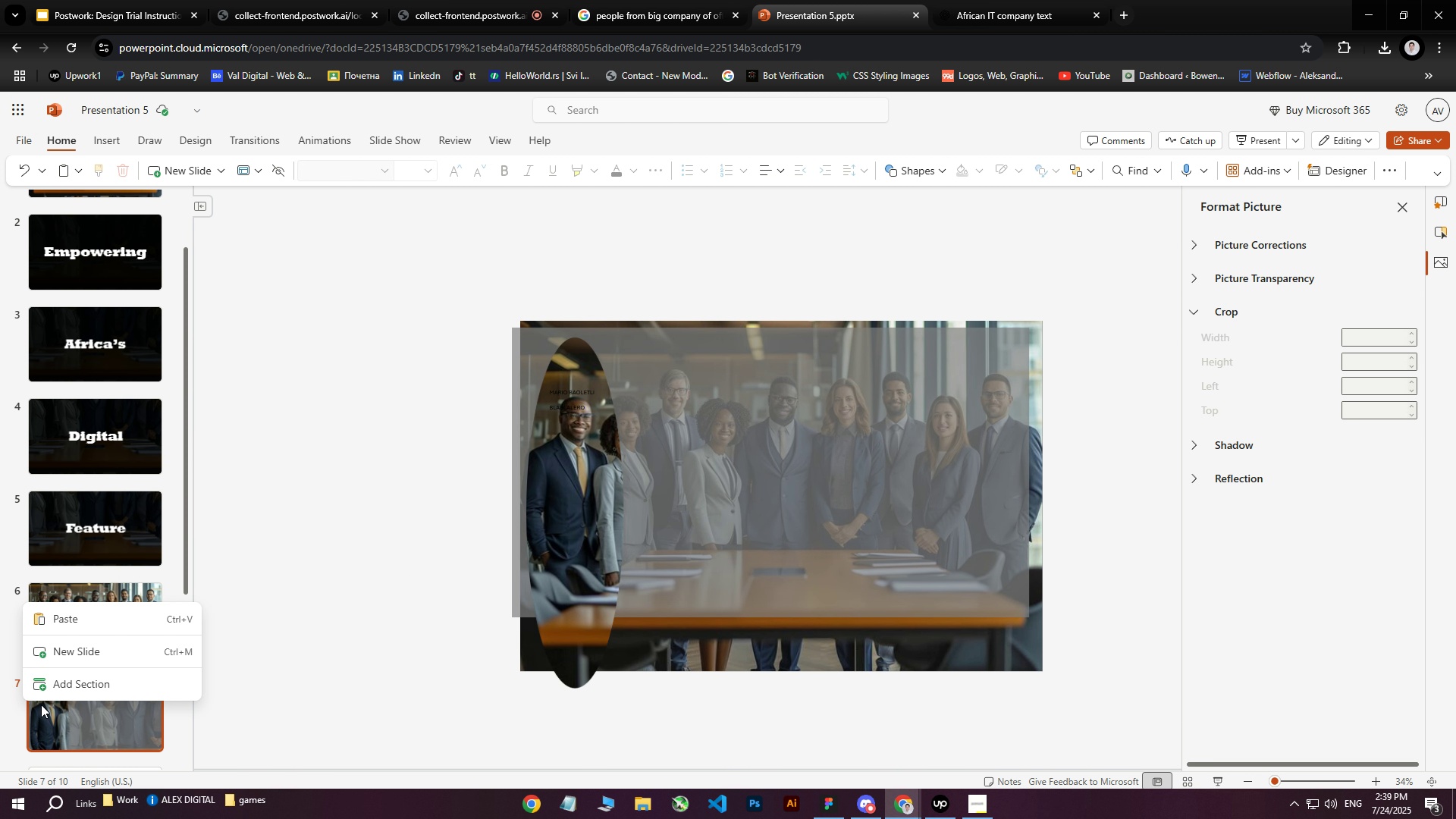 
scroll: coordinate [319, 609], scroll_direction: down, amount: 4.0
 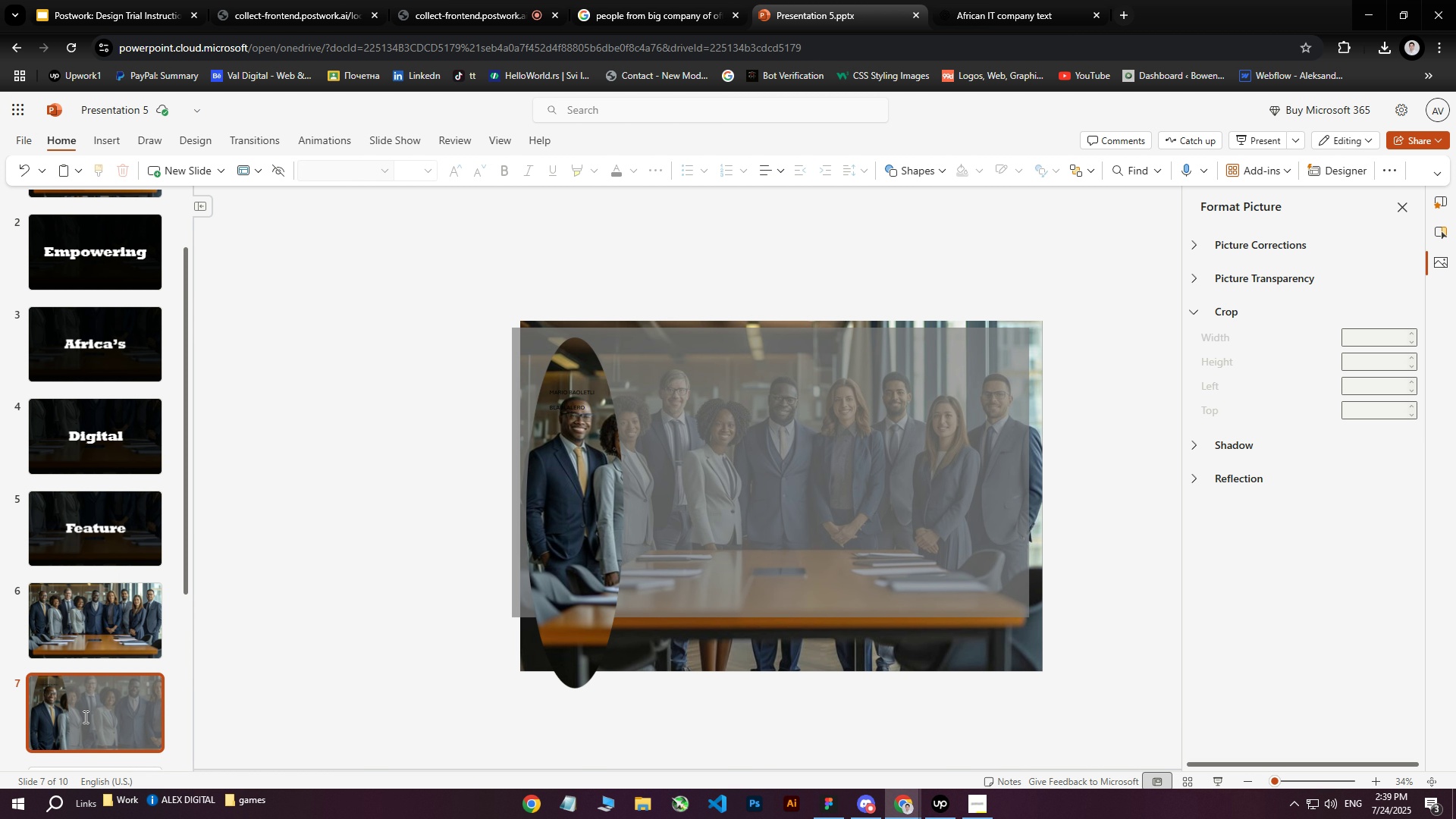 
right_click([23, 701])
 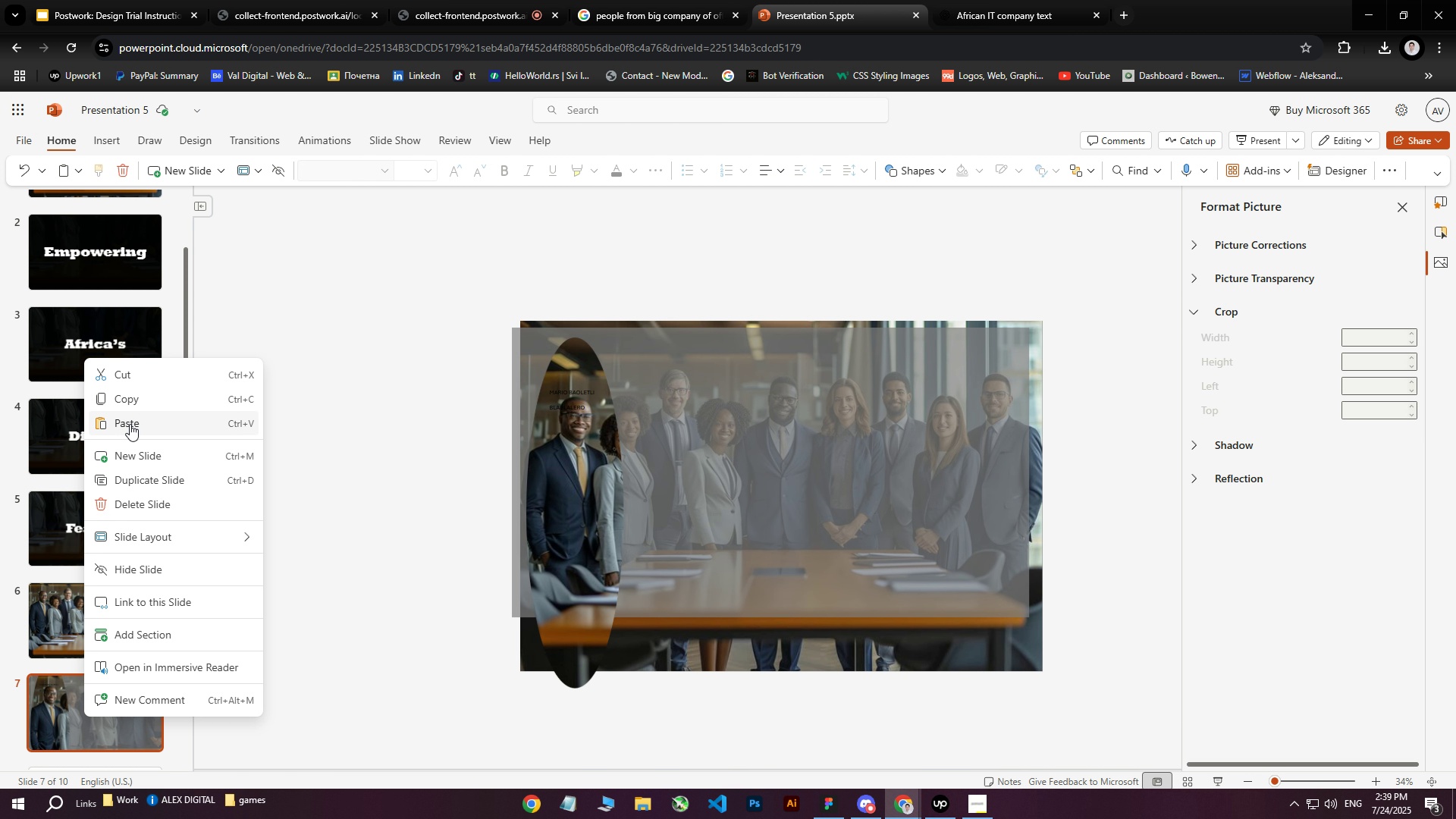 
right_click([84, 717])
 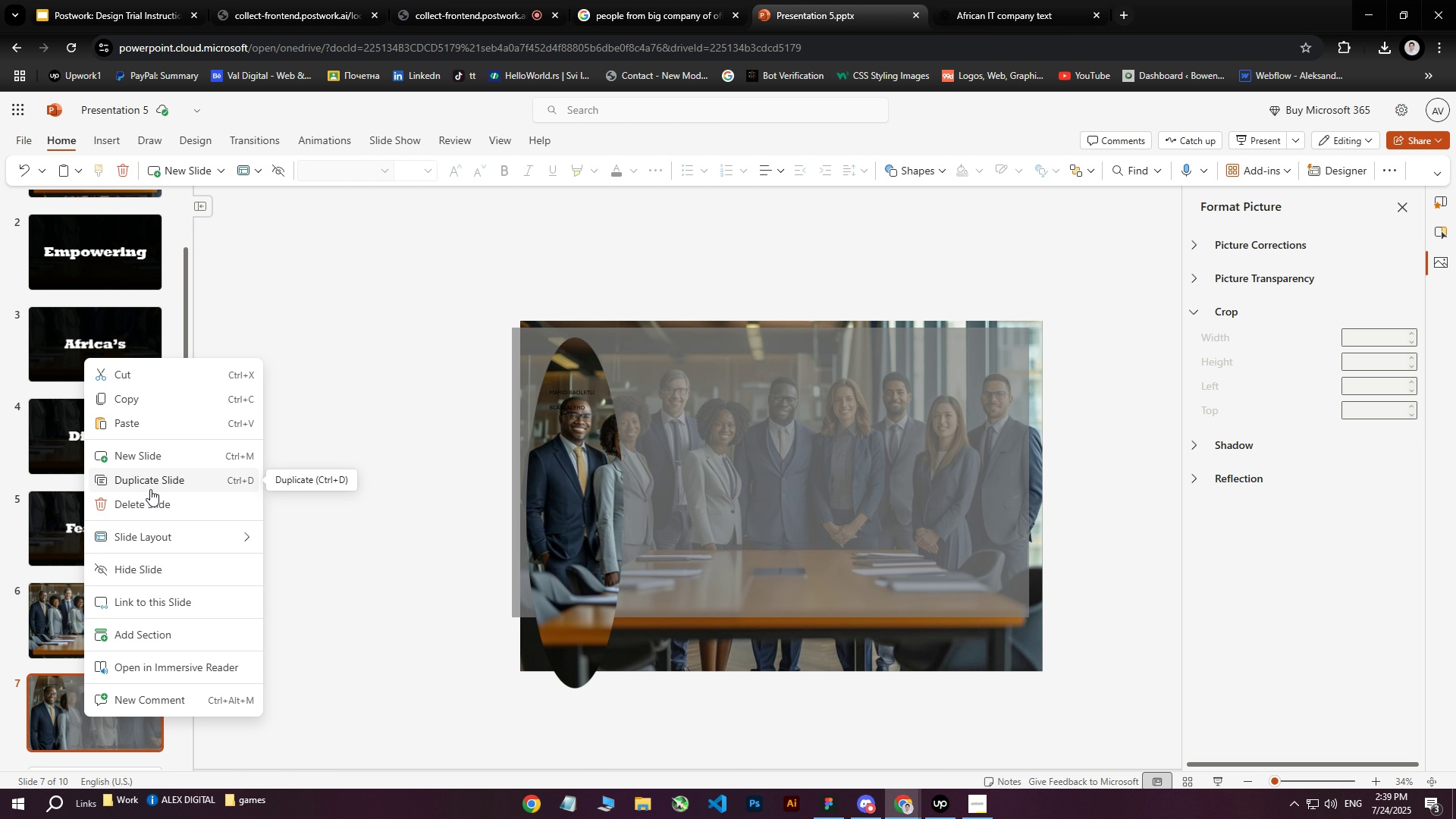 
left_click([151, 487])
 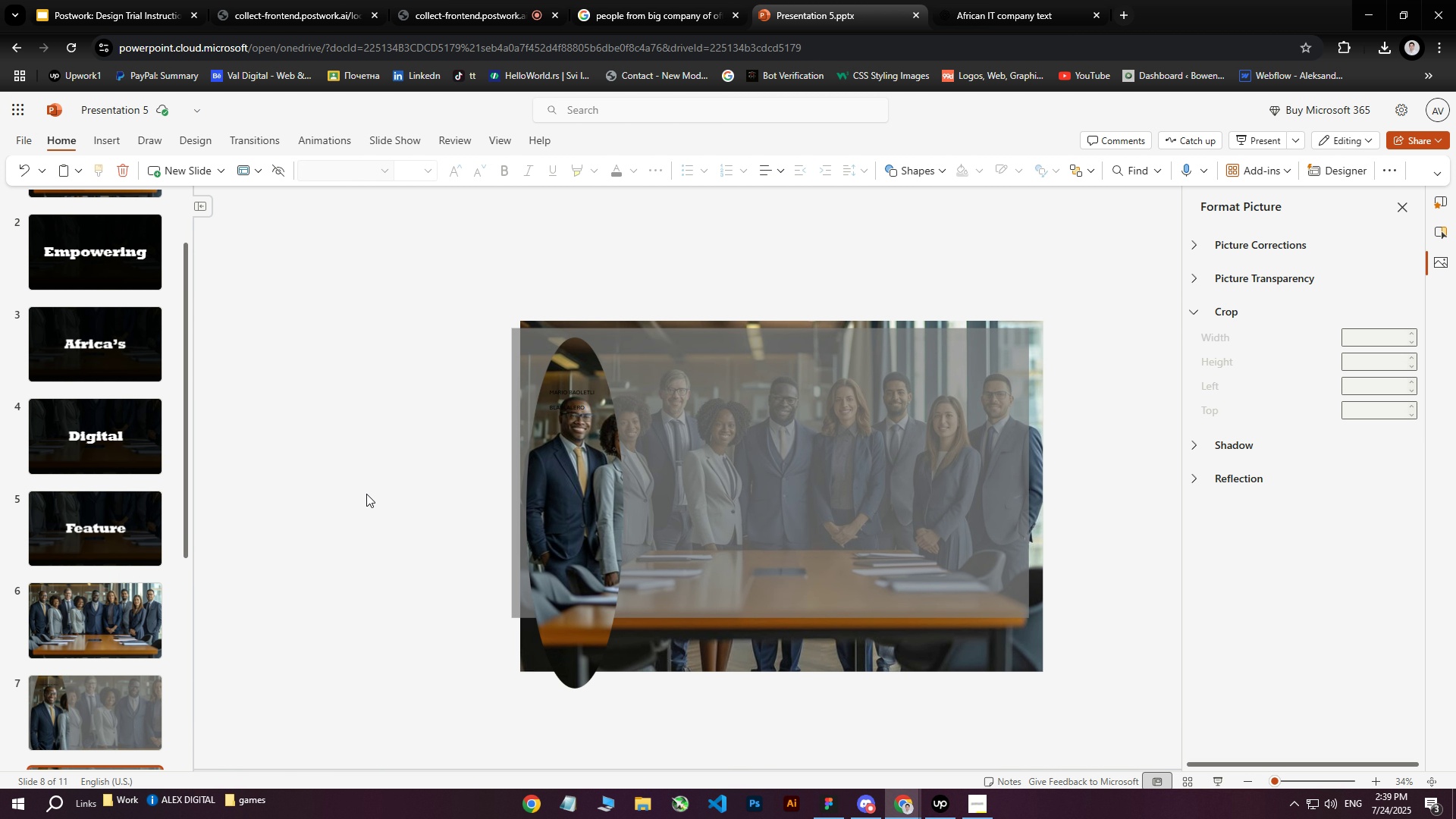 
wait(10.85)
 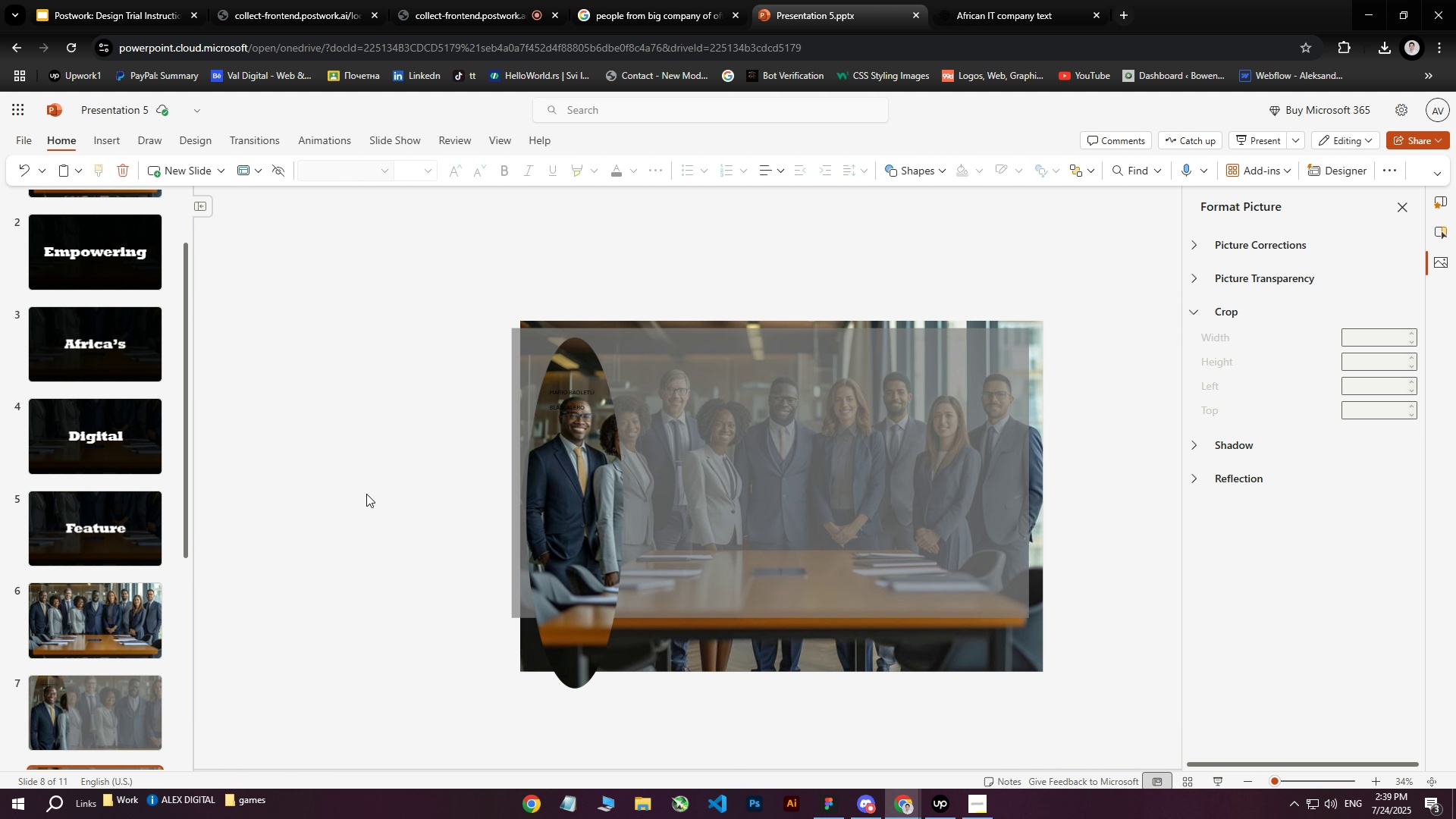 
left_click([71, 701])
 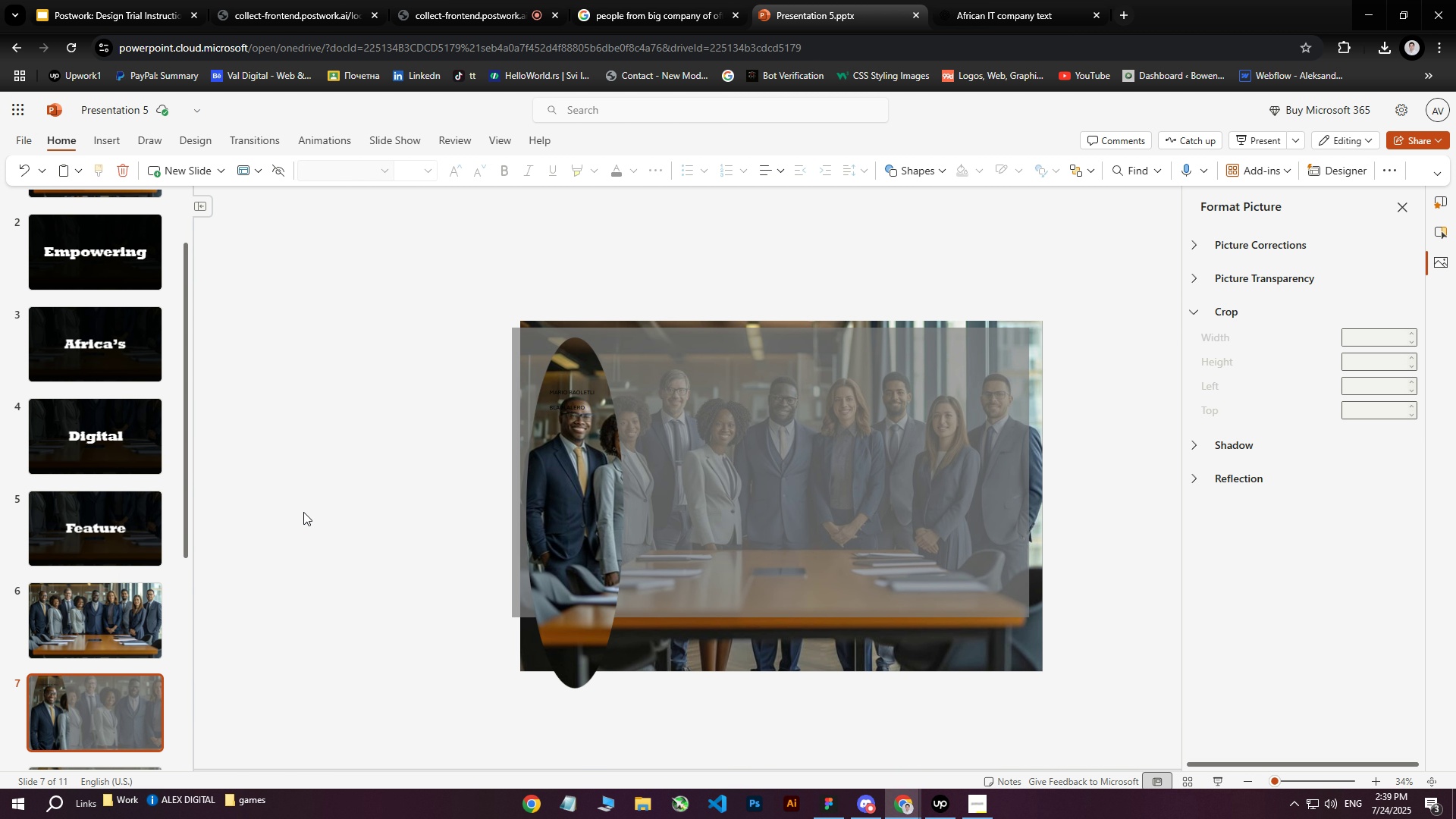 
wait(10.47)
 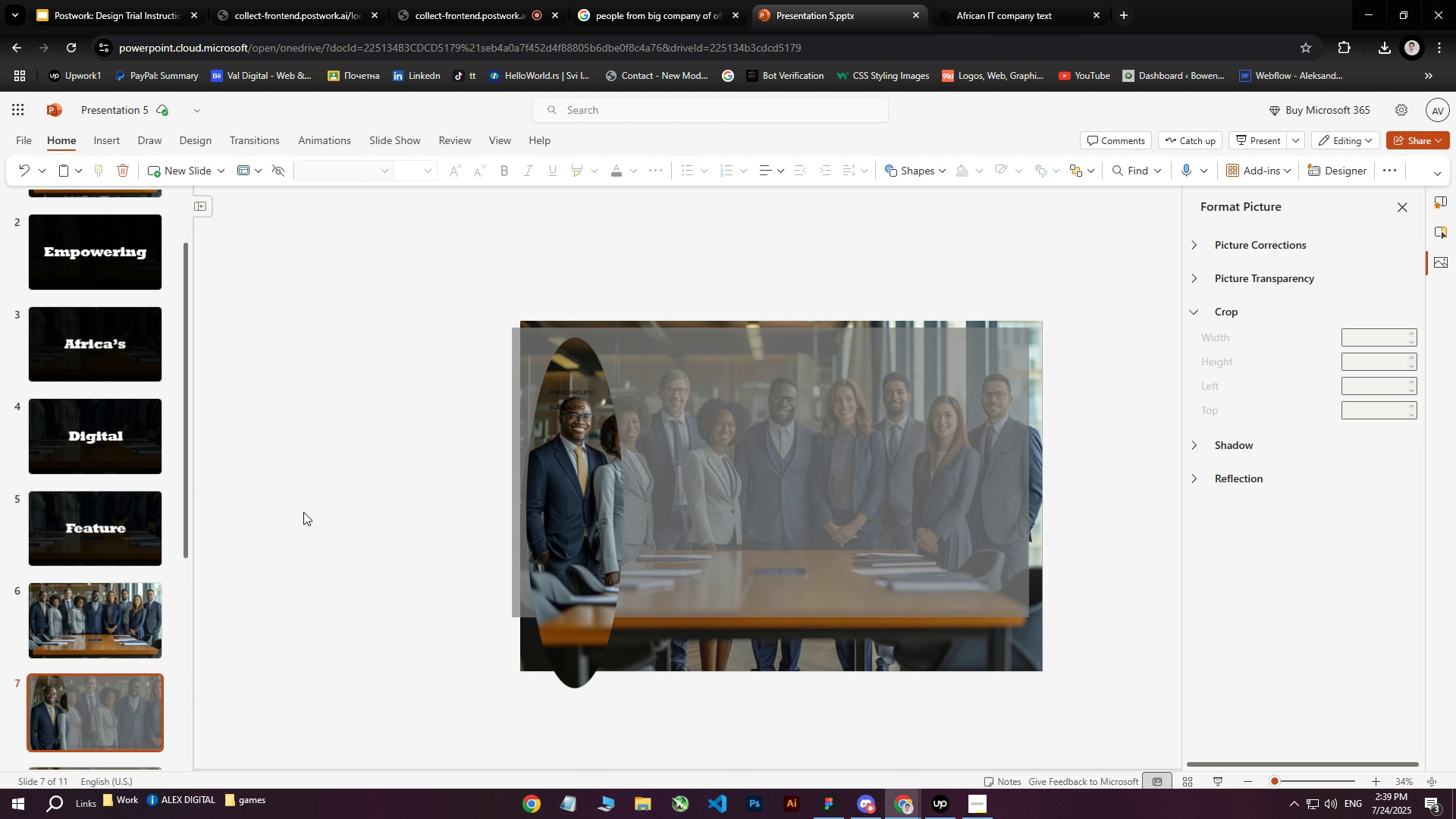 
left_click_drag(start_coordinate=[369, 275], to_coordinate=[1095, 721])
 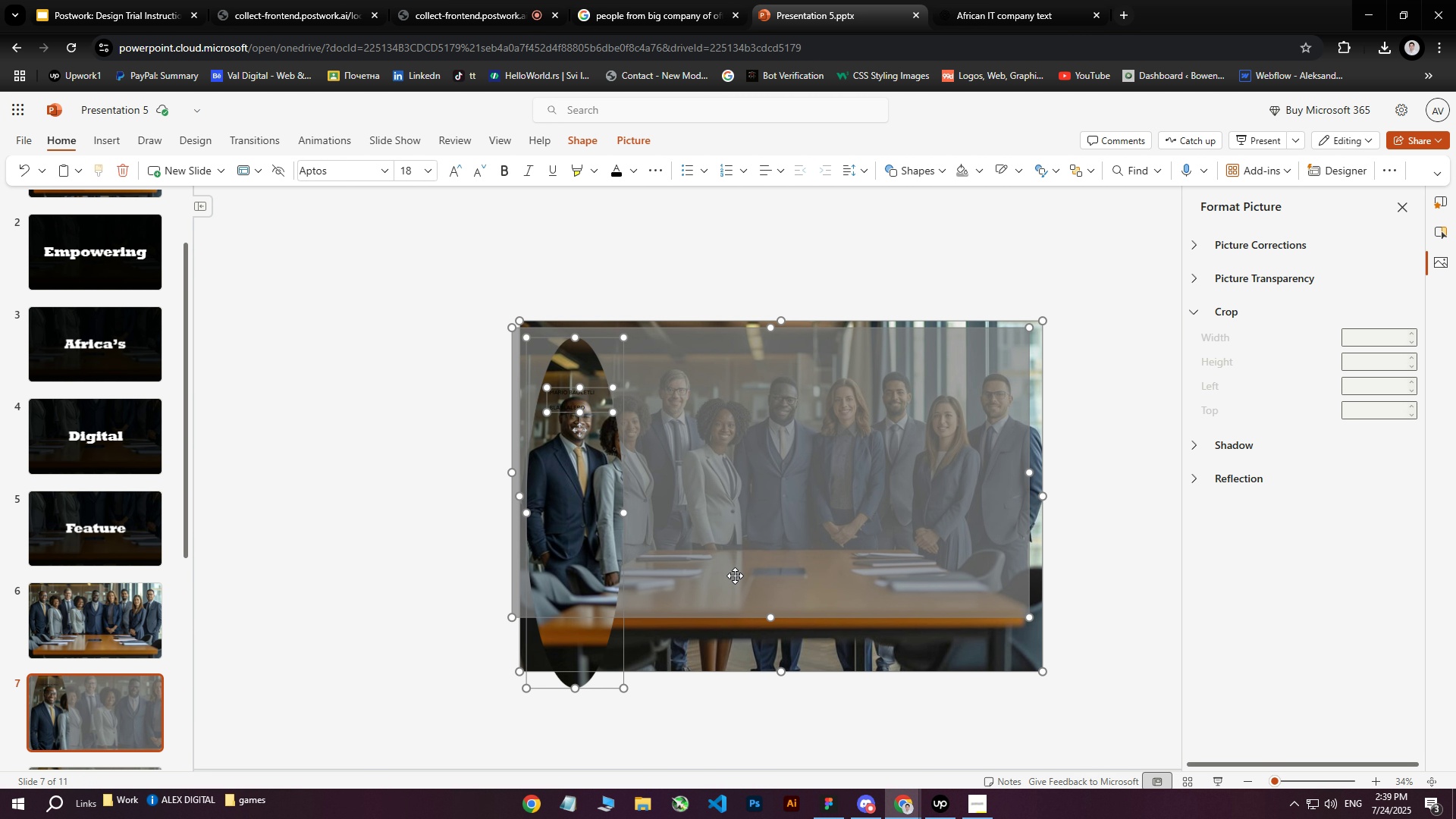 
scroll: coordinate [686, 549], scroll_direction: down, amount: 3.0
 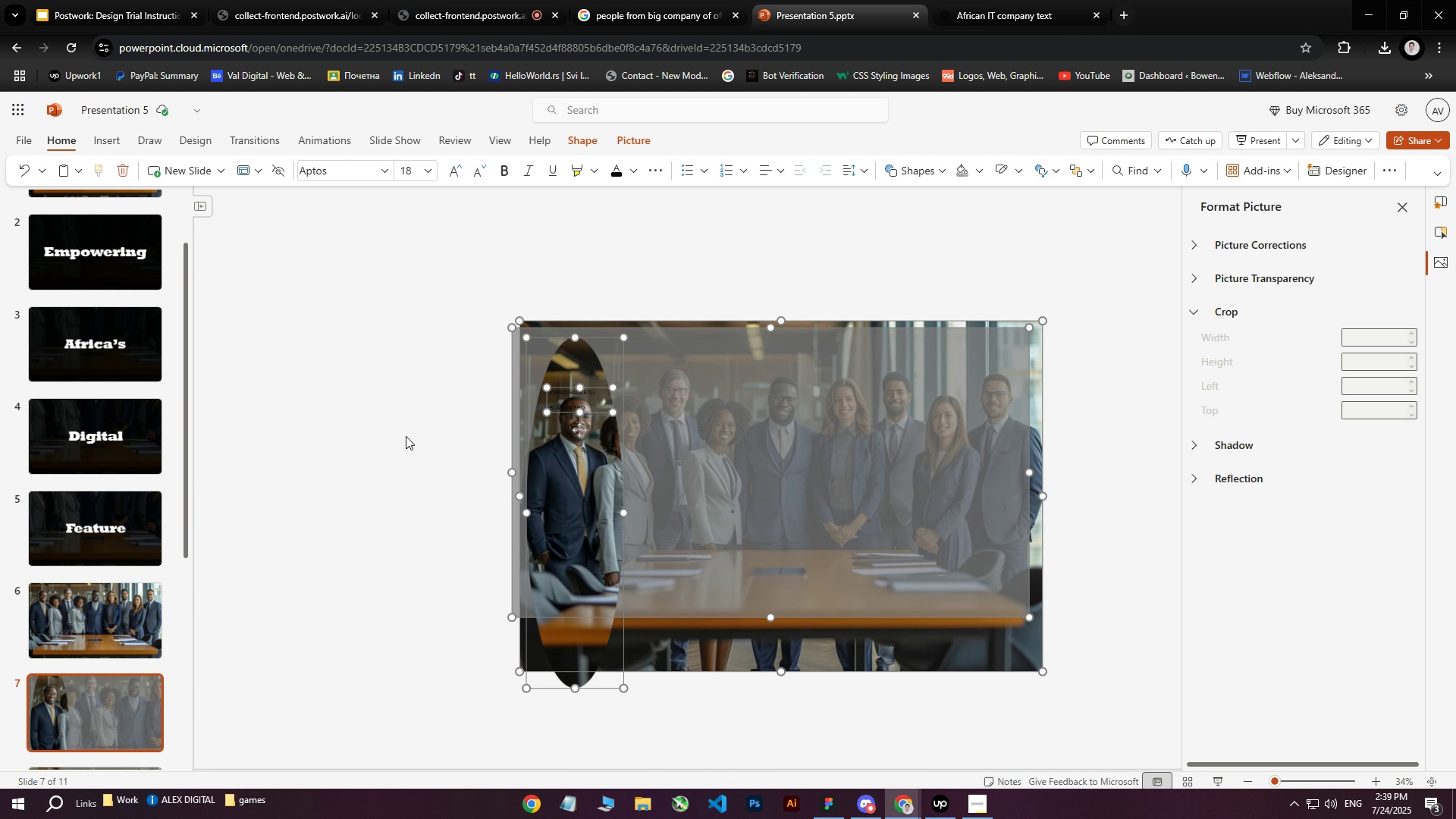 
hold_key(key=ArrowLeft, duration=1.19)
 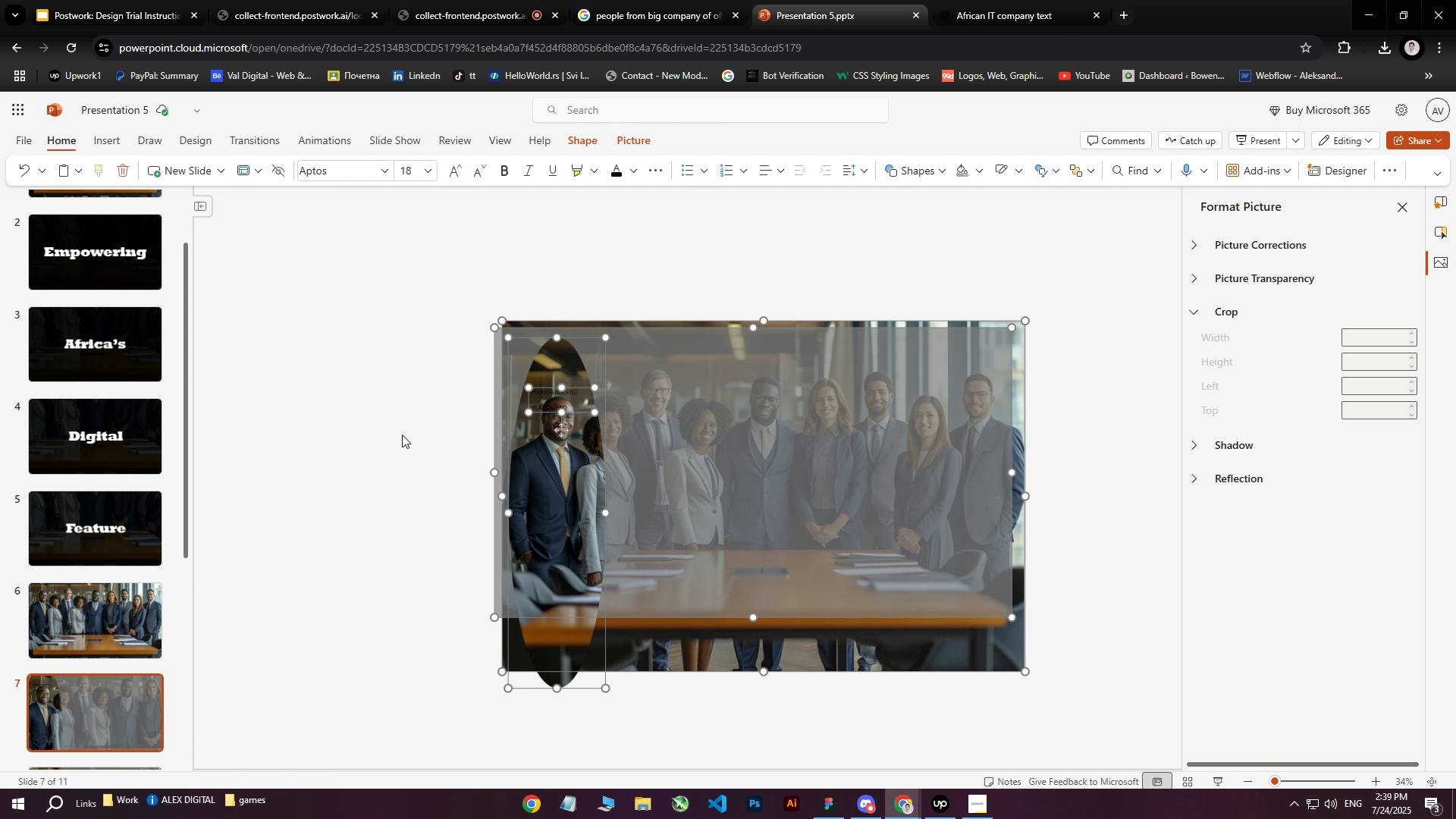 
key(Control+Z)
 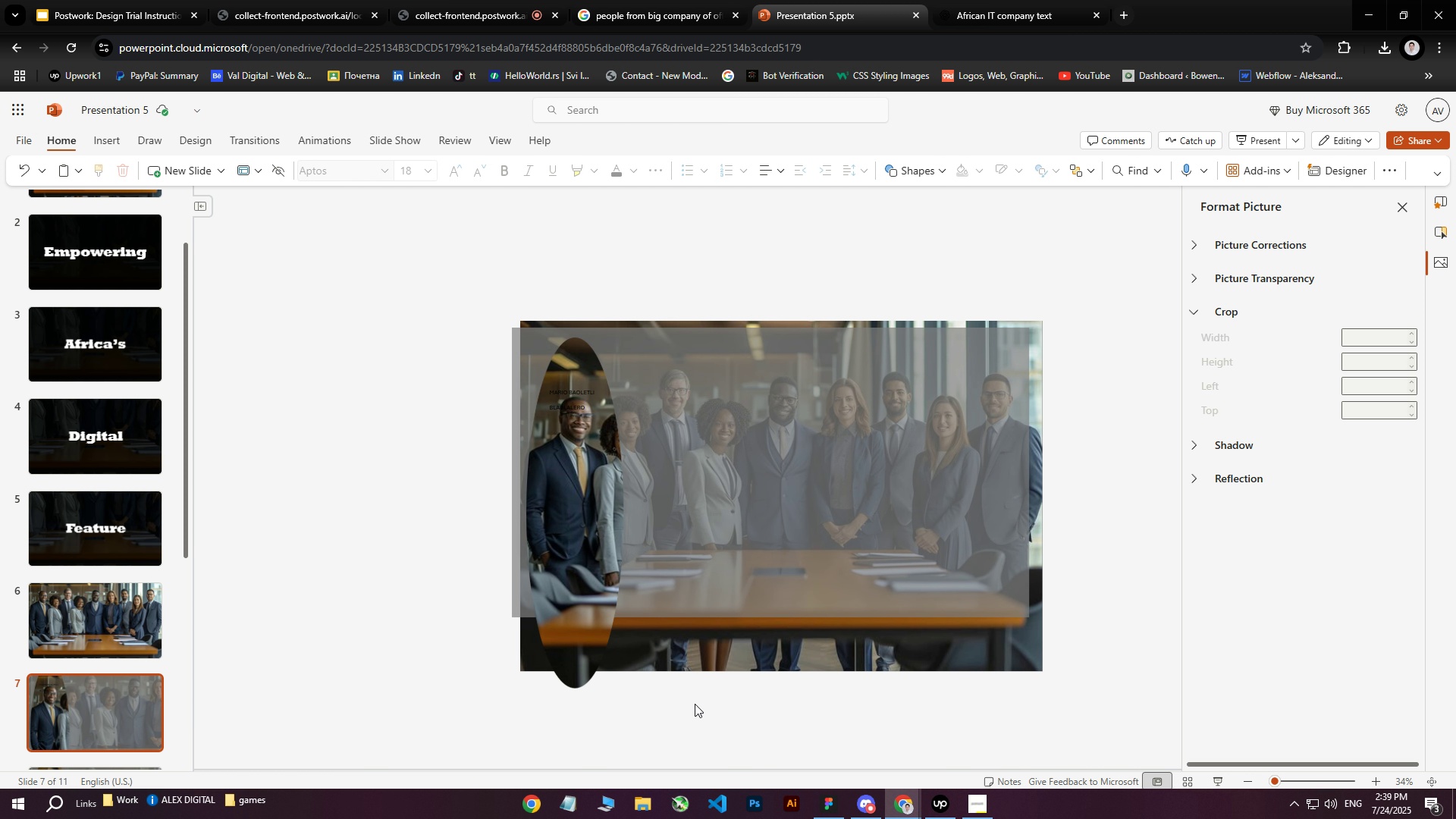 
left_click([597, 474])
 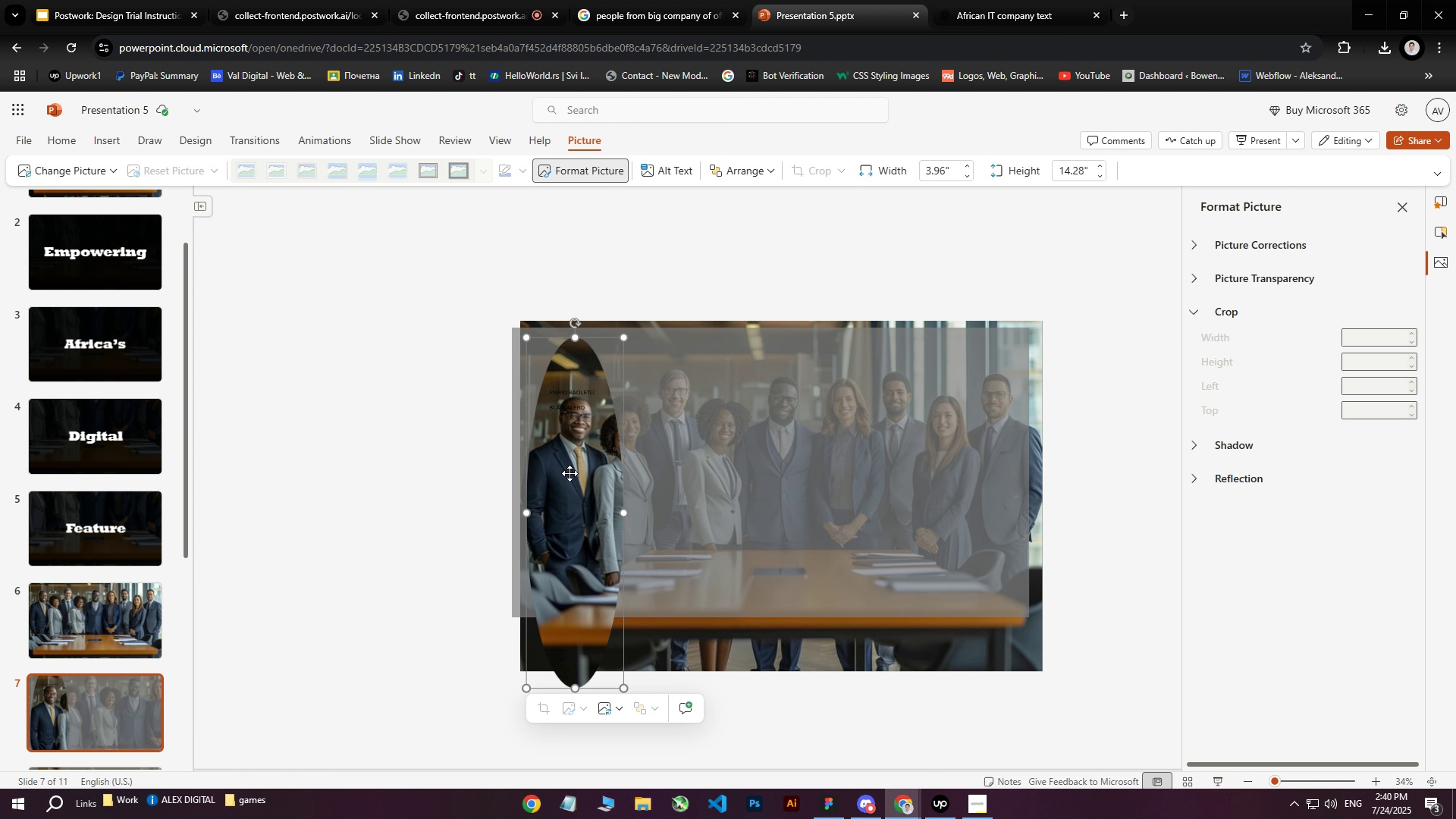 
double_click([698, 697])
 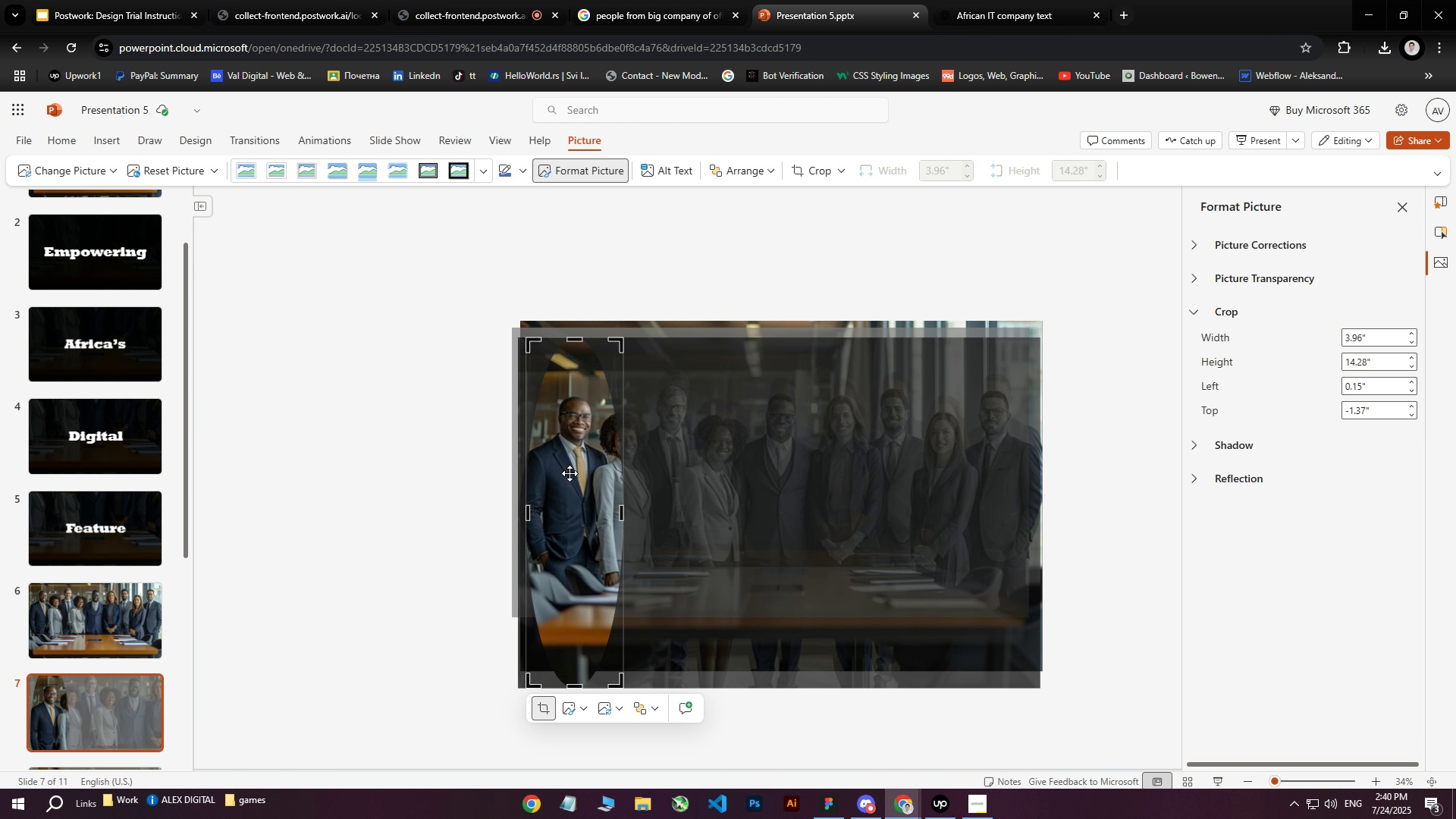 
left_click([570, 473])
 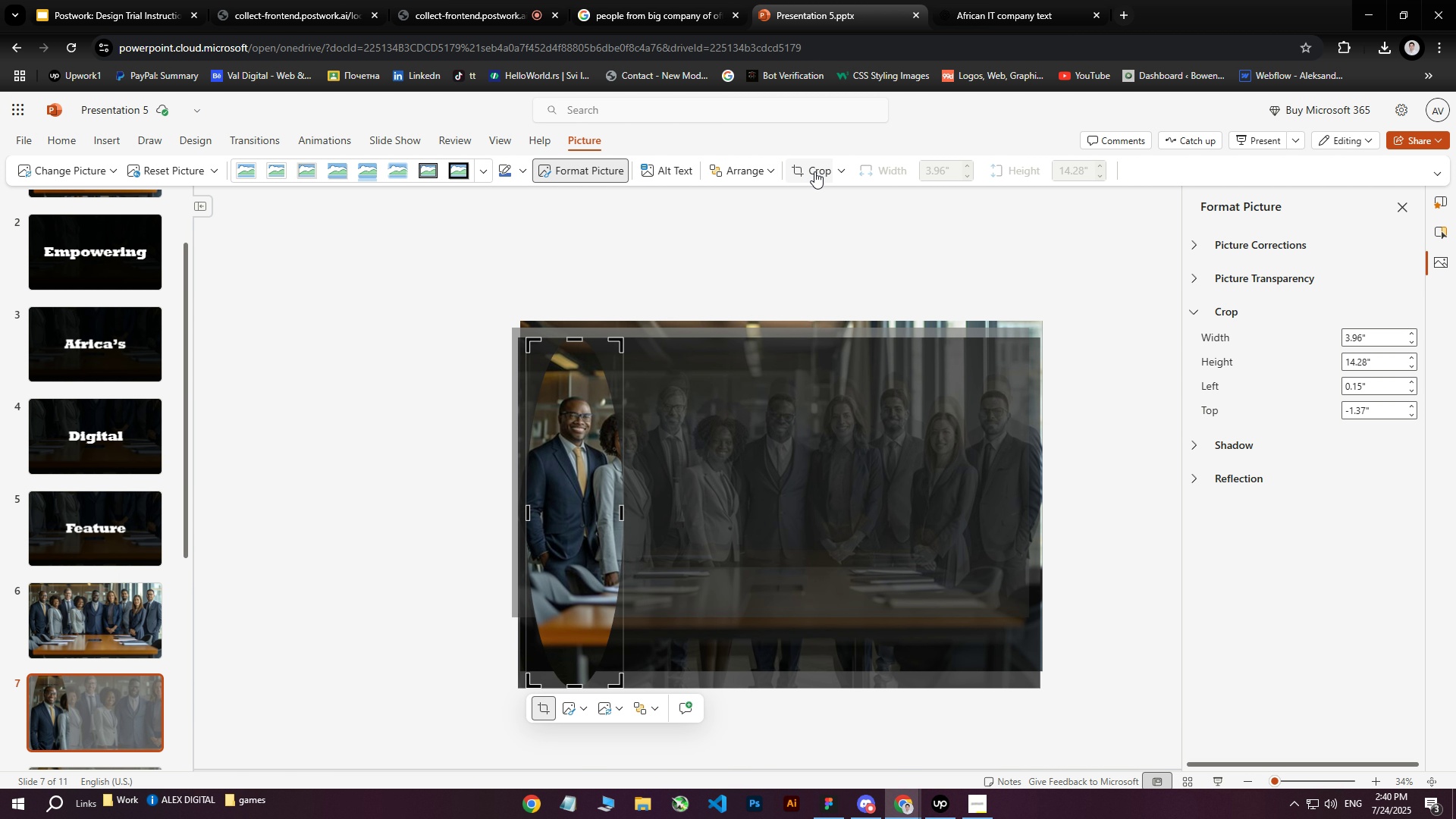 
wait(7.02)
 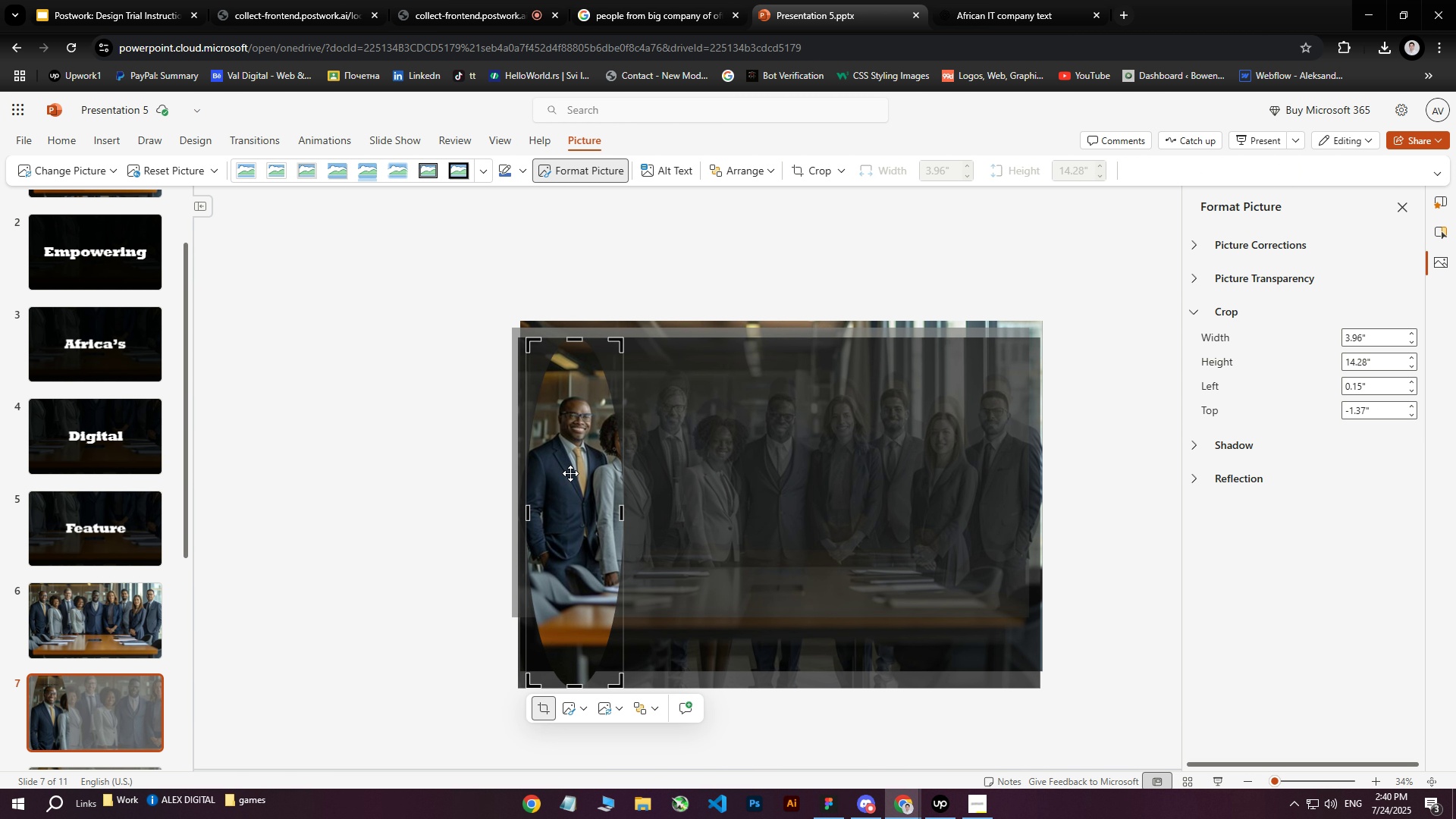 
left_click([814, 171])
 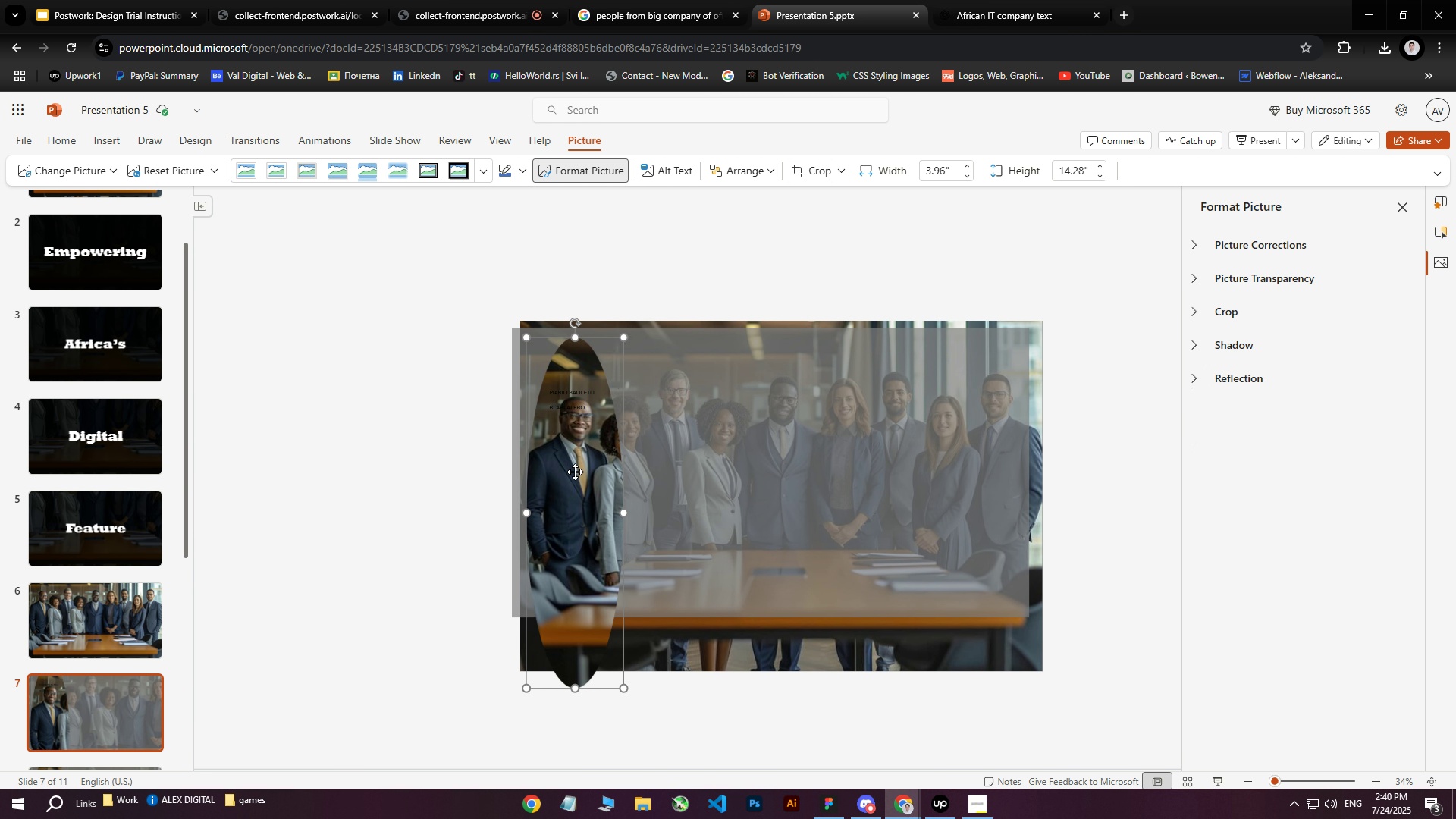 
left_click_drag(start_coordinate=[574, 472], to_coordinate=[588, 472])
 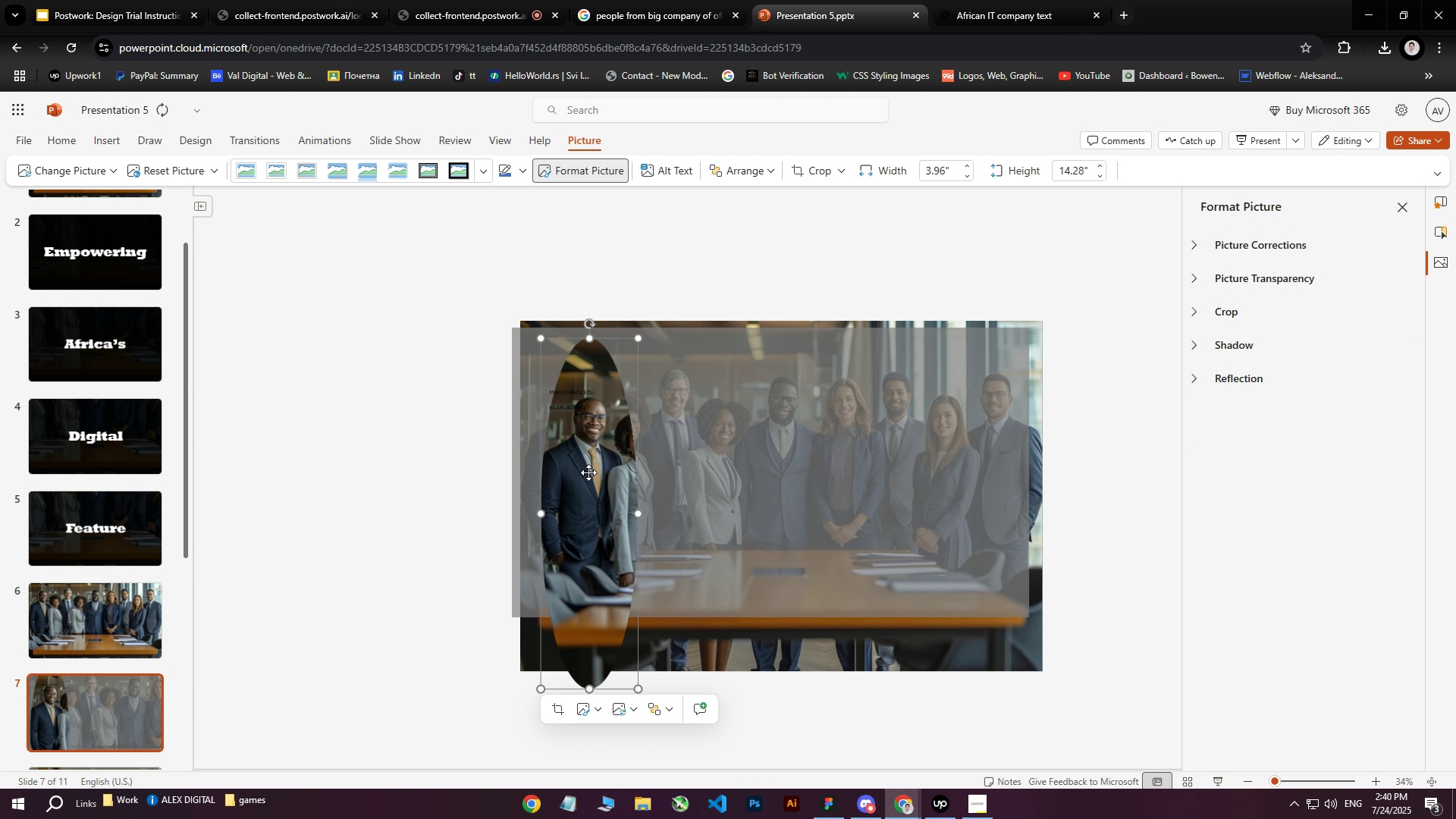 
key(Control+Z)
 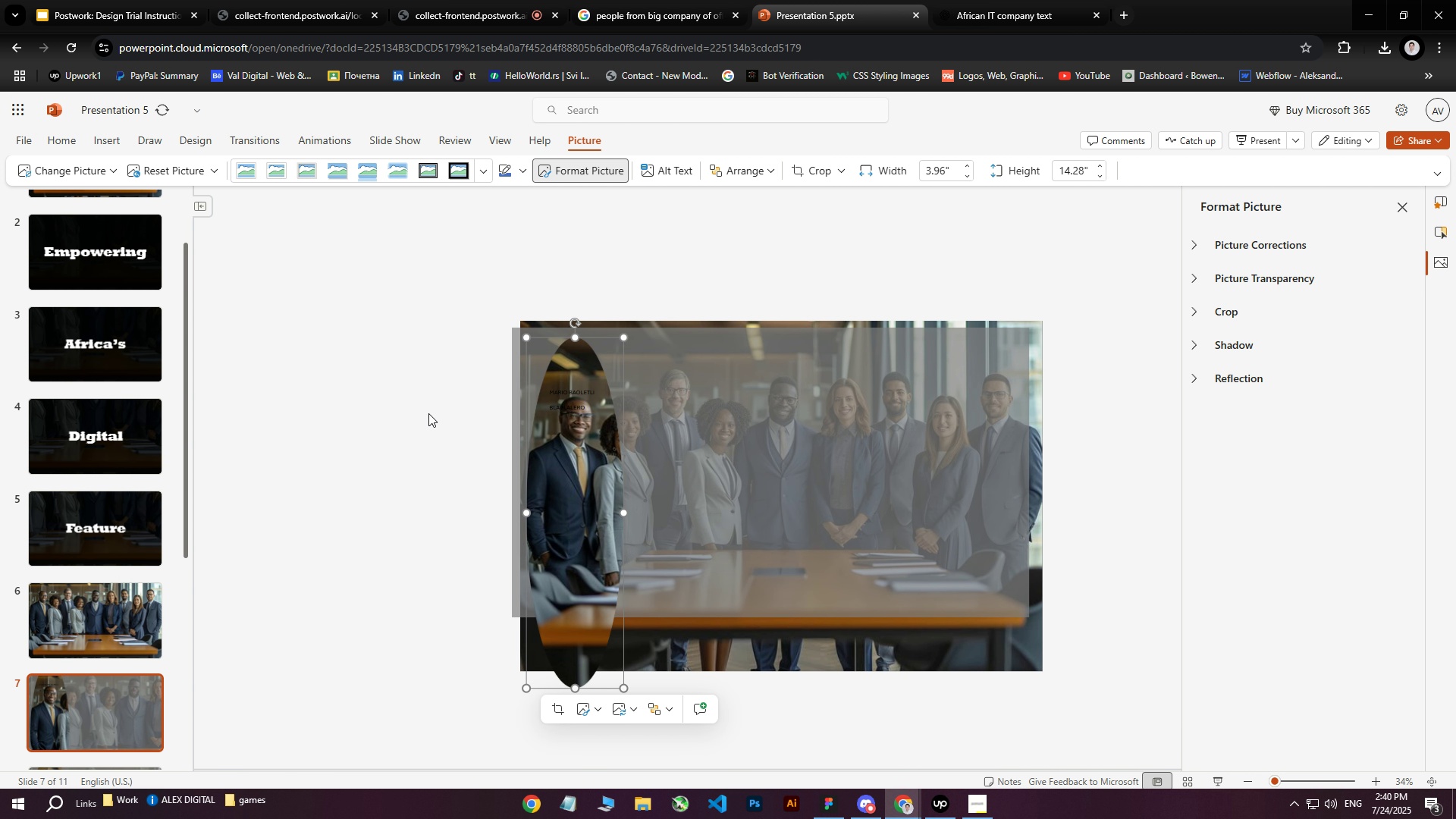 
left_click([585, 389])
 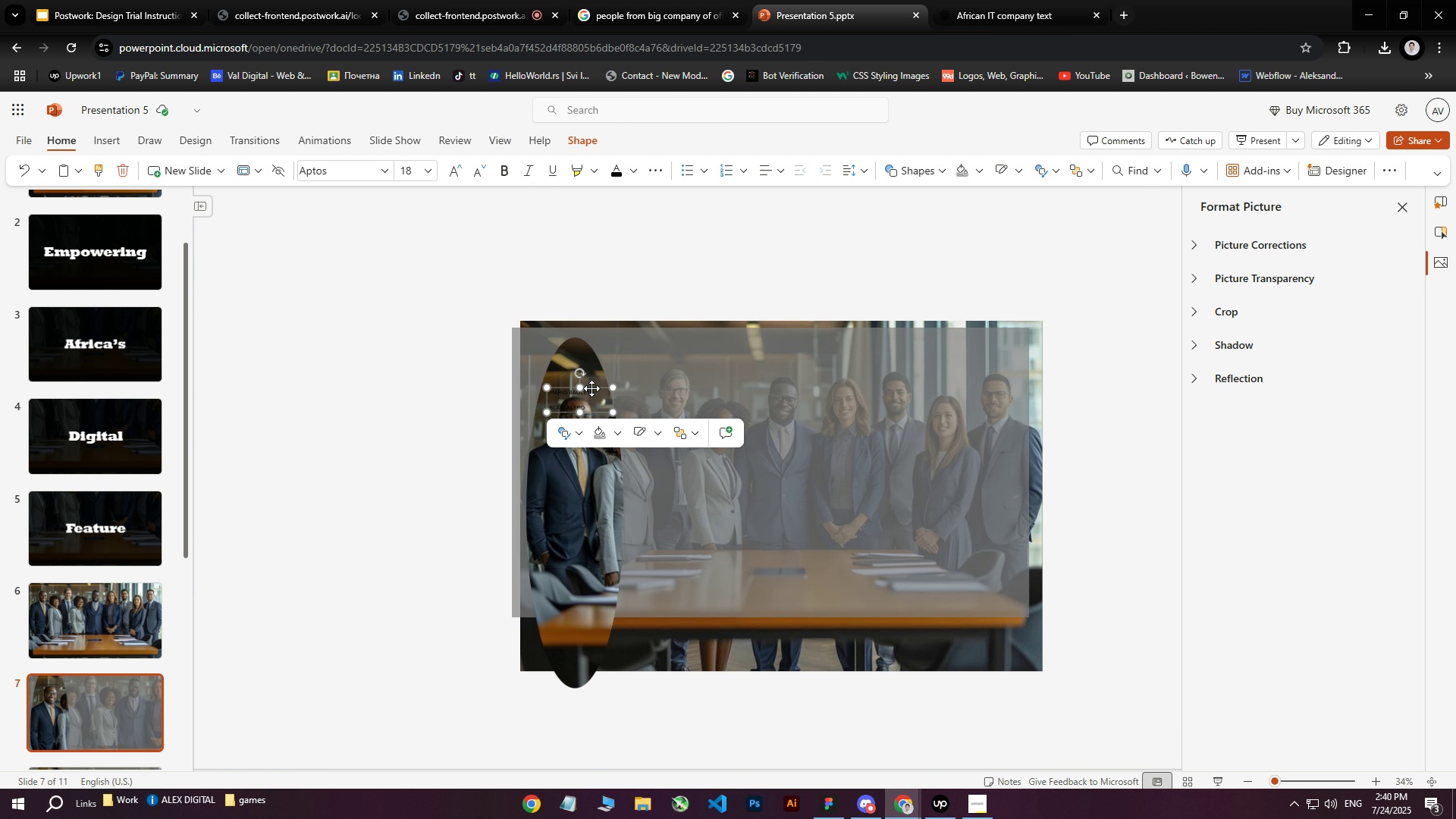 
left_click([592, 388])
 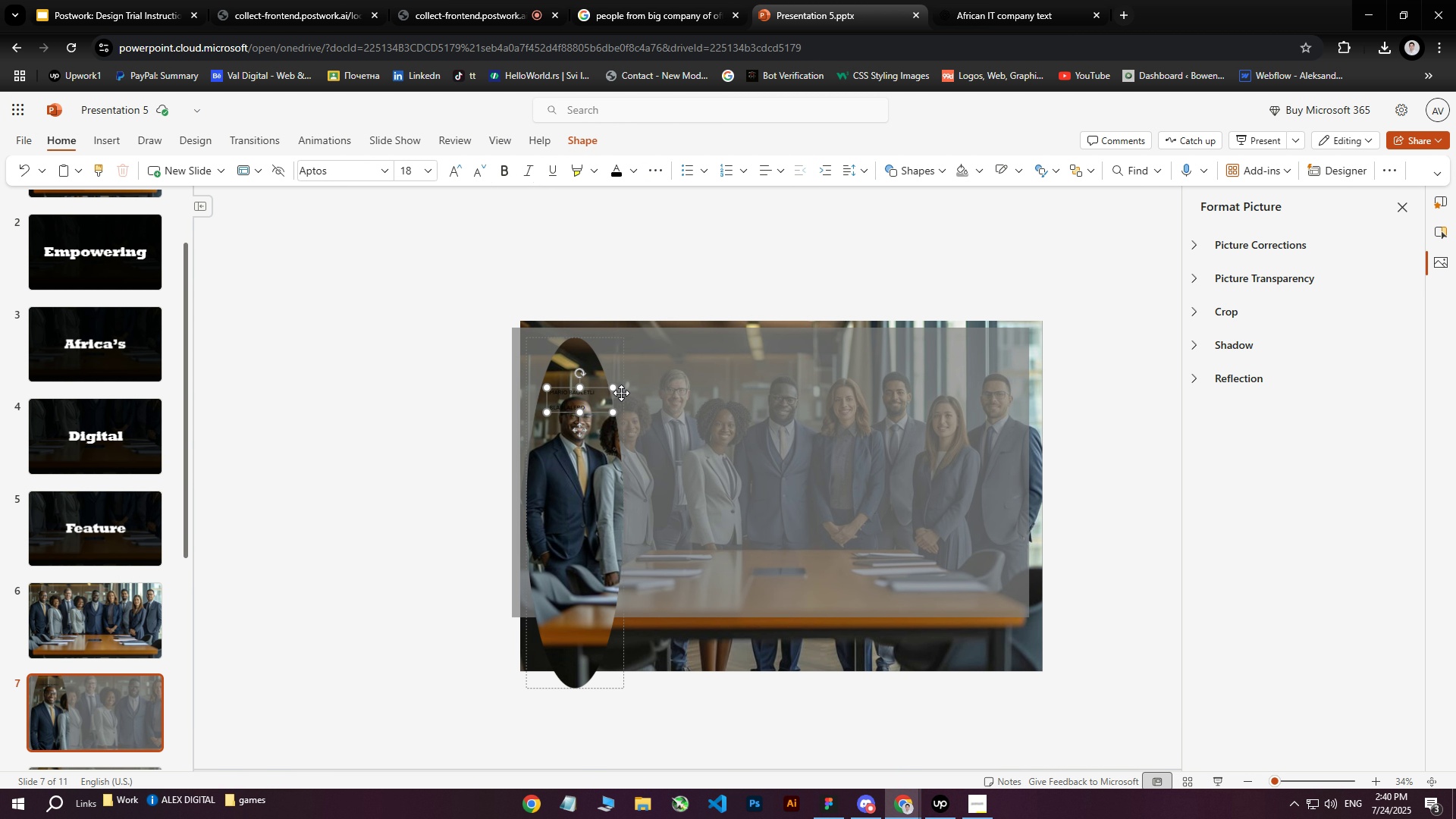 
key(Delete)
 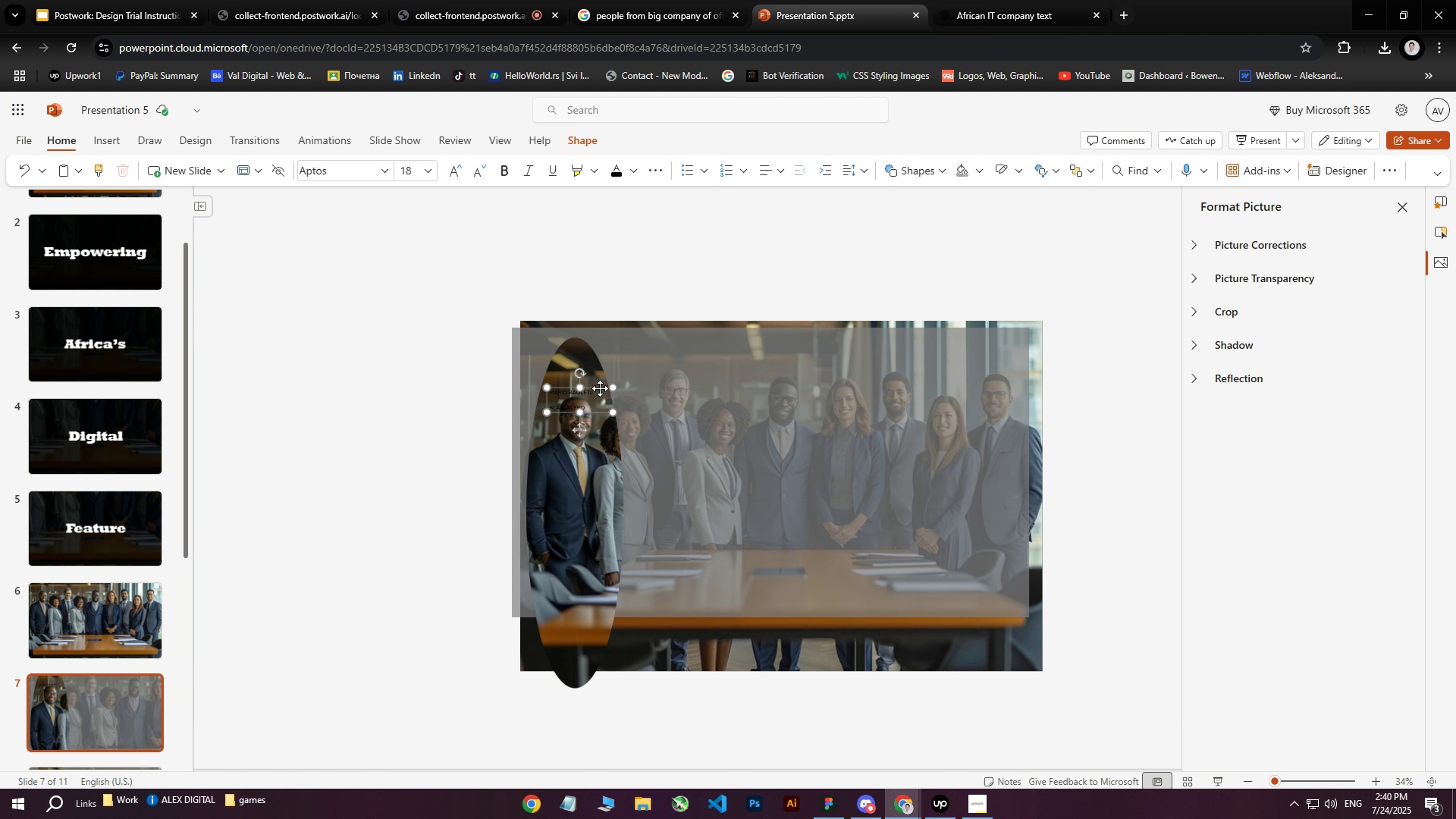 
left_click([600, 388])
 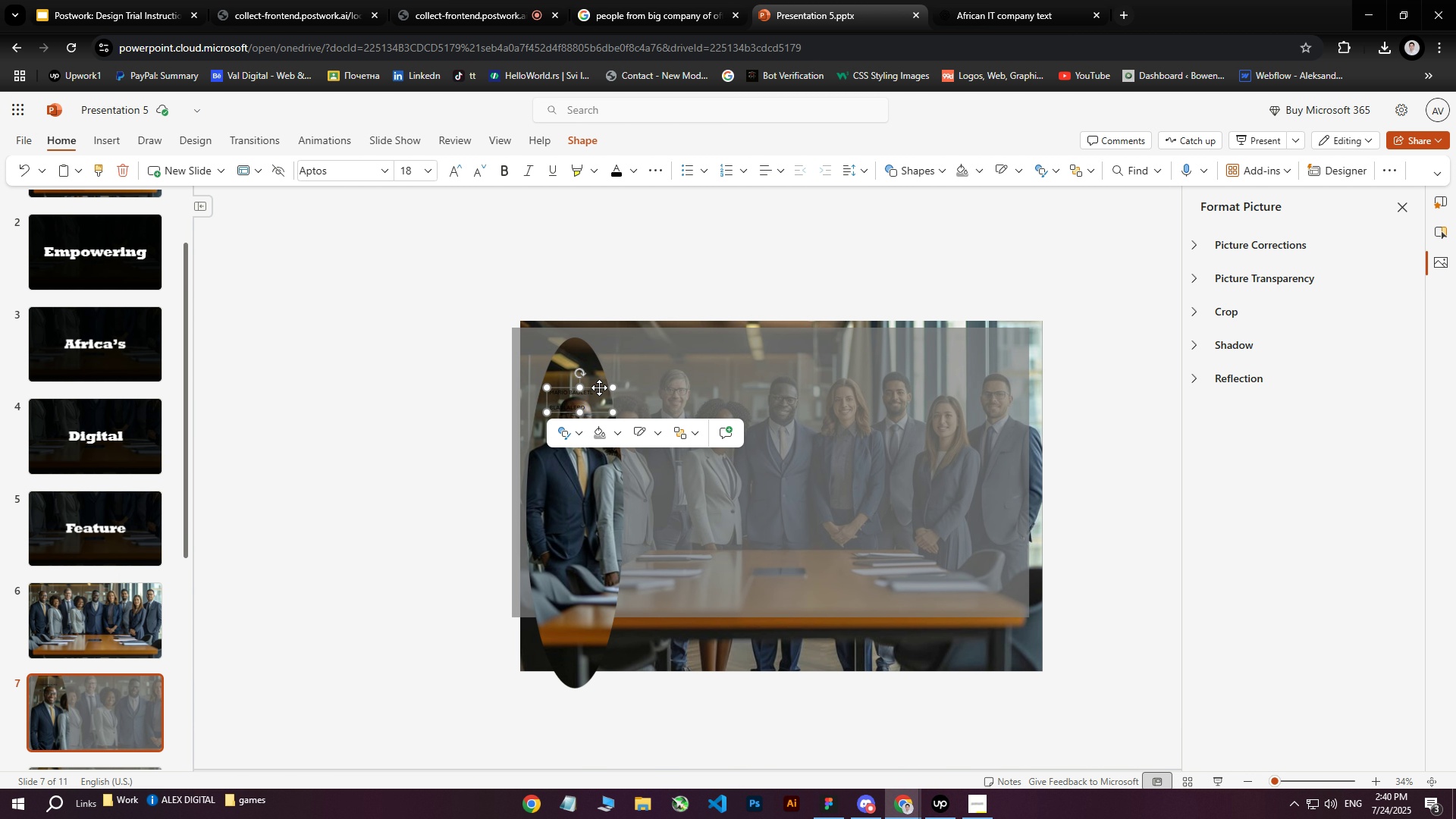 
key(Delete)
 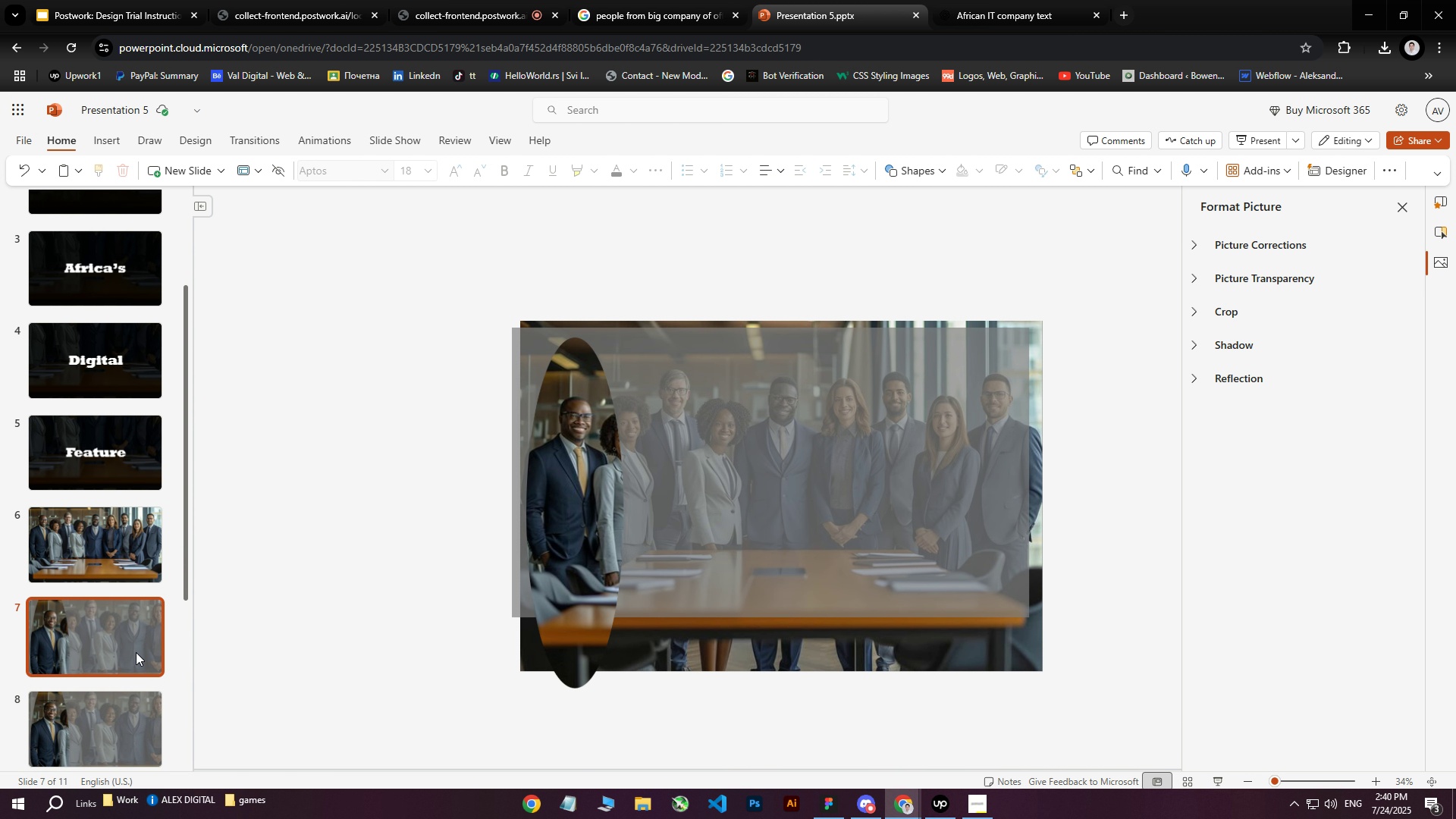 
wait(14.84)
 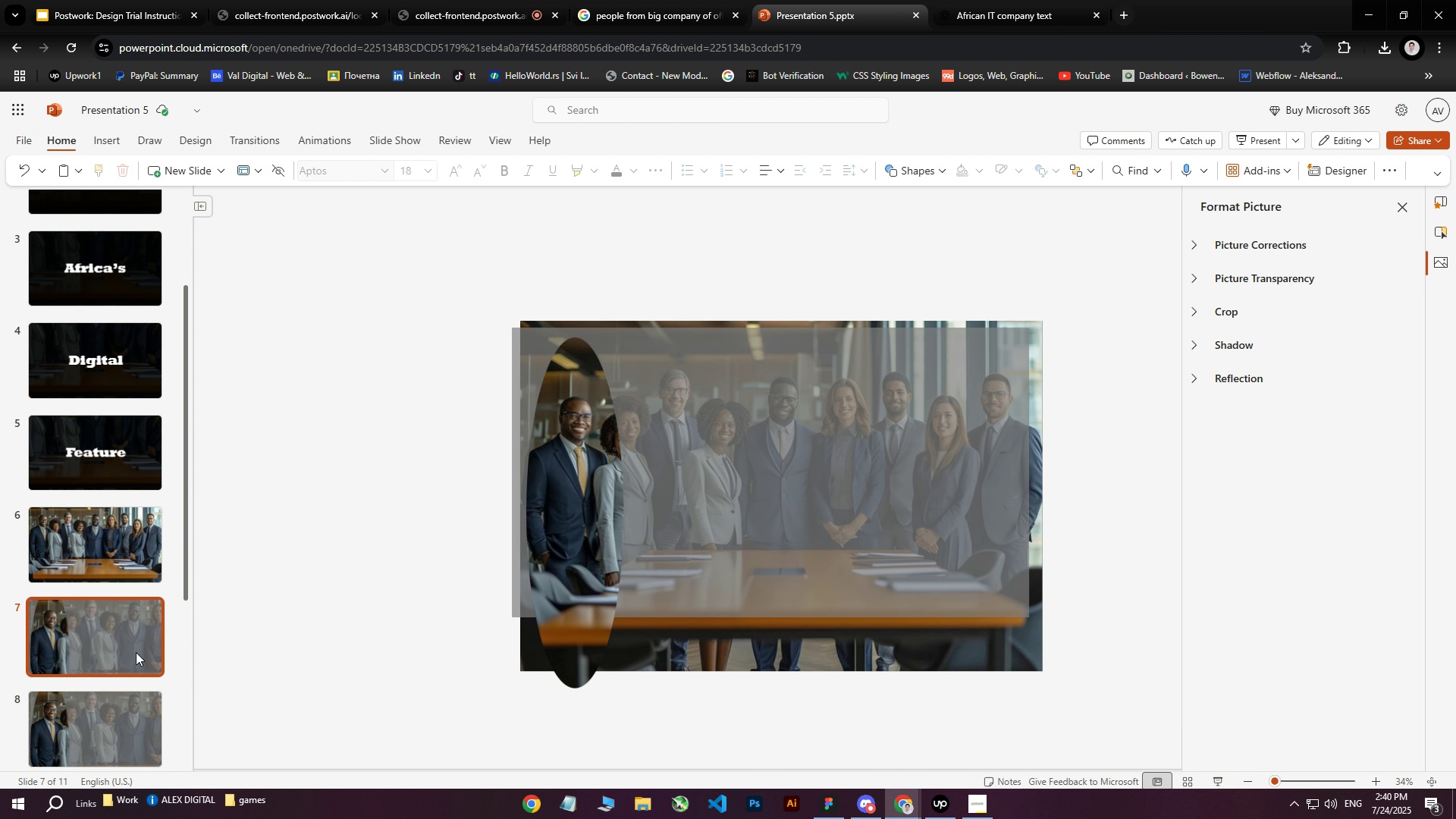 
left_click([334, 372])
 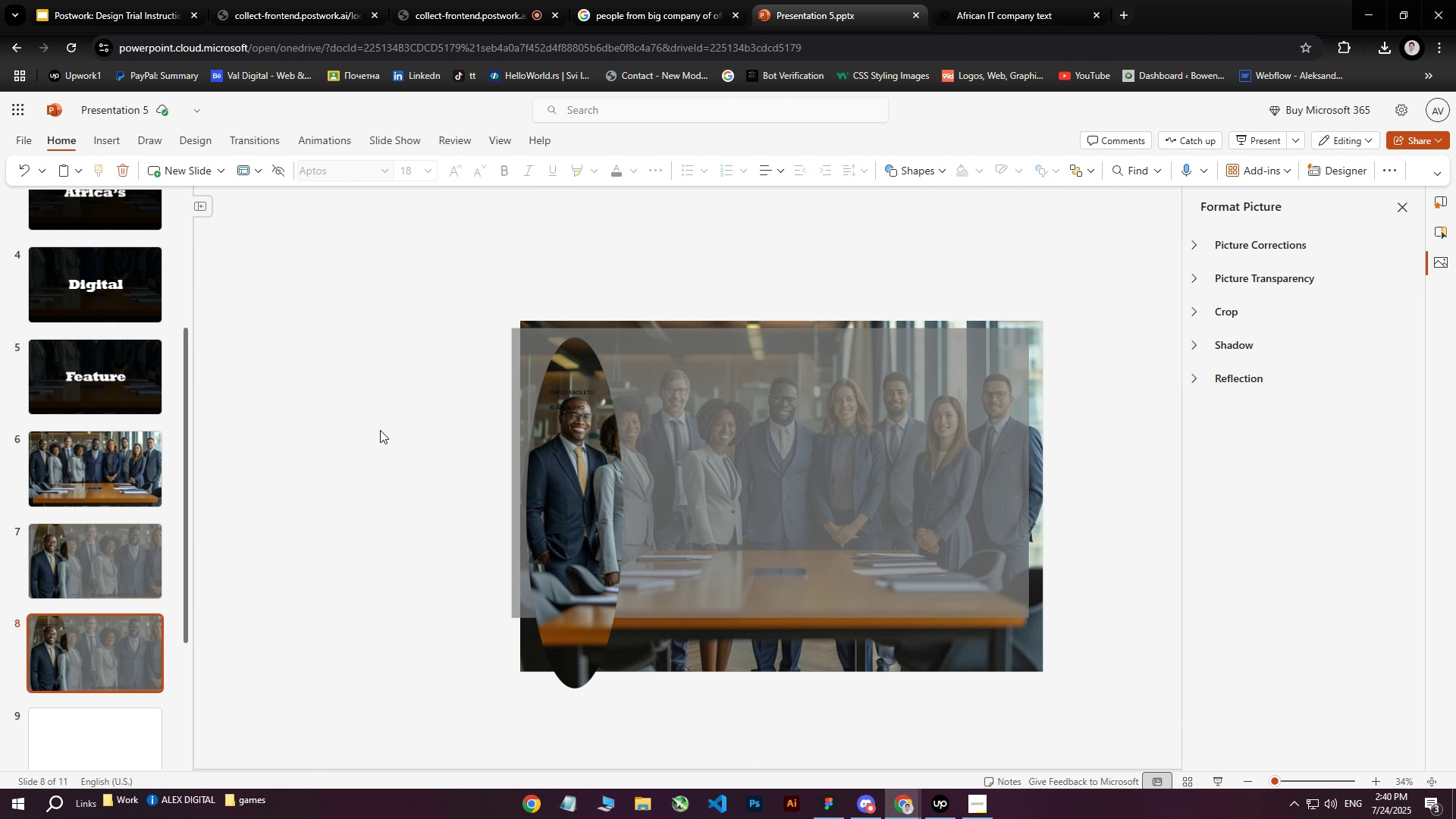 
left_click([560, 246])
 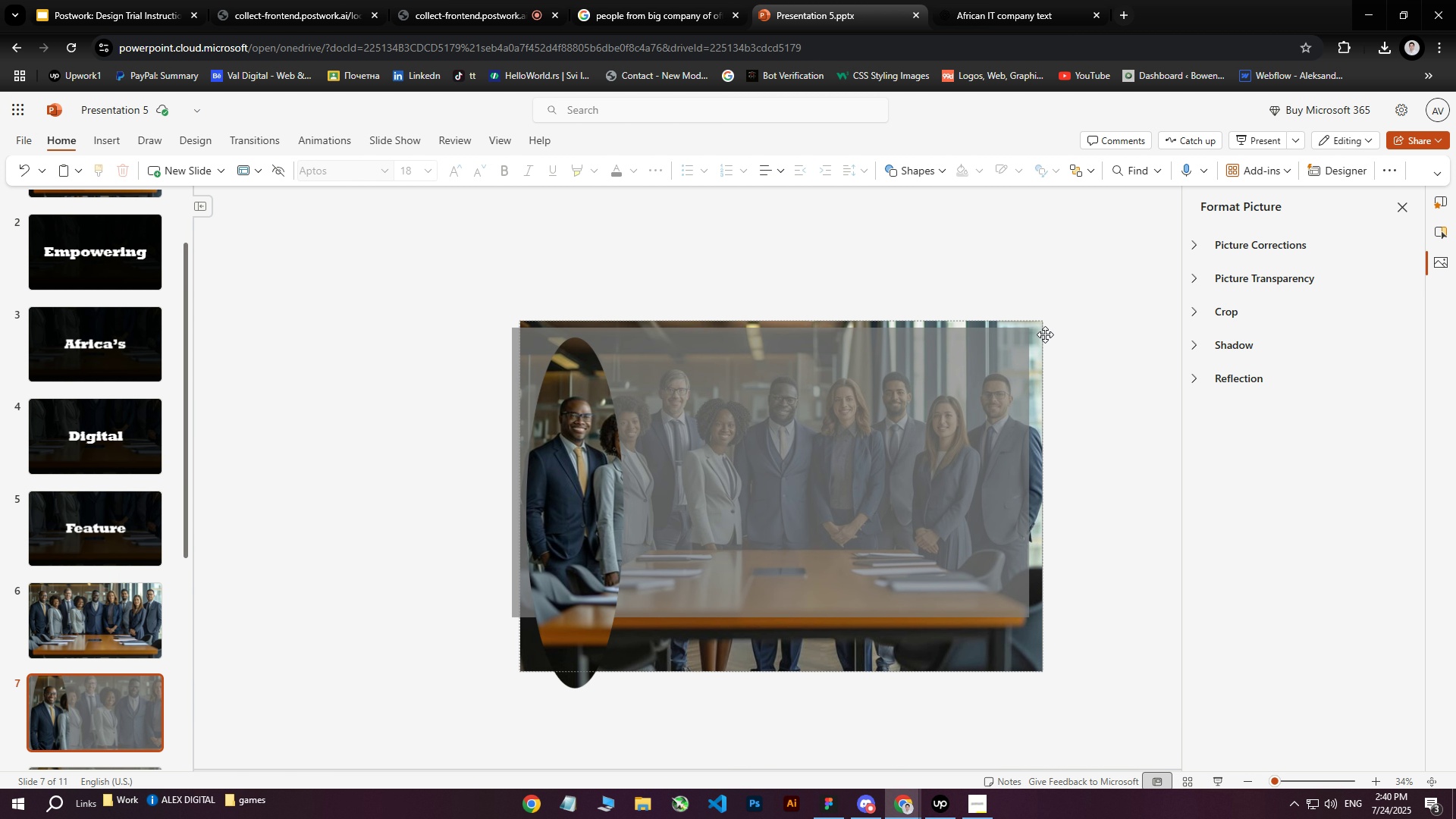 
left_click([1084, 340])
 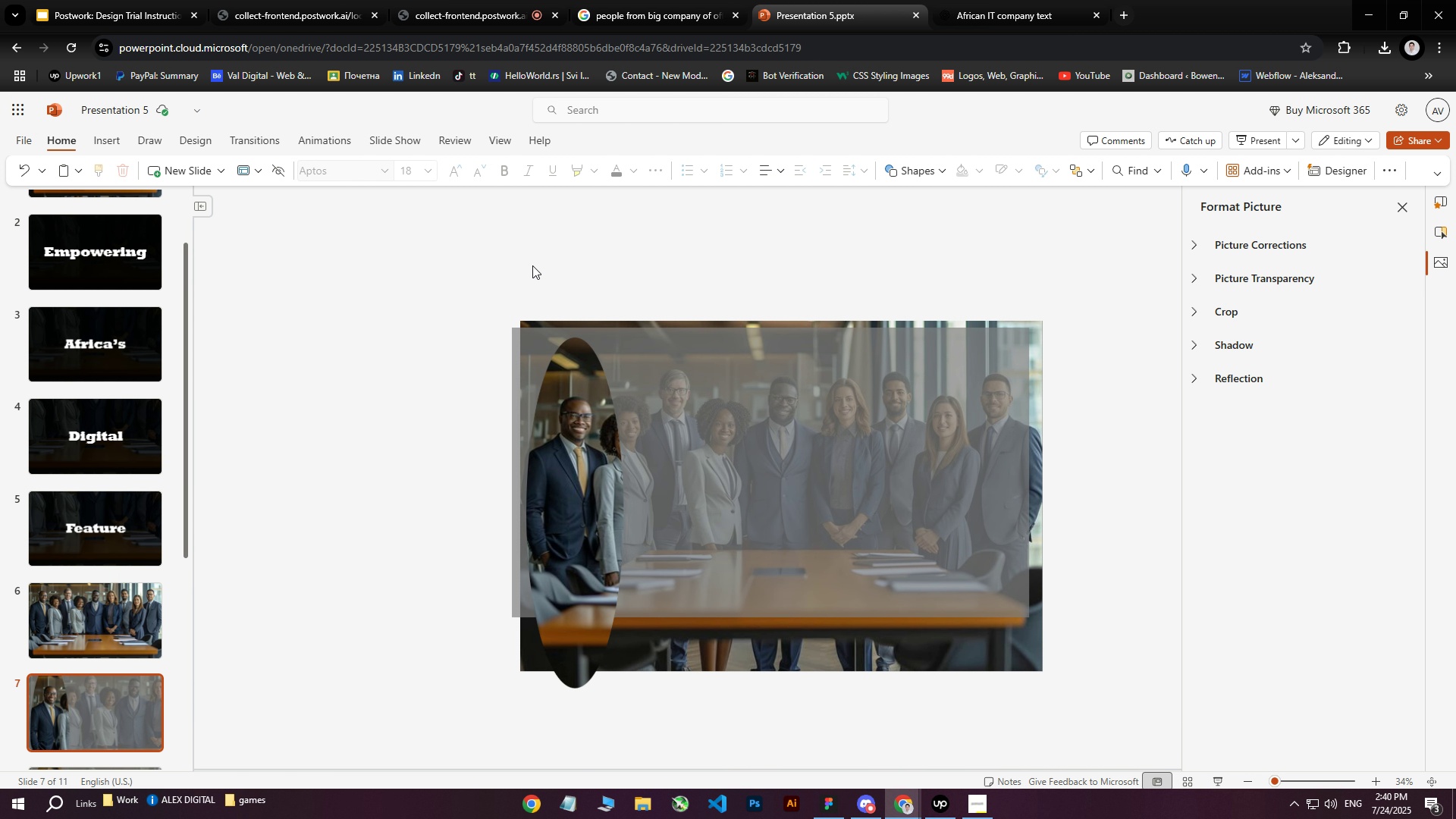 
scroll: coordinate [135, 653], scroll_direction: down, amount: 2.0
 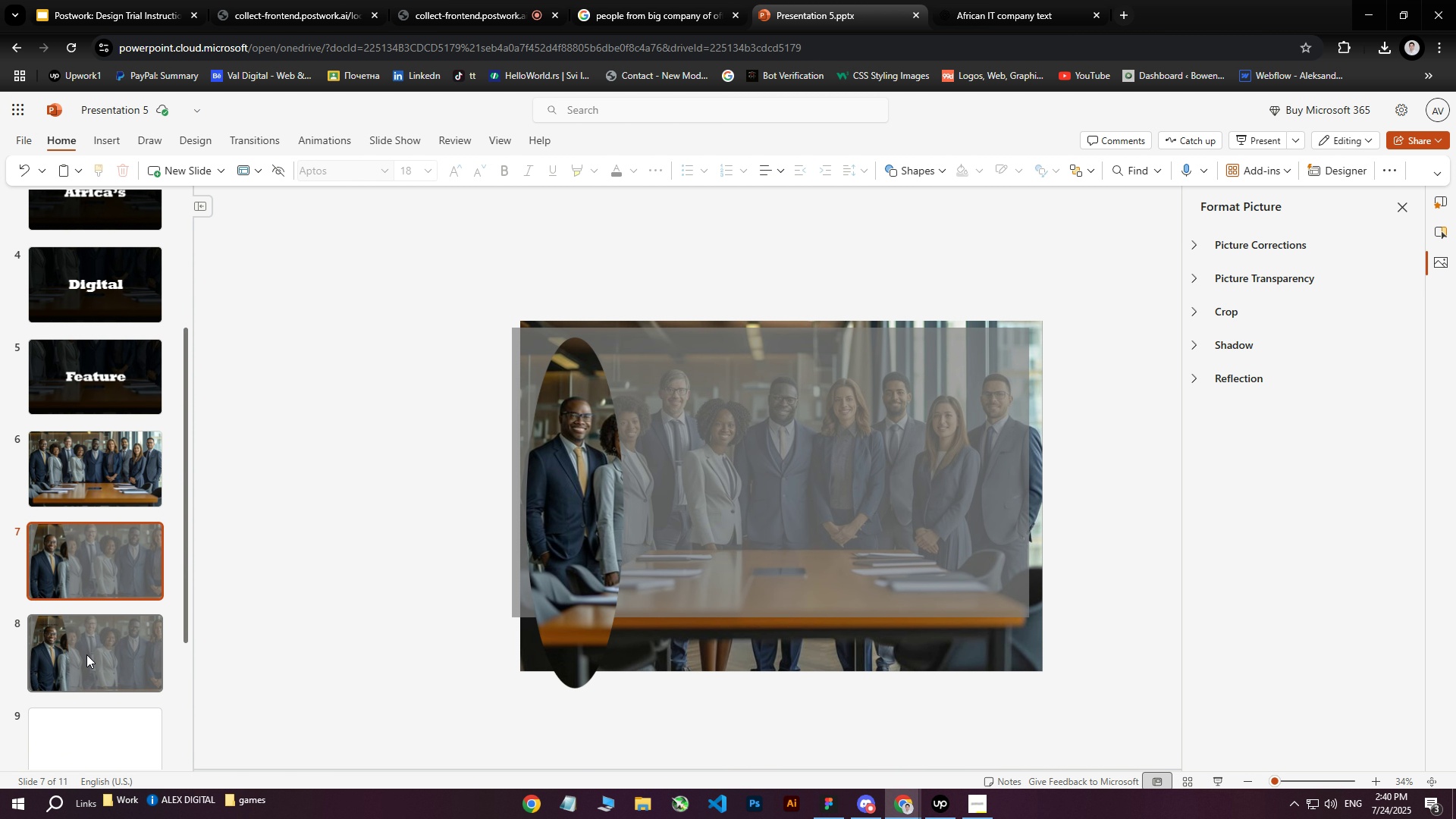 
left_click([86, 654])
 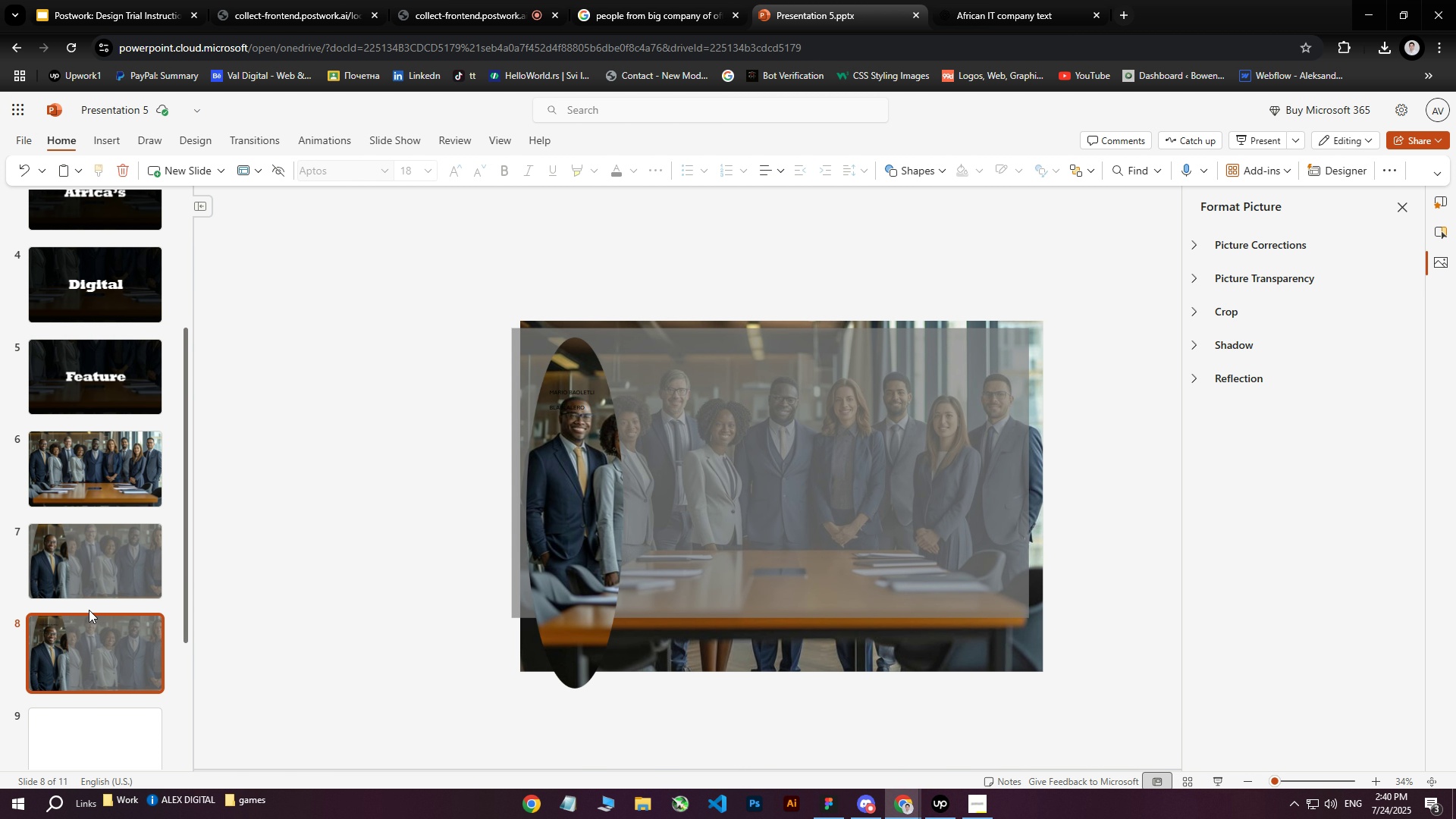 
left_click([87, 556])
 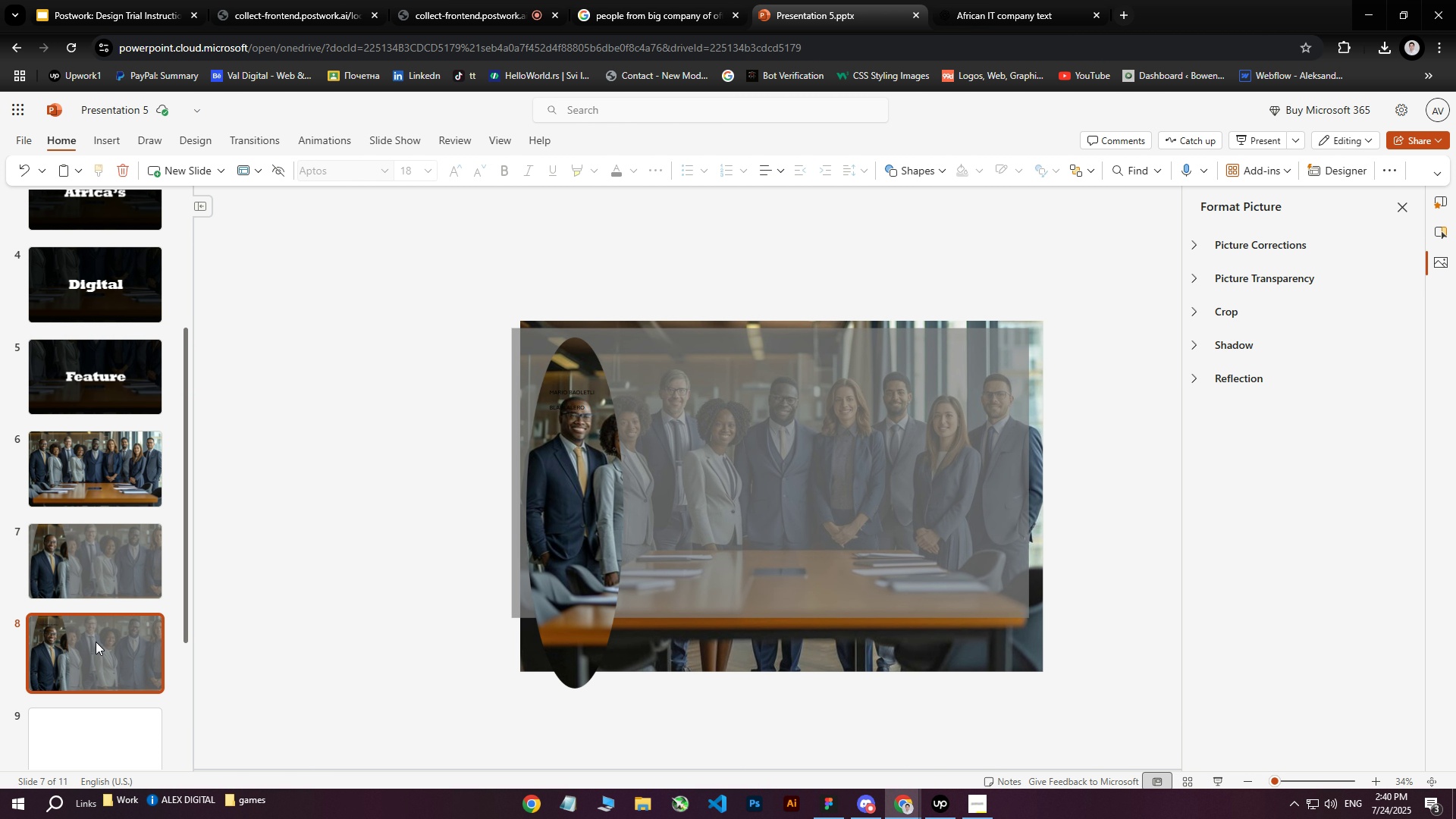 
left_click([96, 642])
 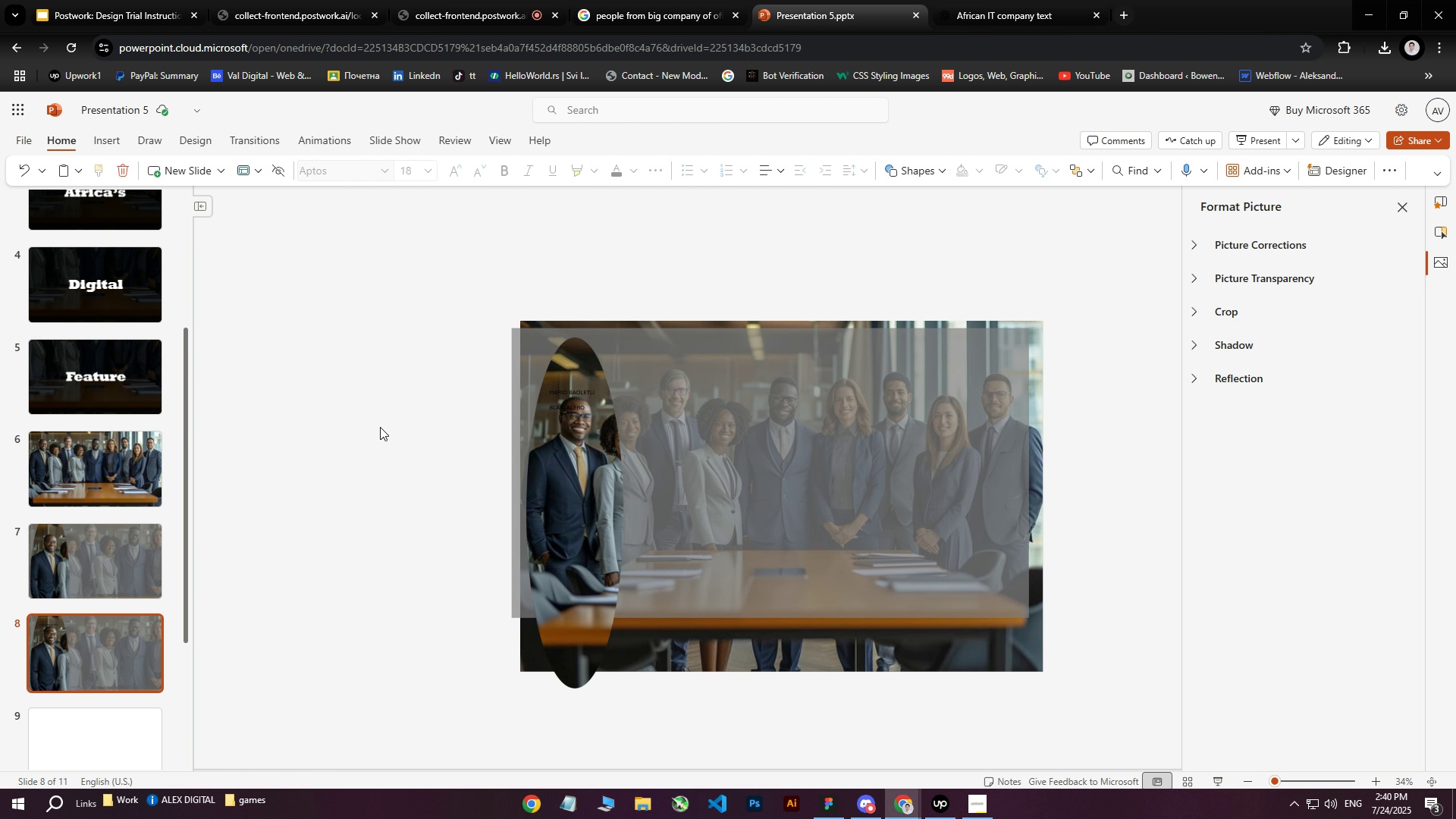 
left_click([381, 376])
 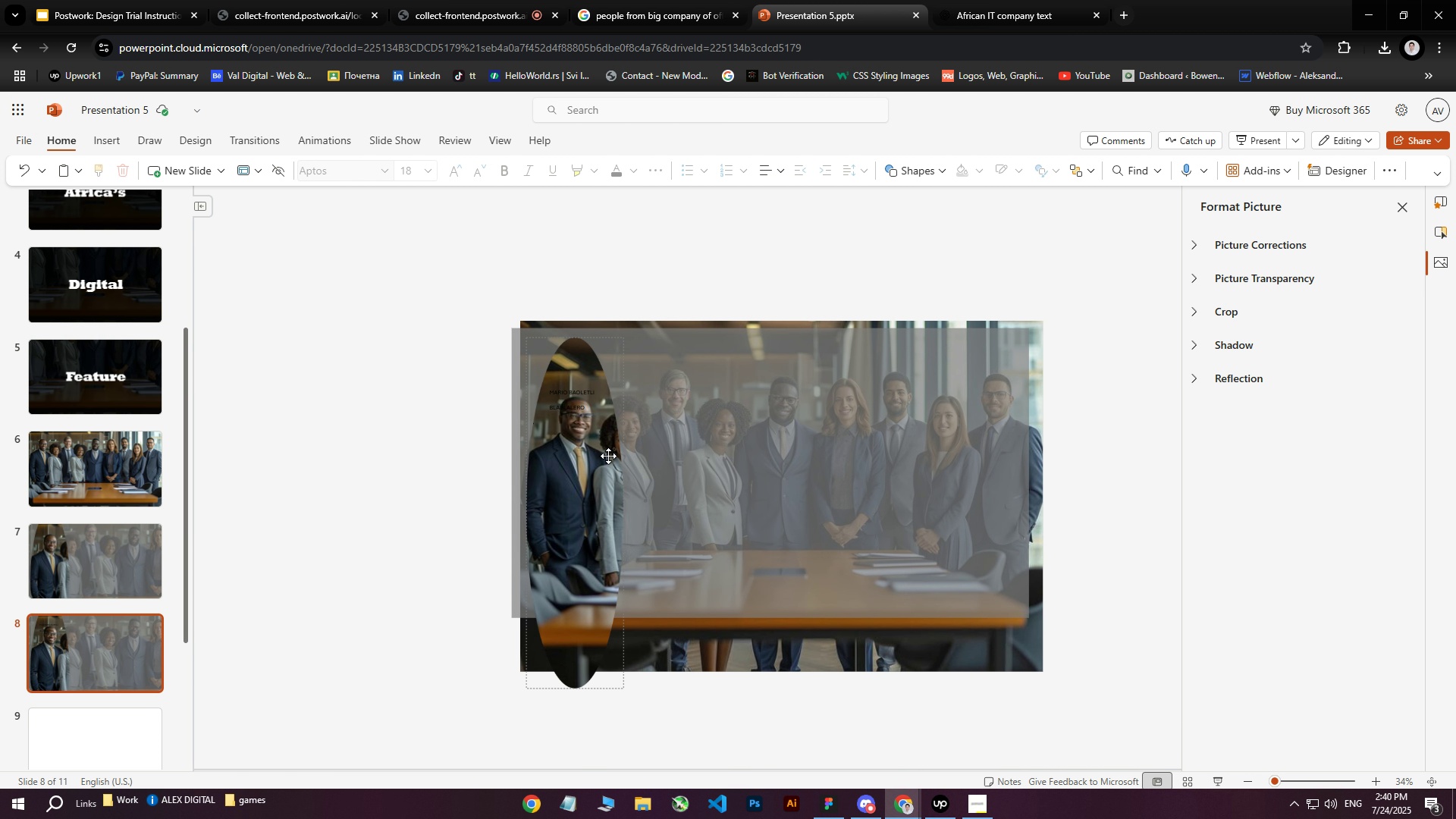 
left_click([585, 441])
 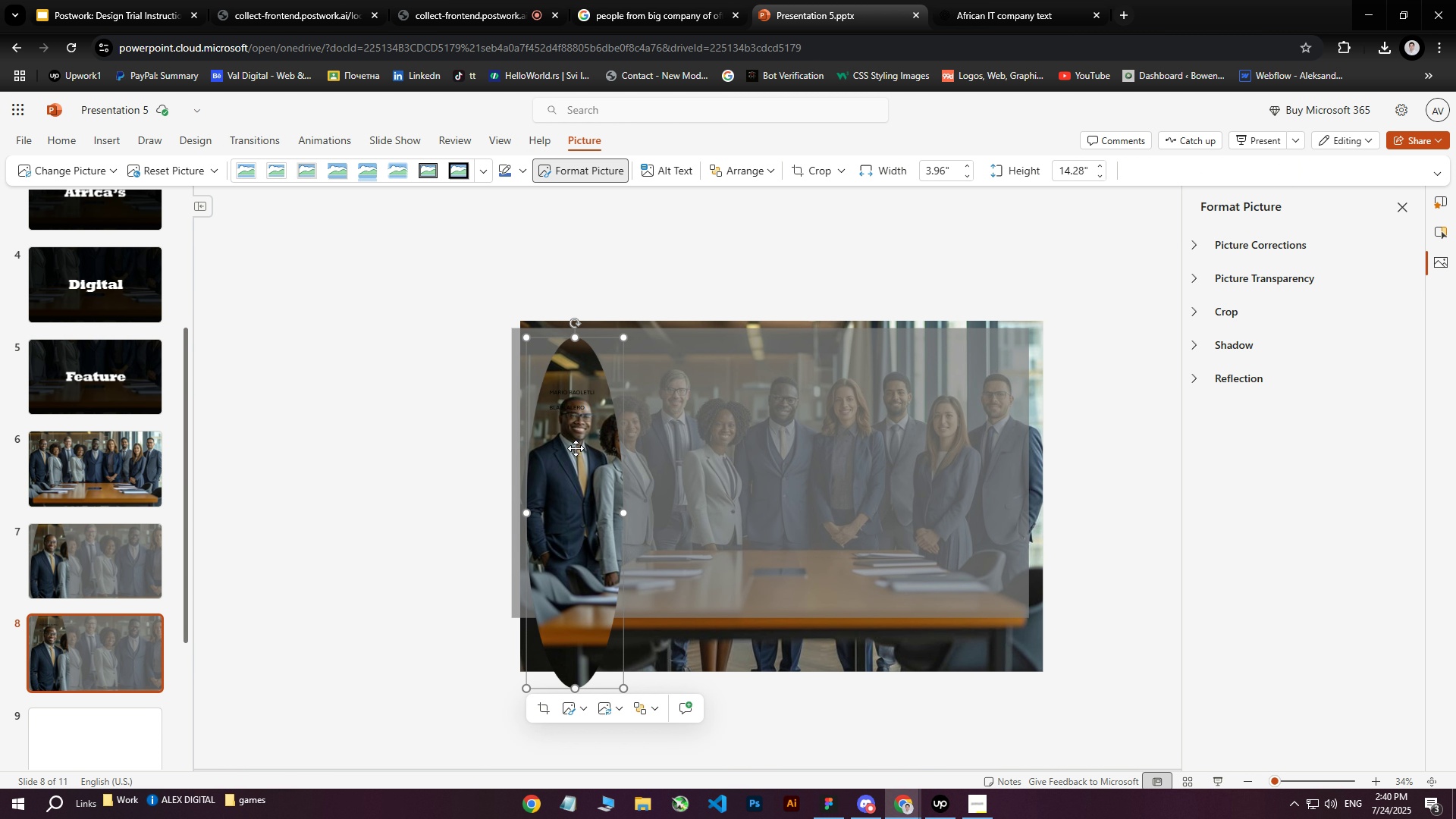 
left_click_drag(start_coordinate=[572, 450], to_coordinate=[588, 450])
 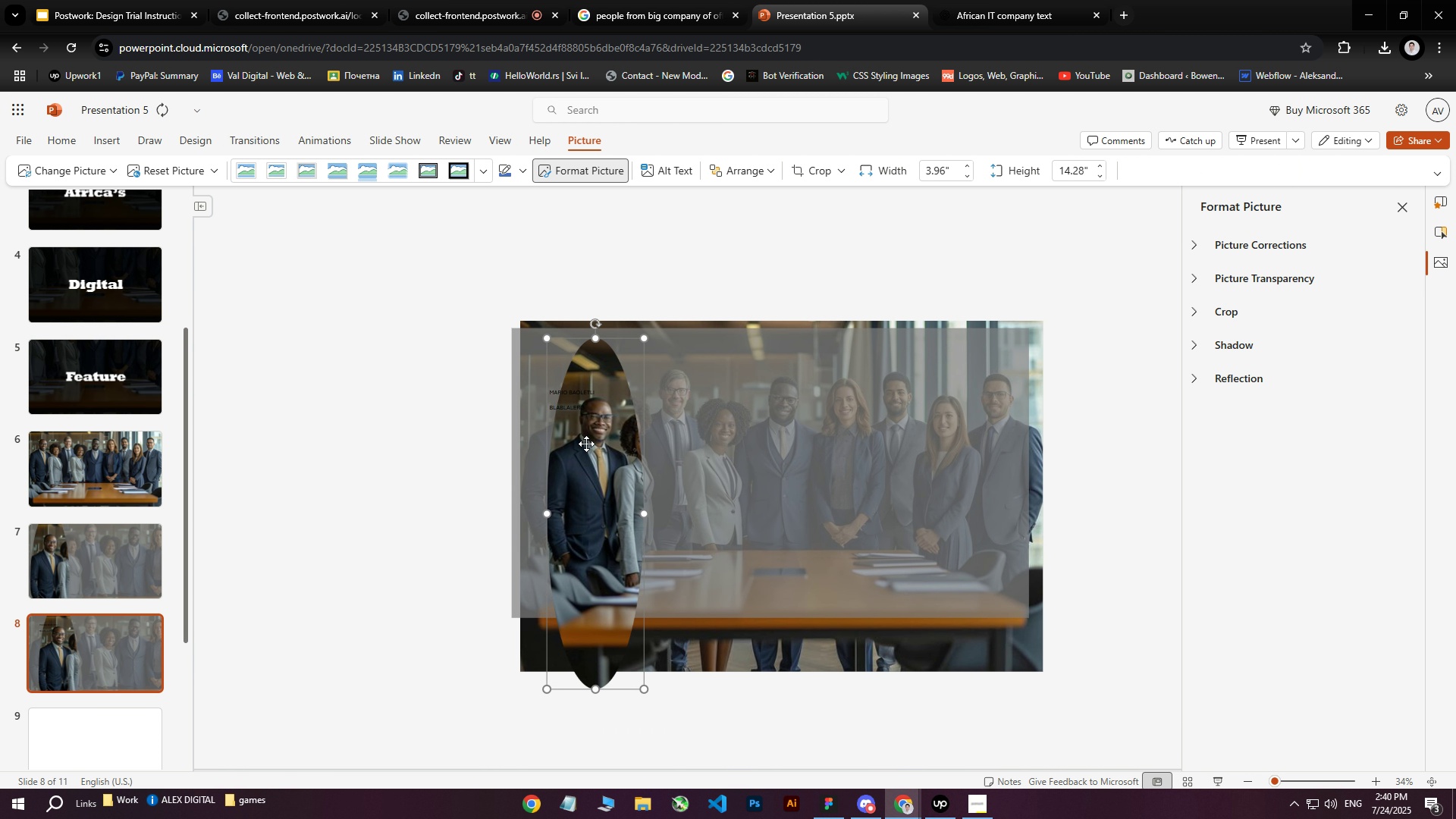 
key(Control+Z)
 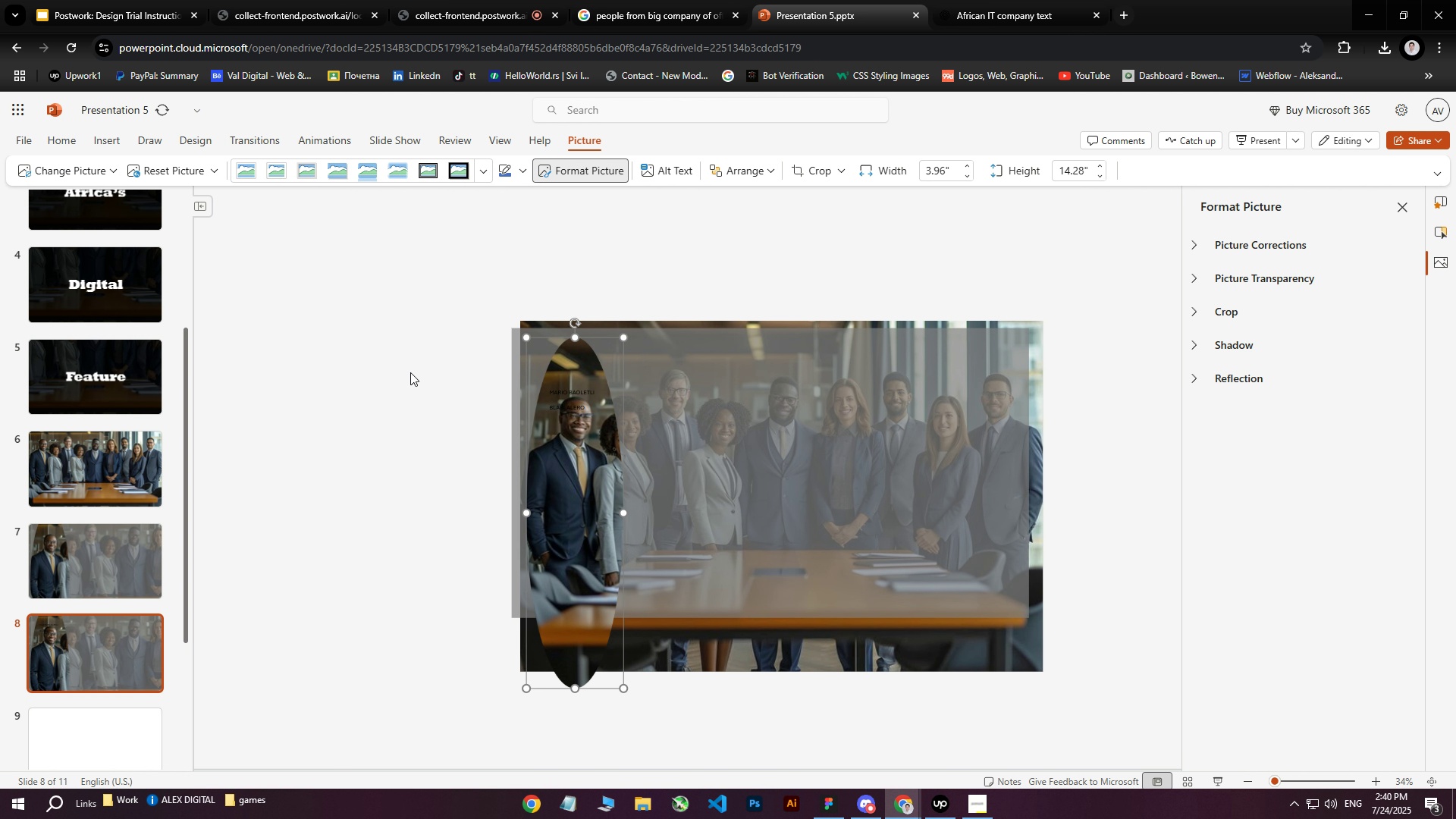 
left_click([410, 372])
 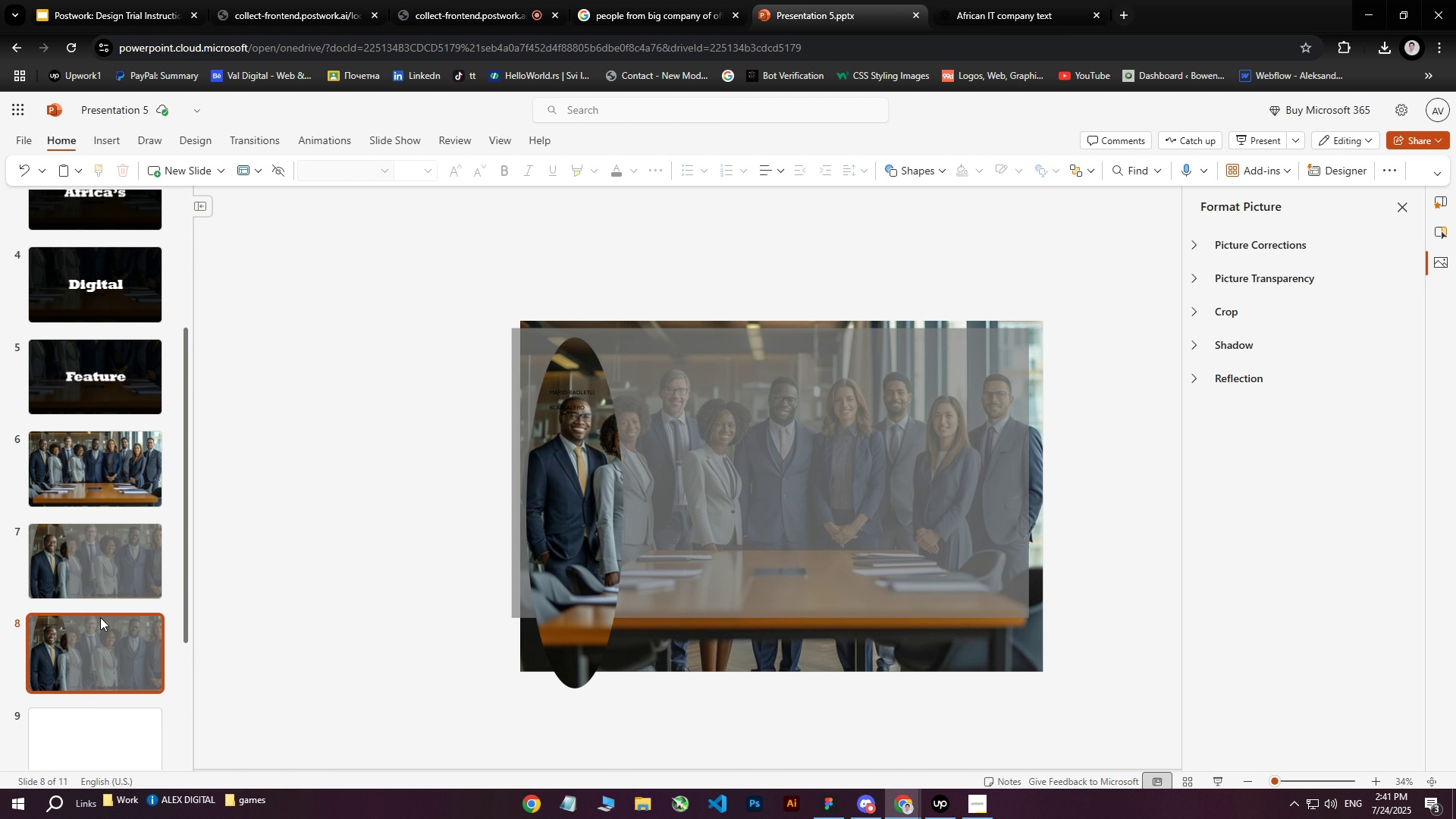 
wait(14.61)
 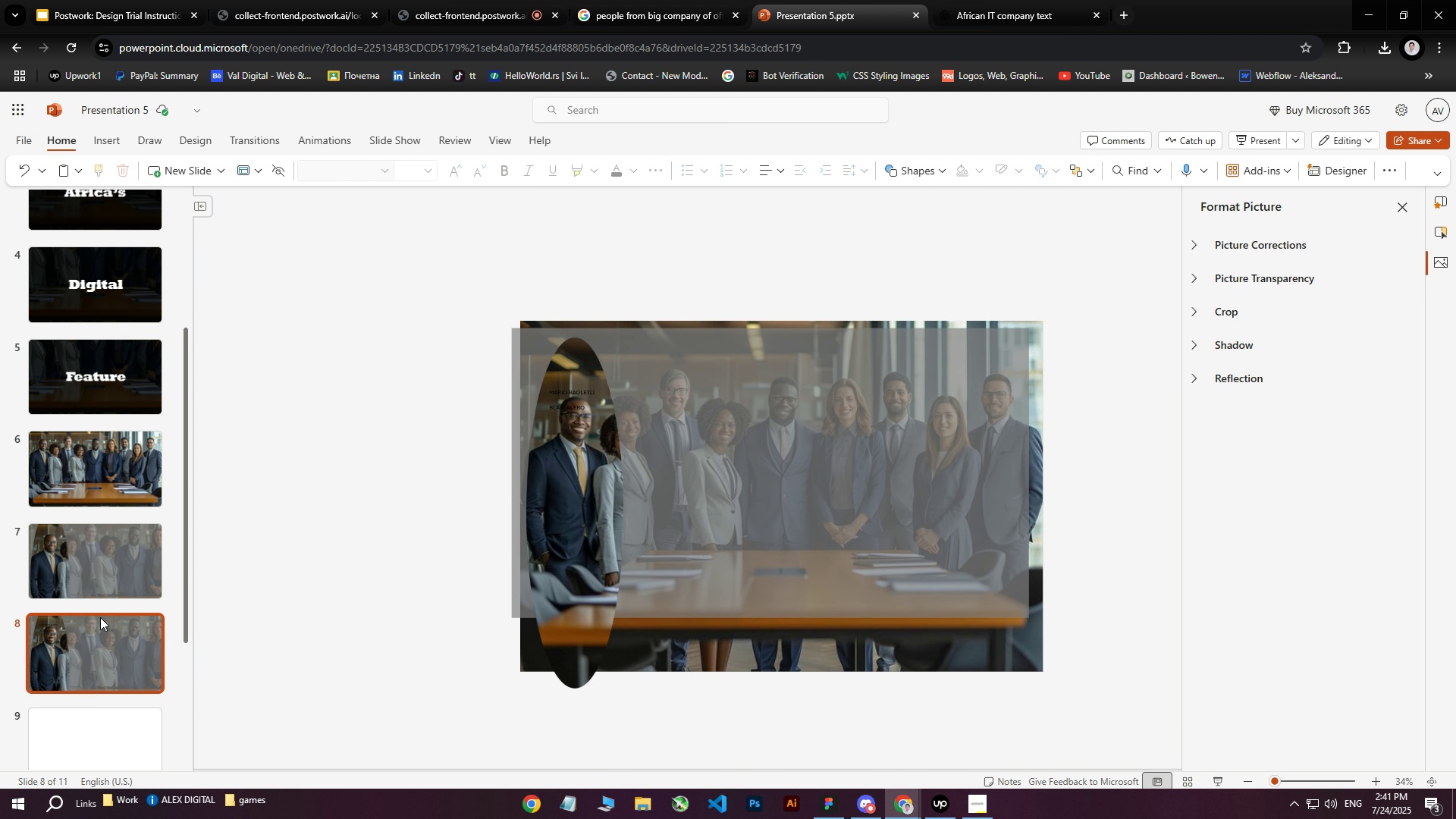 
left_click([71, 567])
 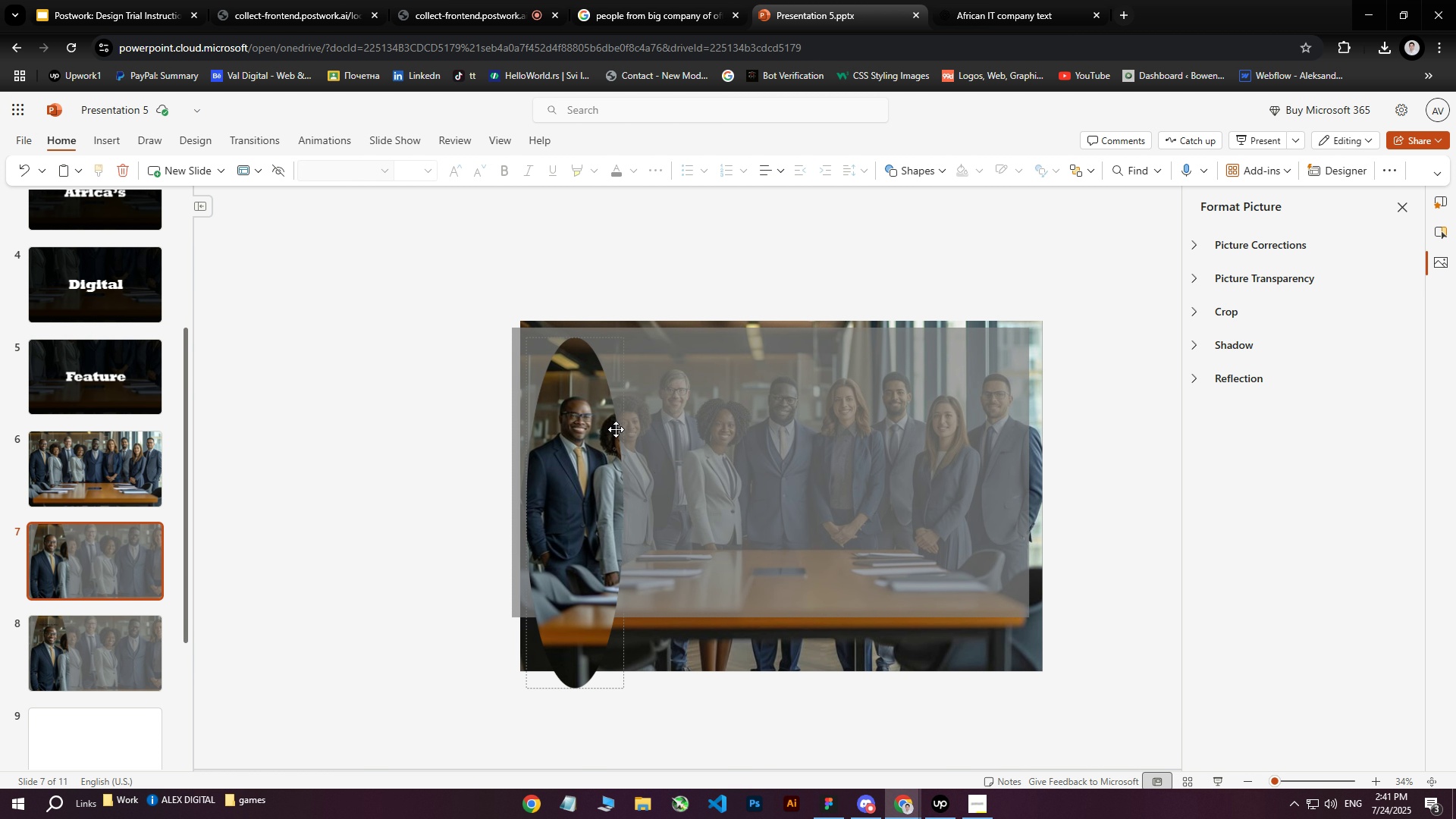 
left_click_drag(start_coordinate=[579, 447], to_coordinate=[581, 432])
 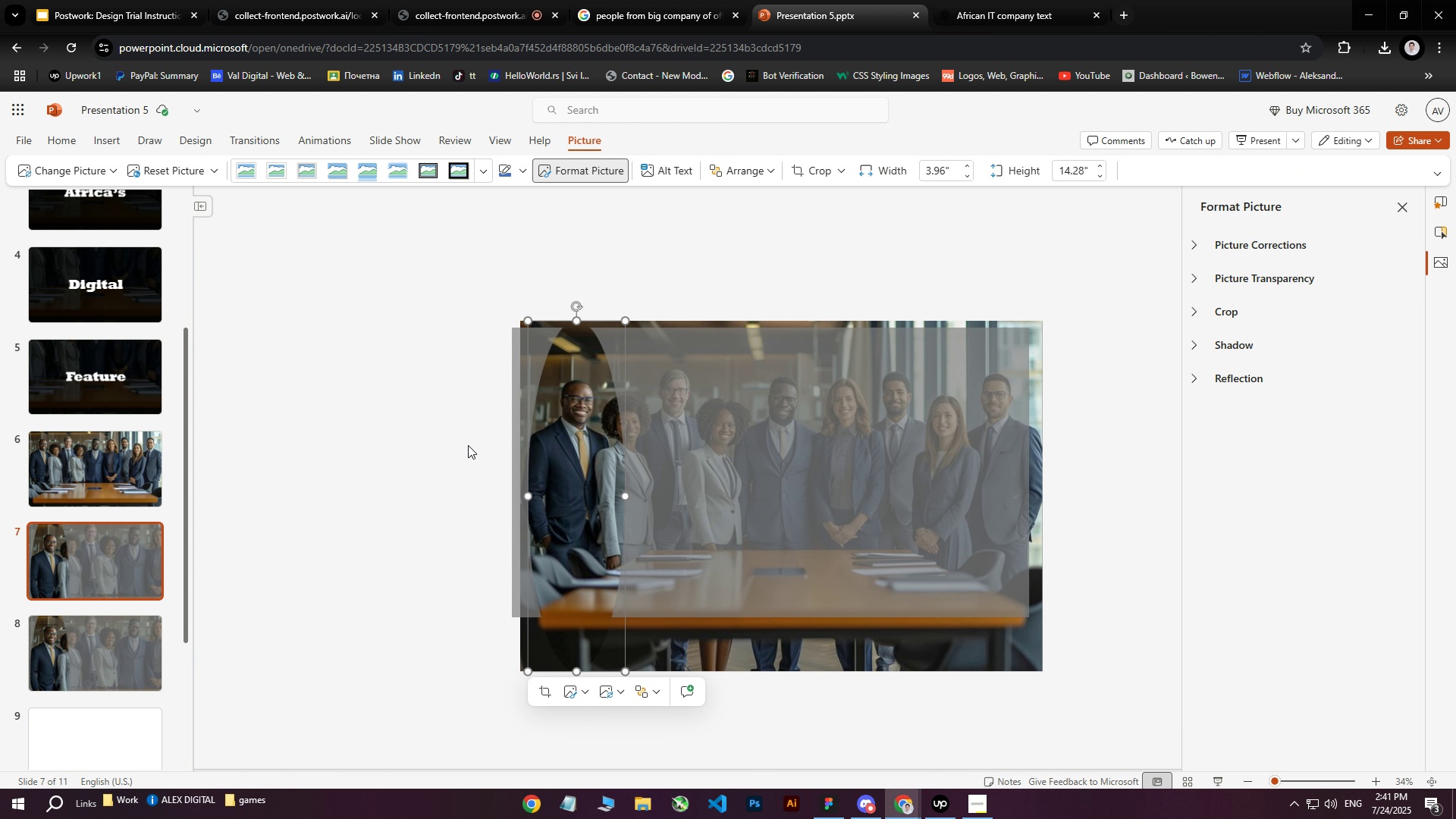 
wait(5.05)
 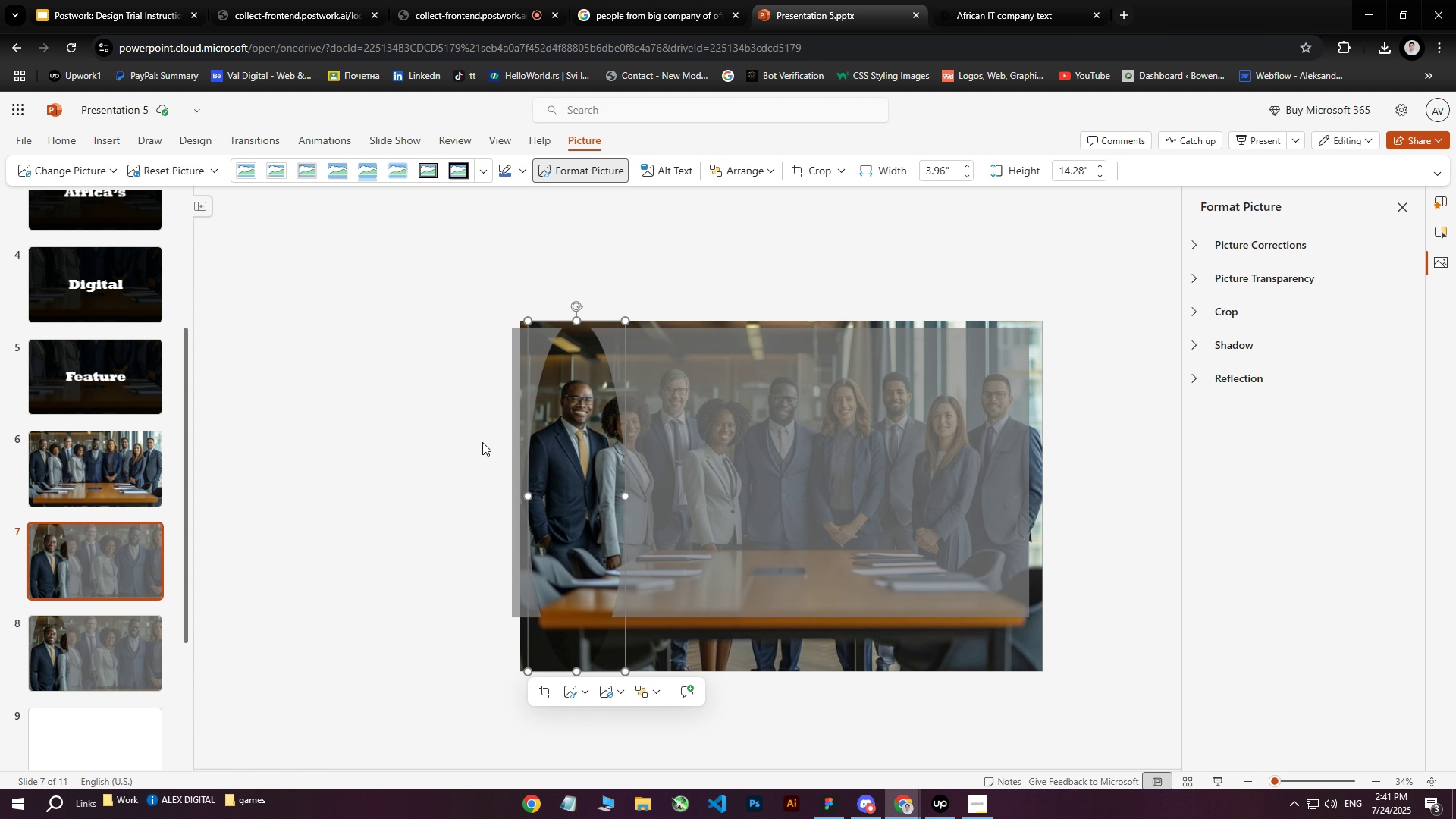 
left_click([468, 445])
 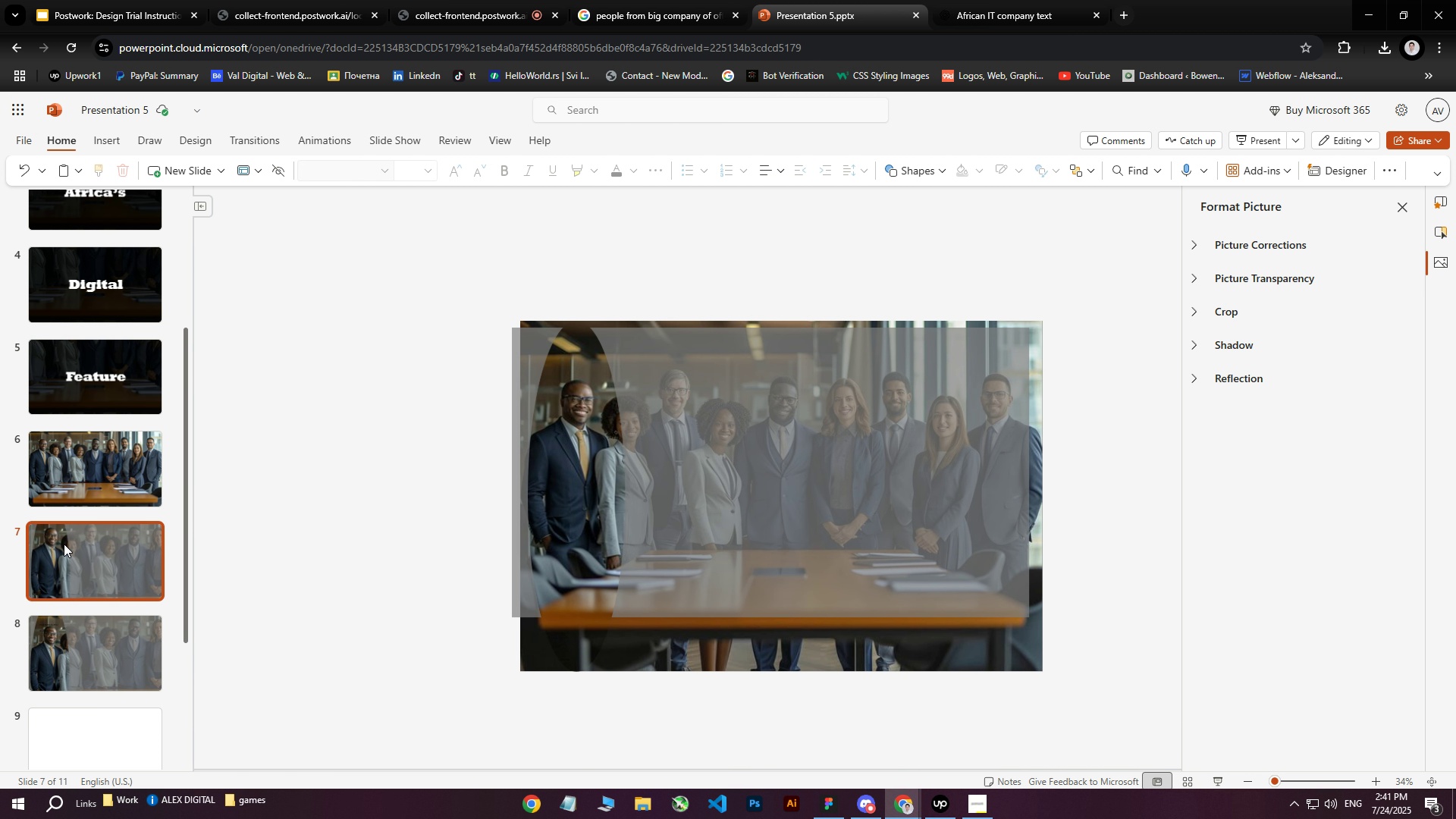 
left_click([66, 556])
 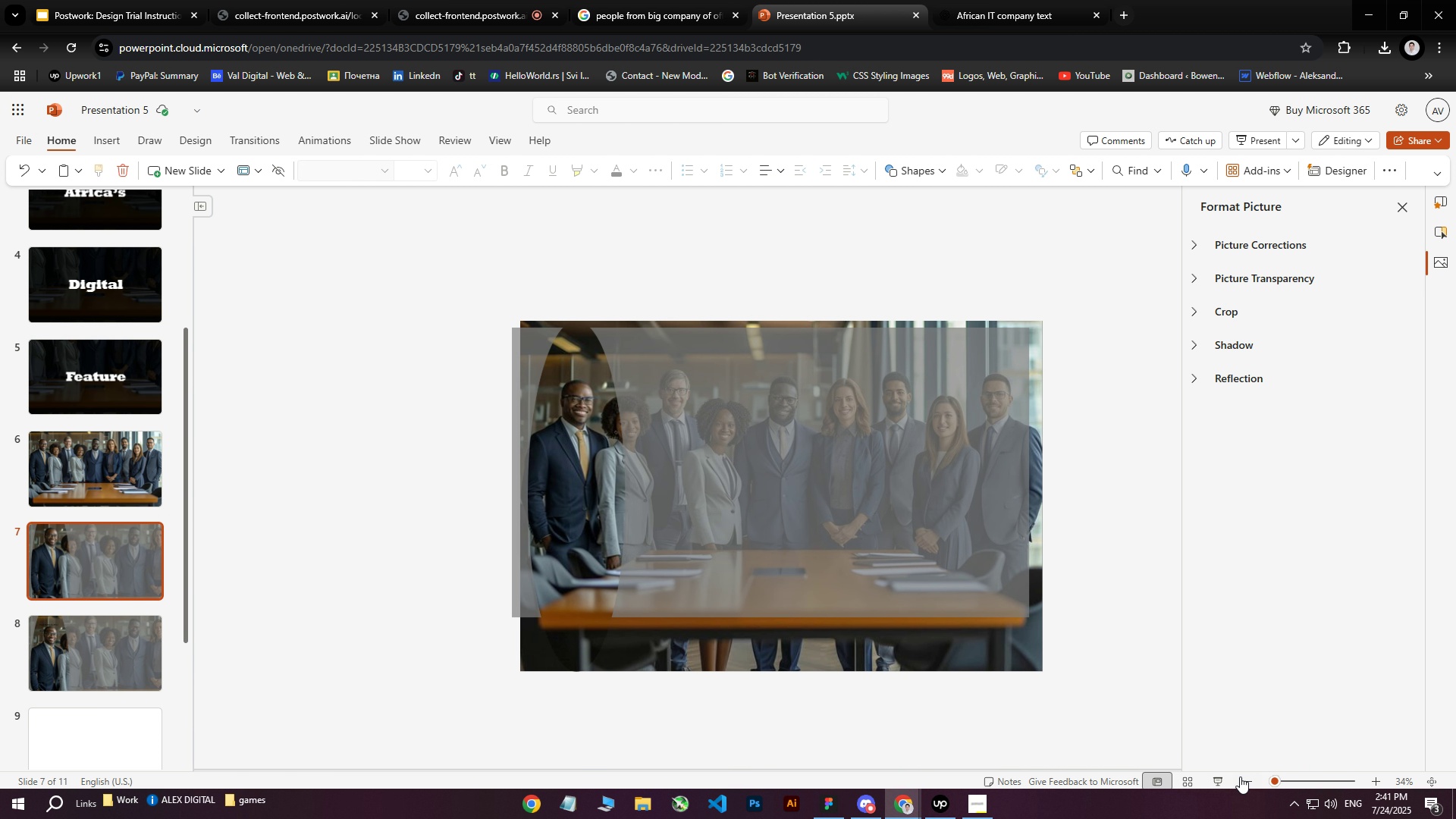 
left_click([1219, 782])
 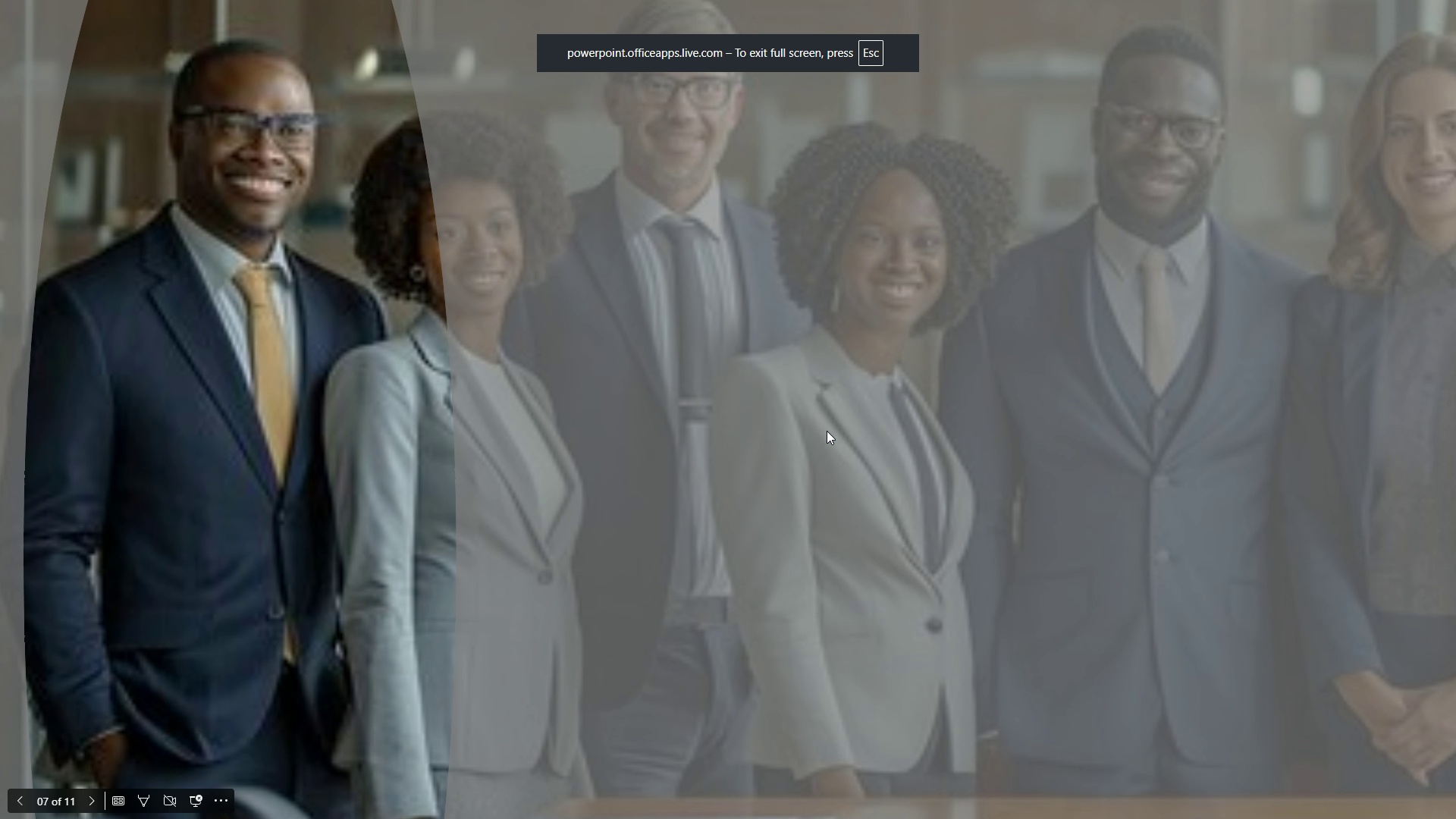 
wait(8.56)
 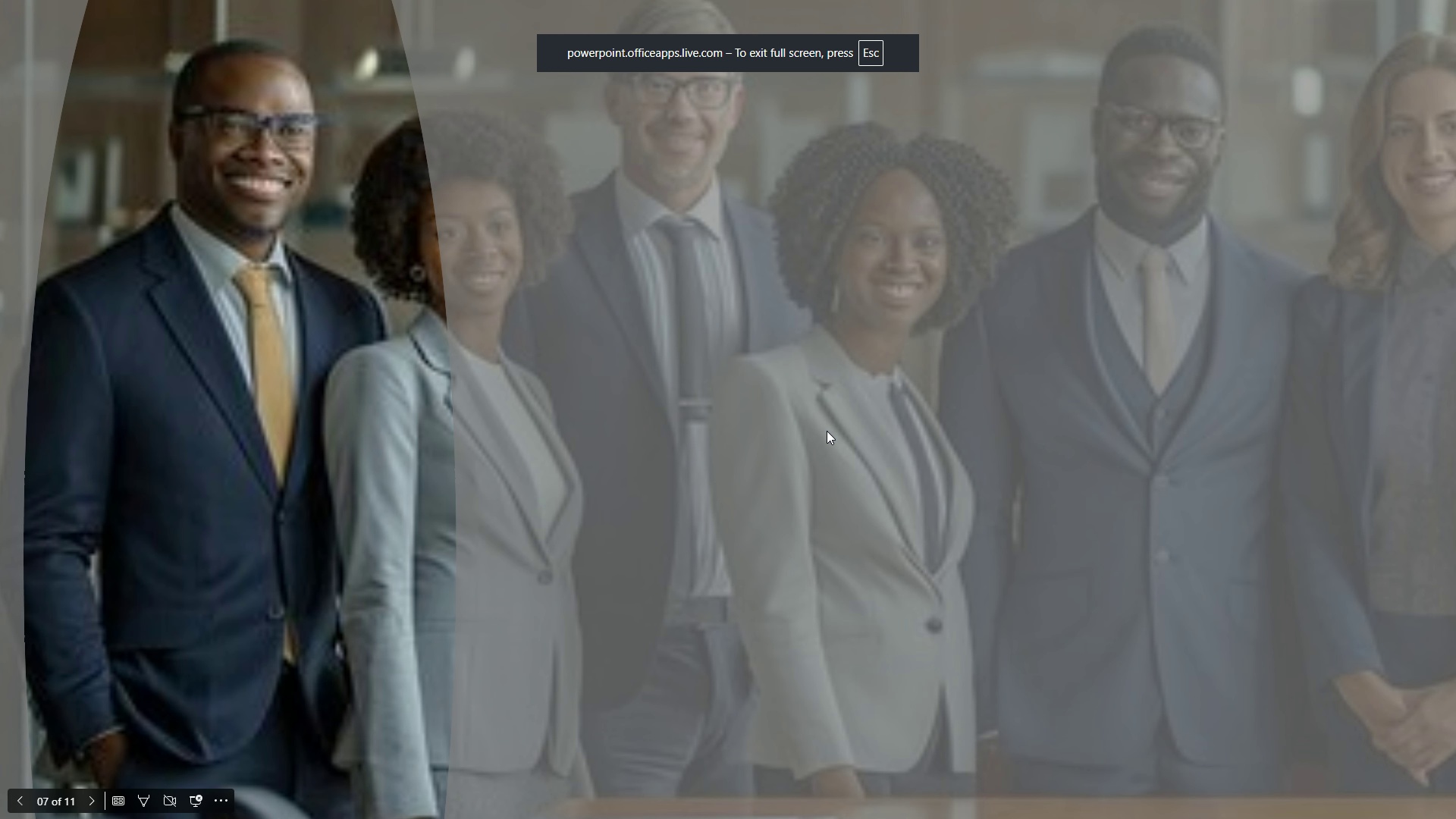 
key(Escape)
 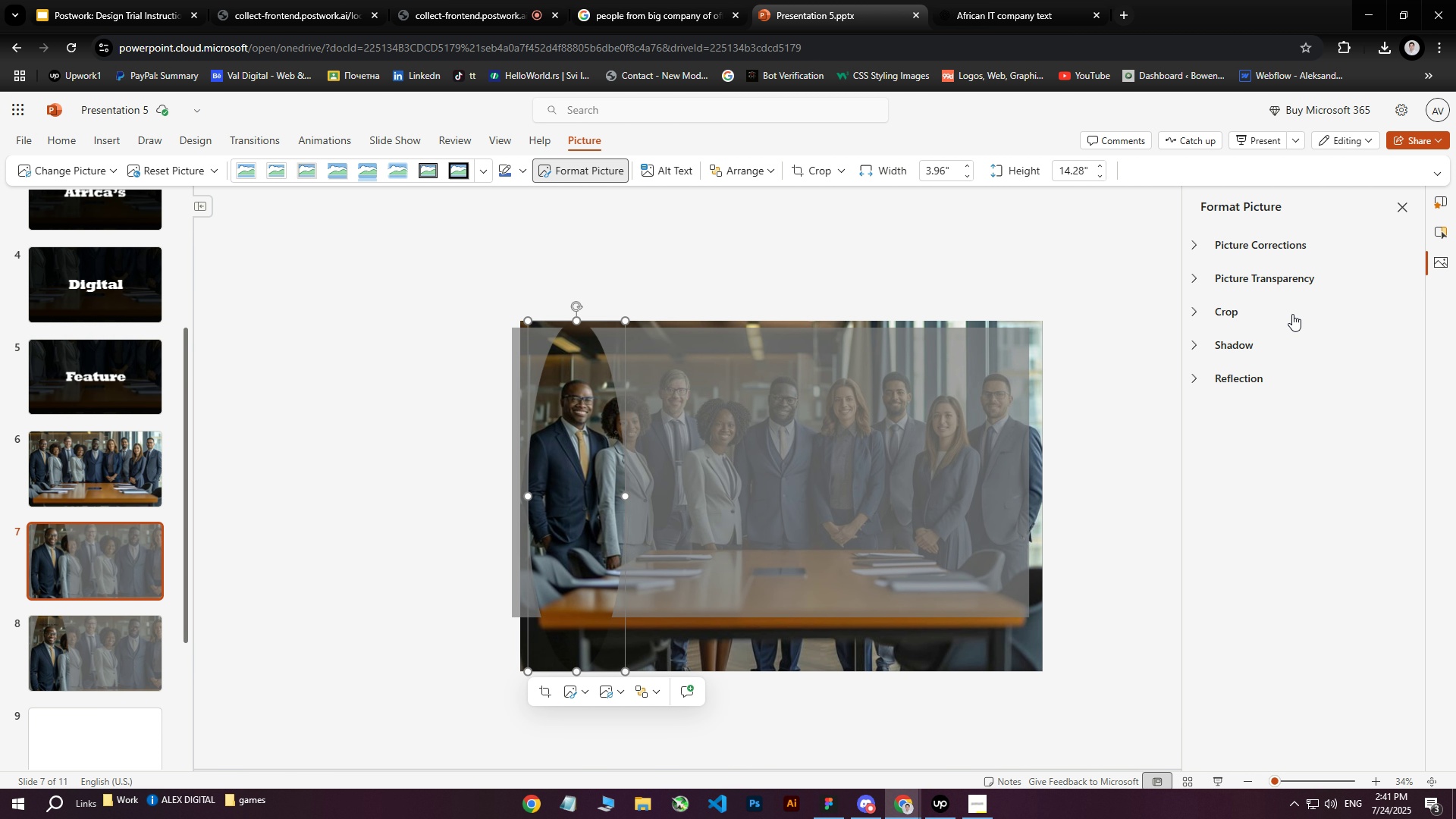 
wait(13.17)
 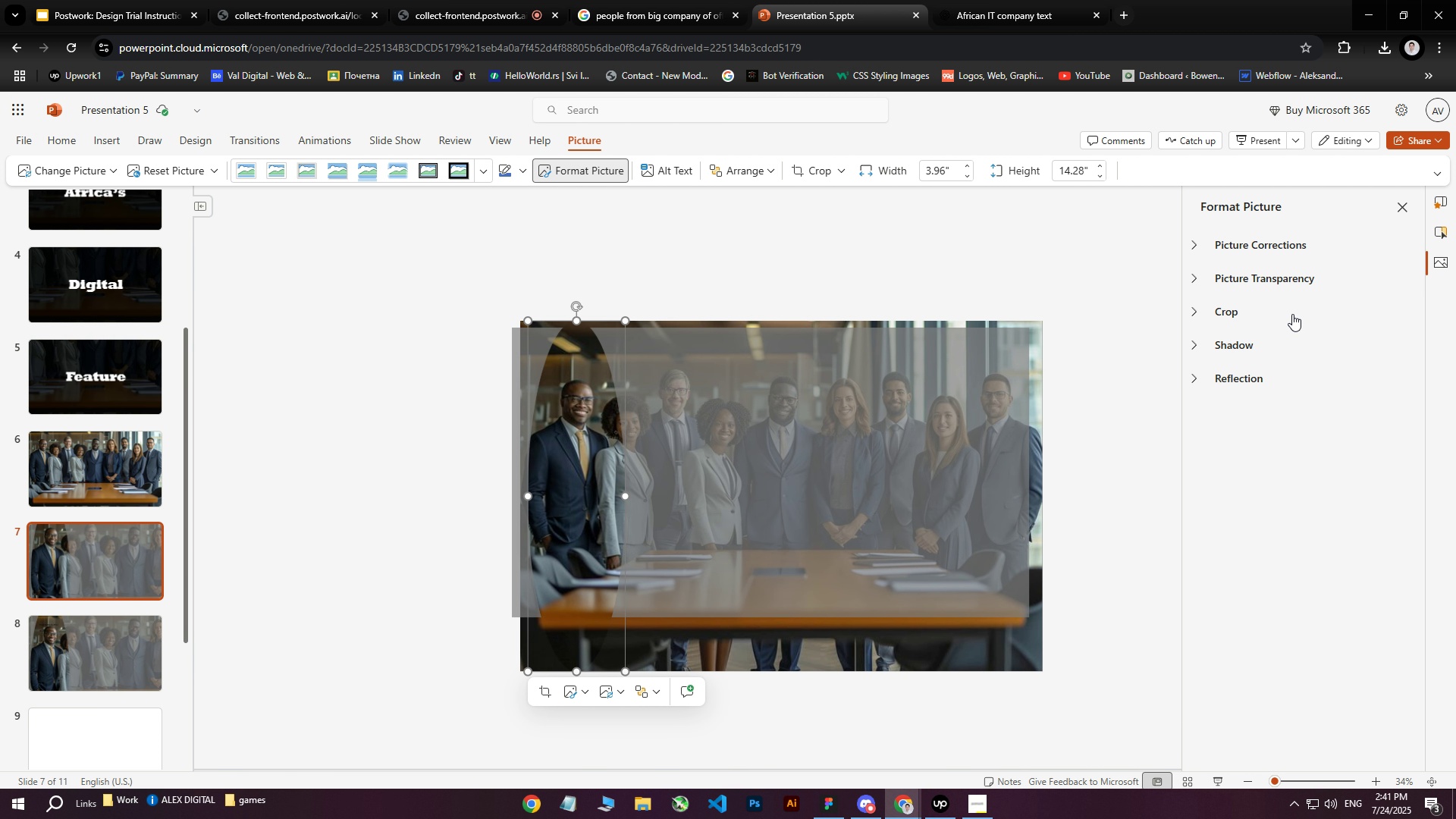 
left_click([596, 456])
 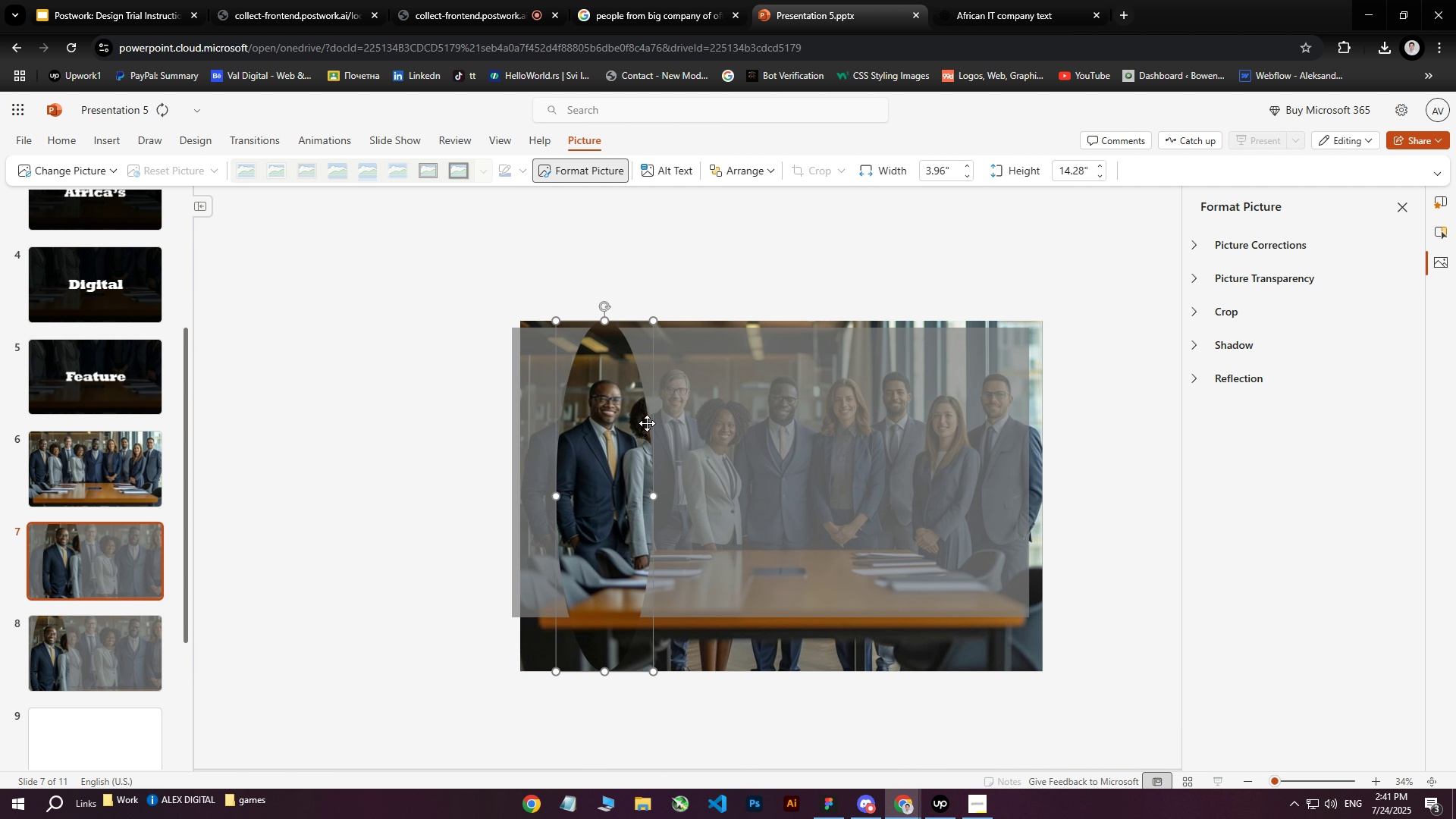 
left_click([1247, 312])
 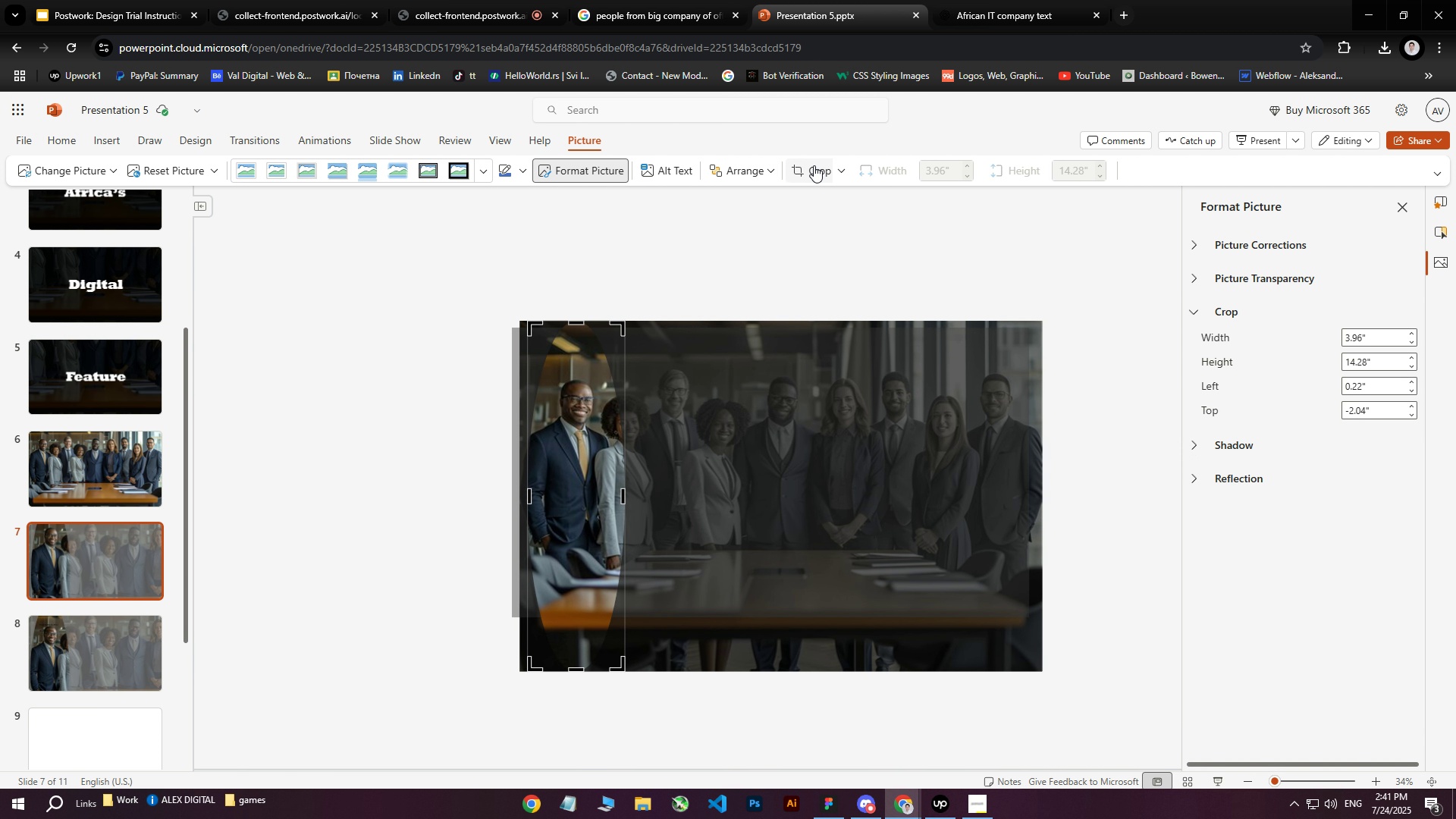 
left_click([808, 168])
 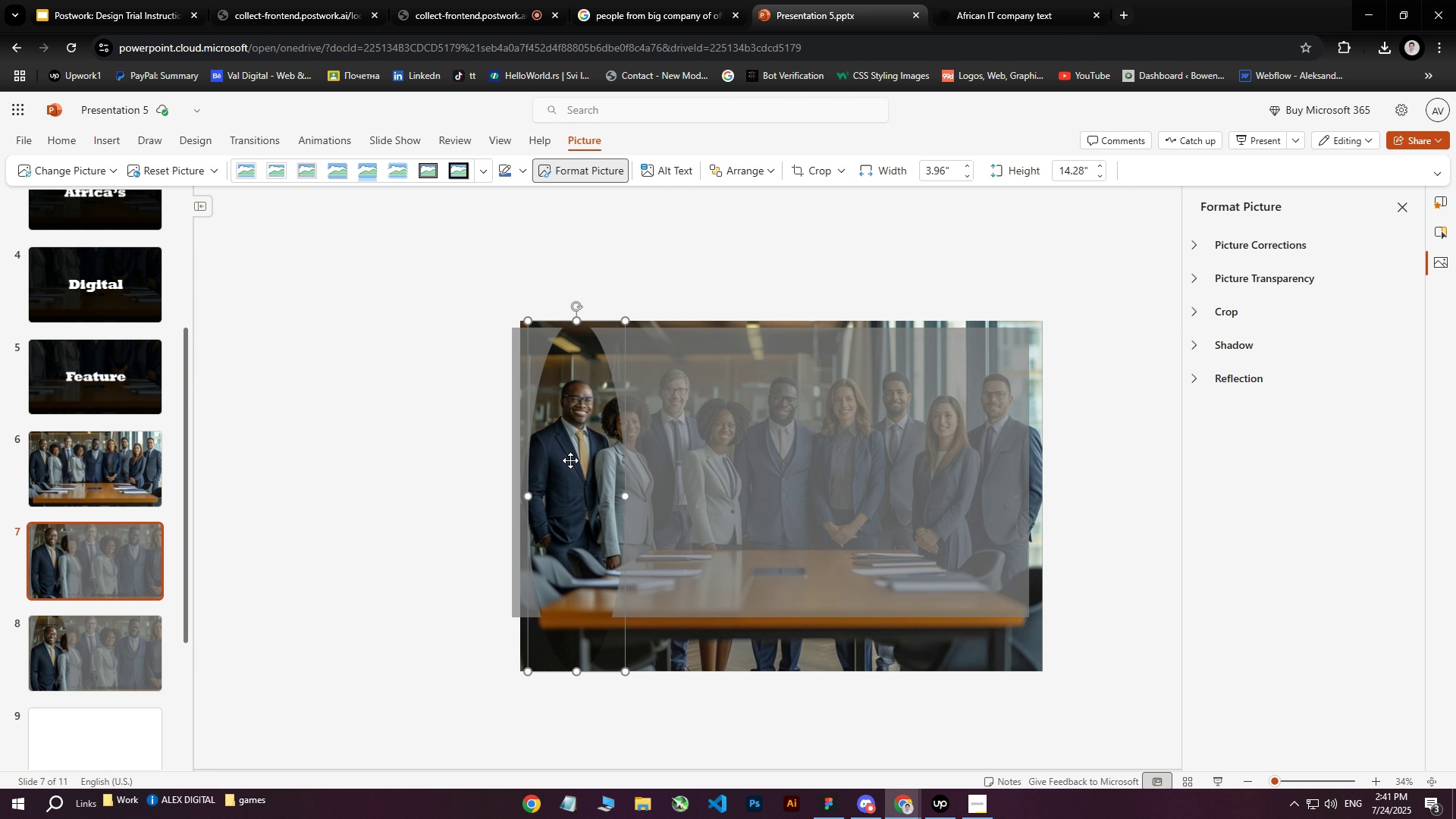 
left_click_drag(start_coordinate=[572, 459], to_coordinate=[602, 458])
 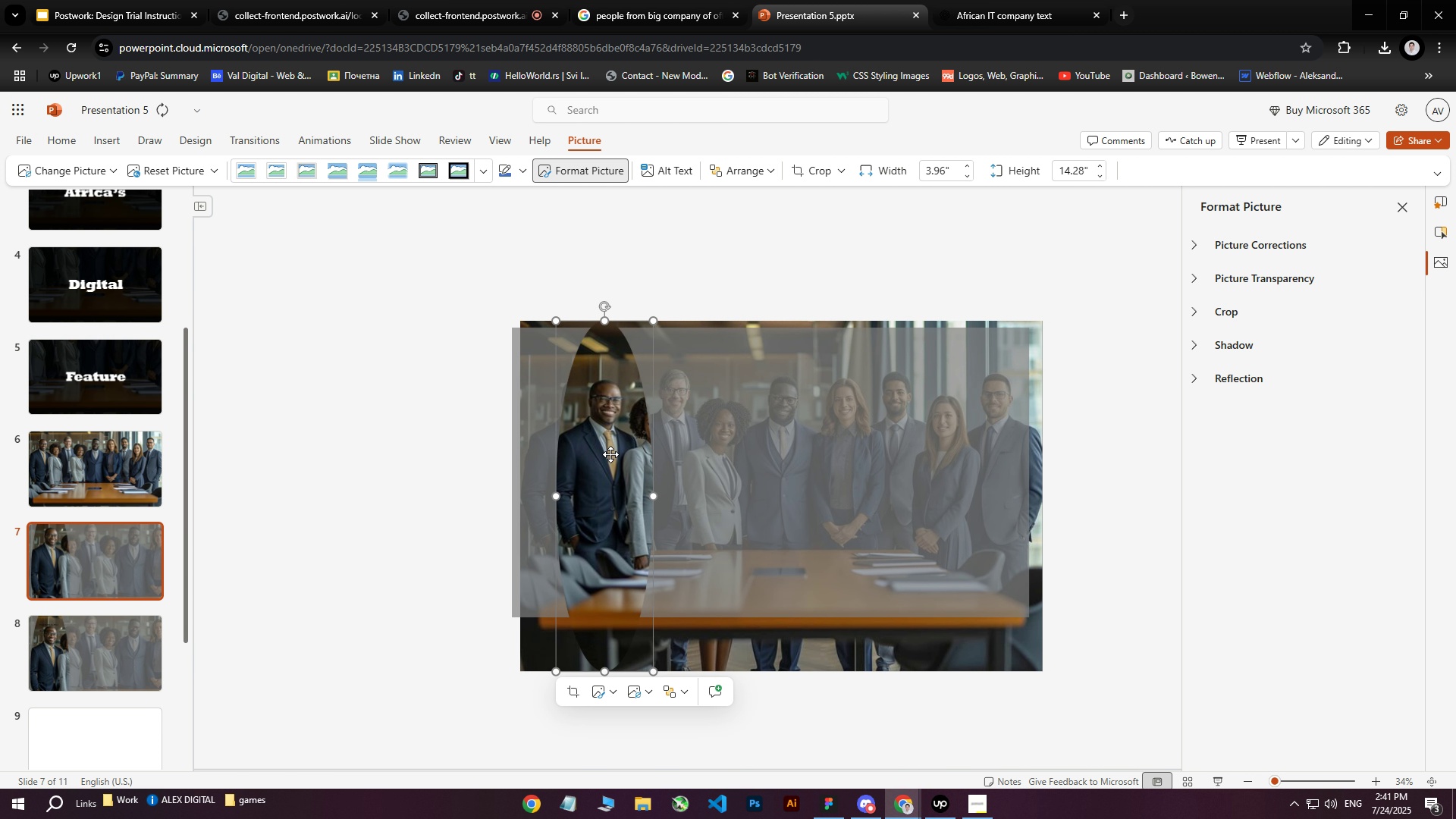 
key(Control+Z)
 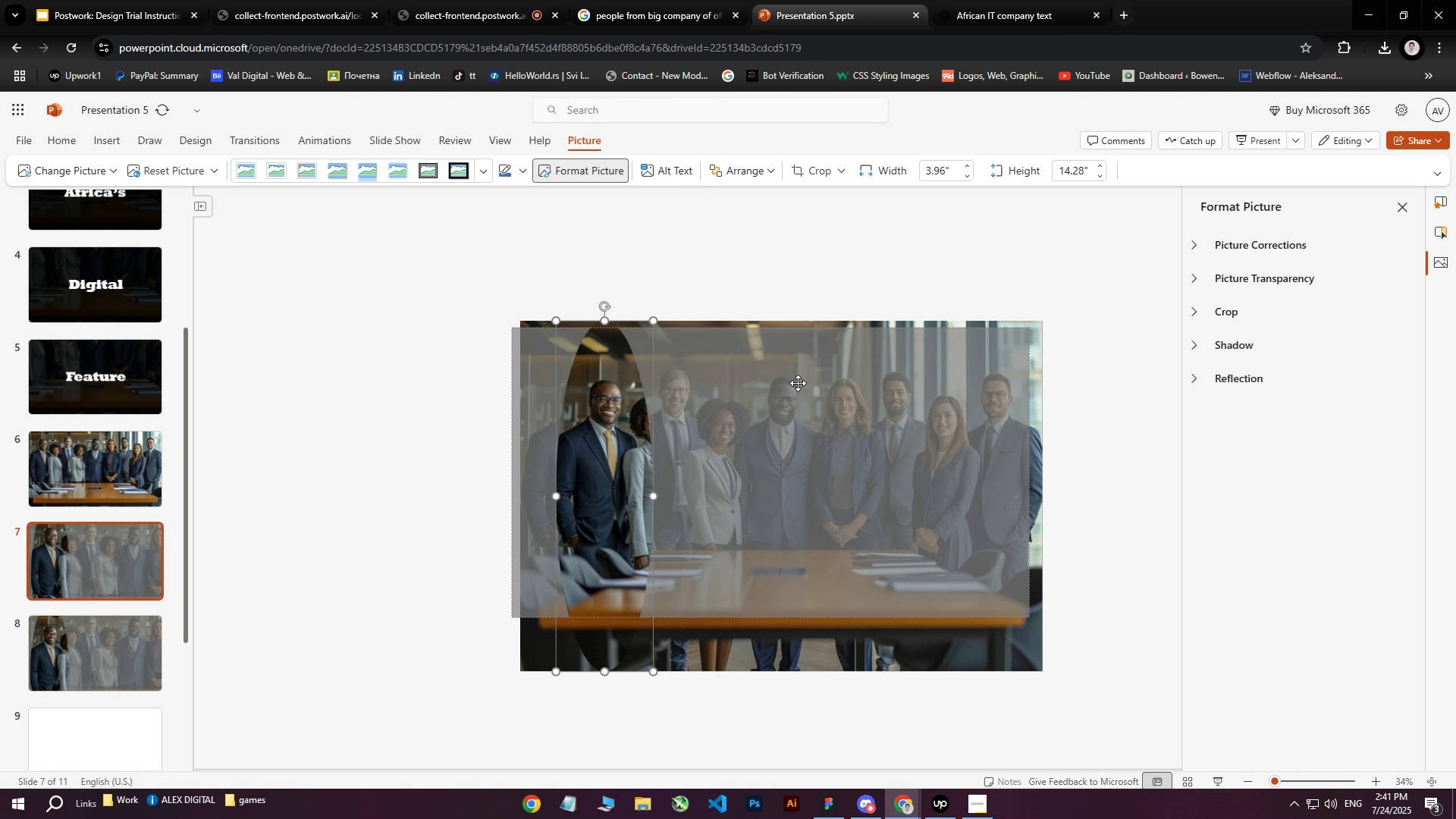 
left_click([1239, 312])
 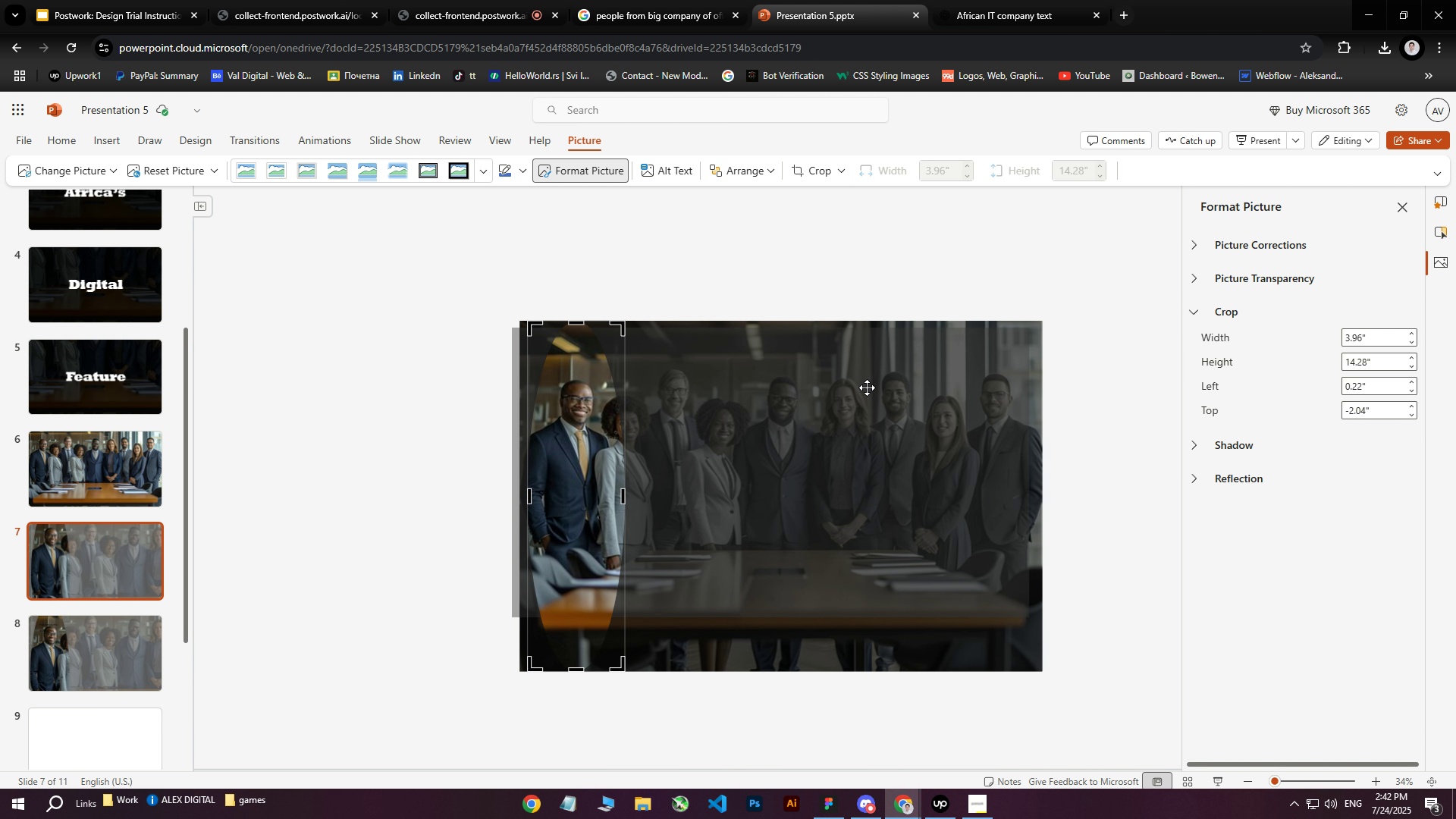 
left_click_drag(start_coordinate=[572, 459], to_coordinate=[588, 459])
 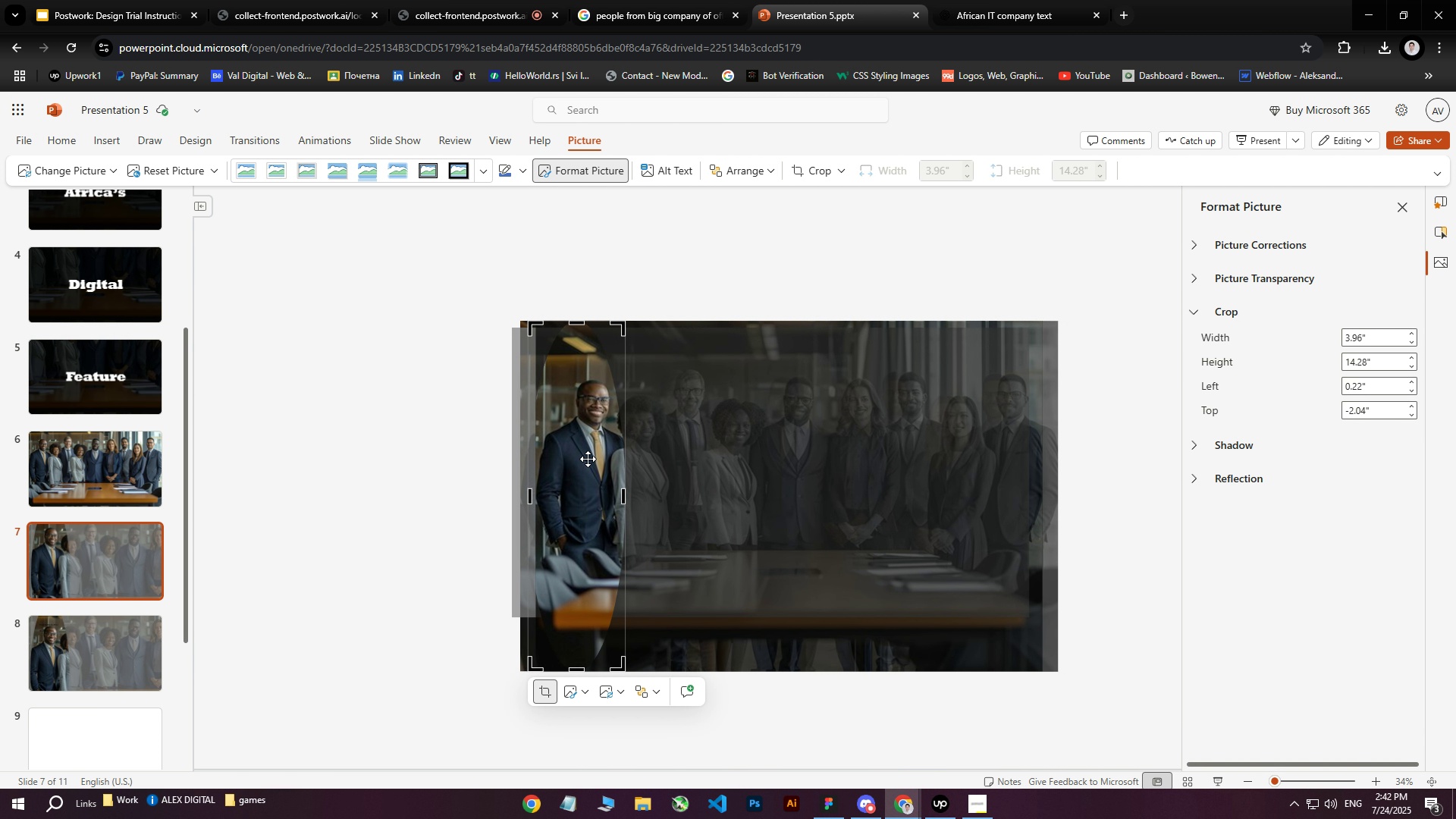 
key(Control+Z)
 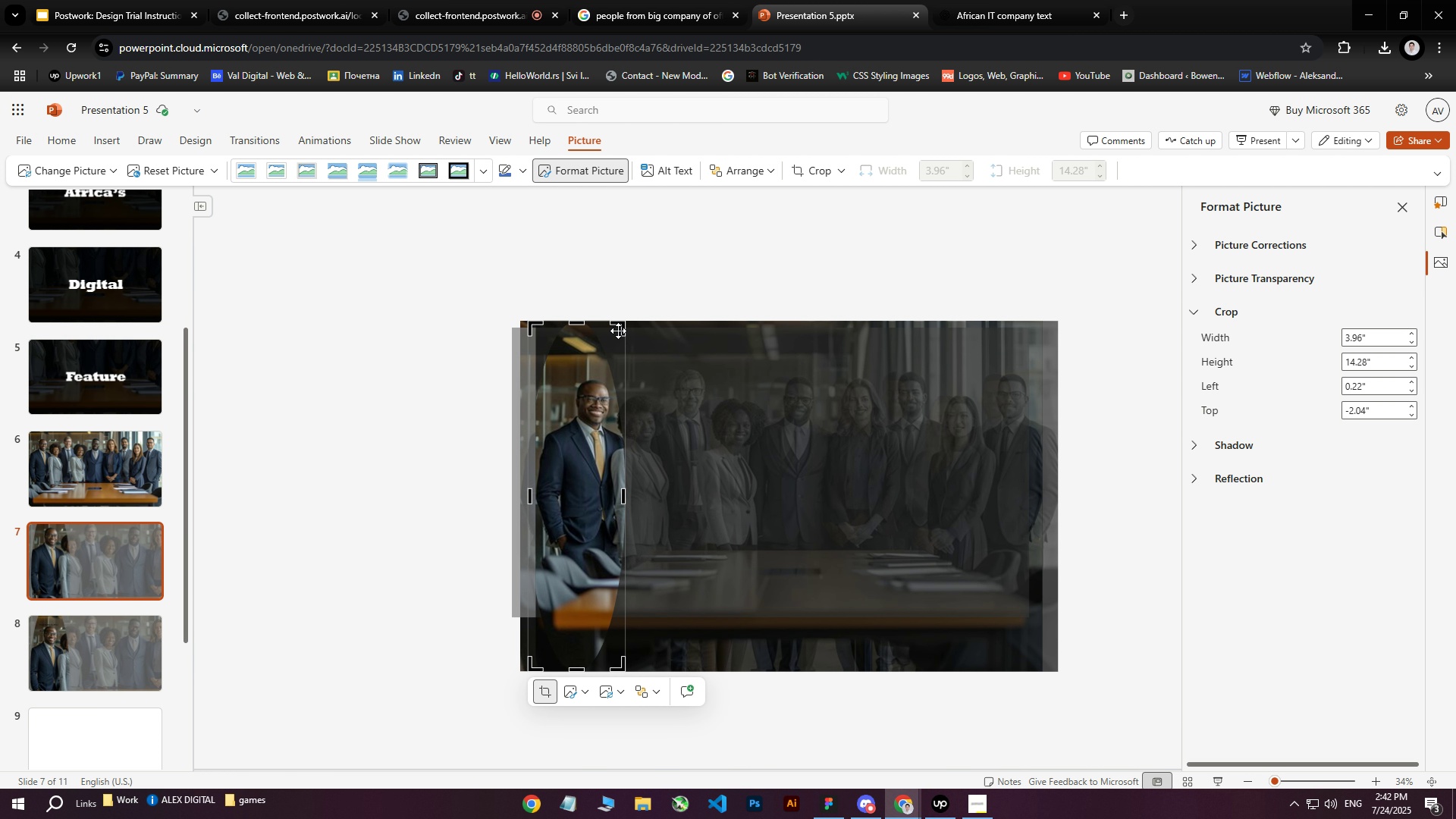 
left_click_drag(start_coordinate=[624, 351], to_coordinate=[573, 352])
 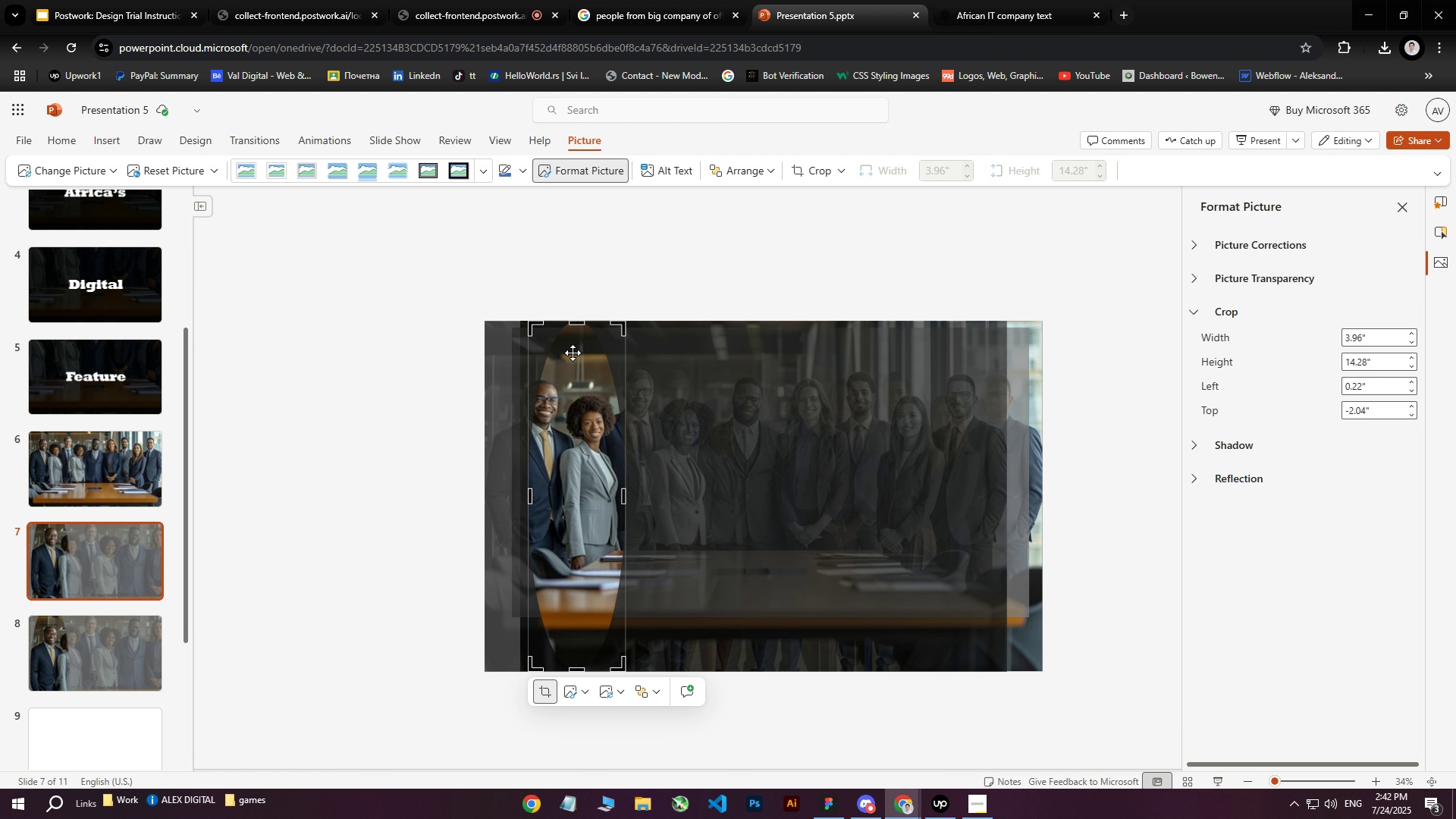 
key(Control+Z)
 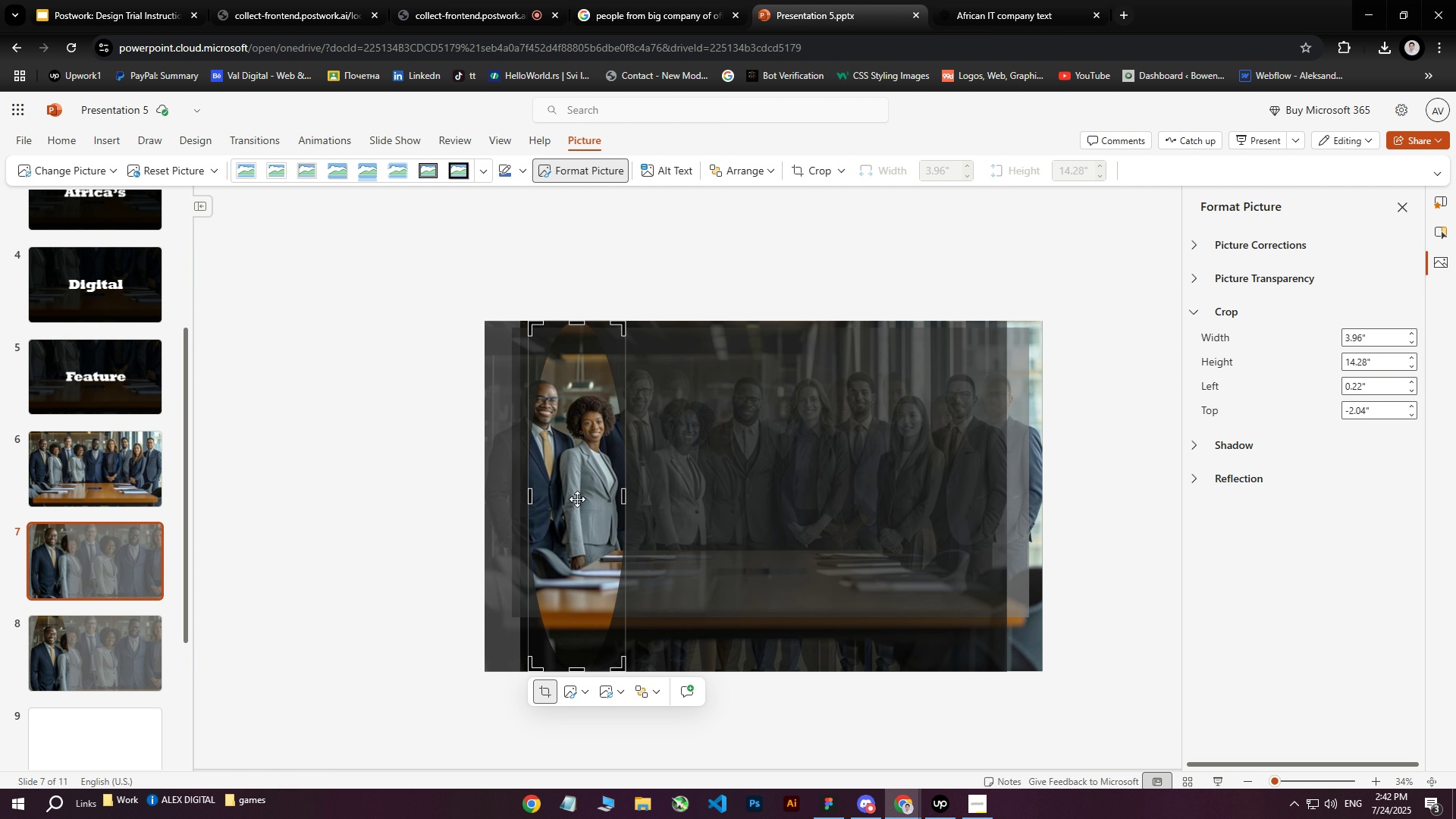 
wait(6.98)
 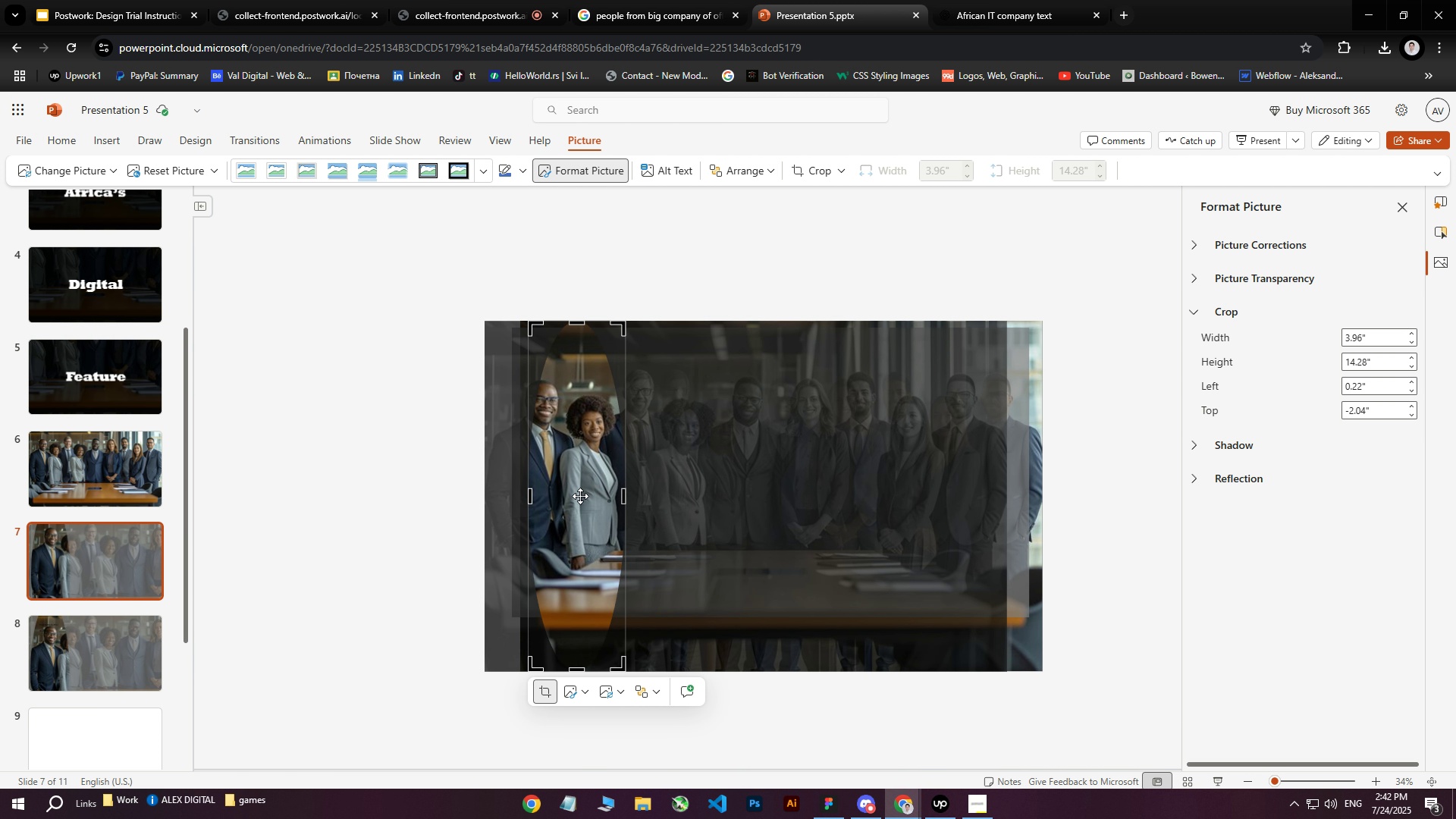 
left_click_drag(start_coordinate=[568, 488], to_coordinate=[607, 486])
 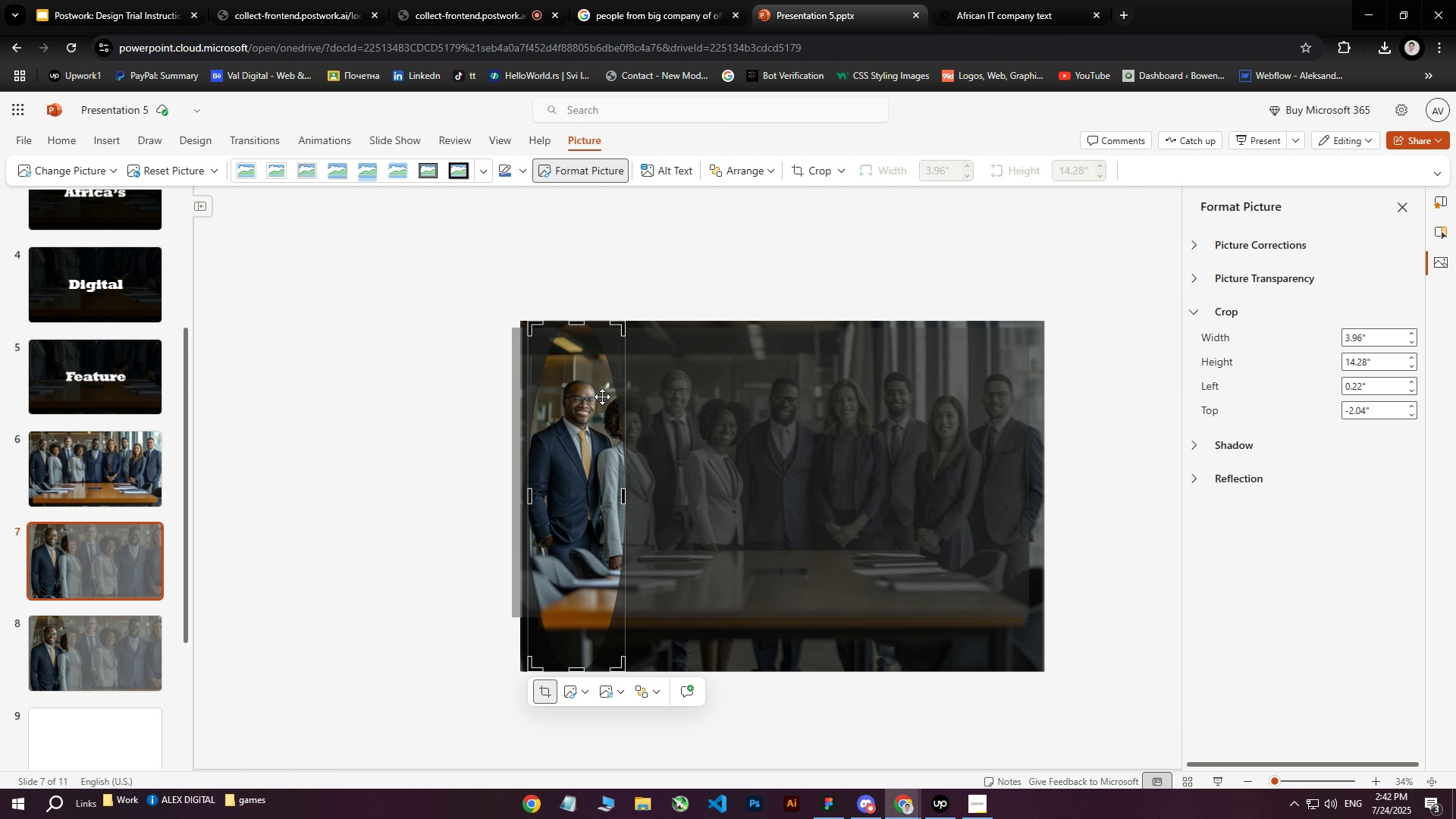 
left_click([603, 396])
 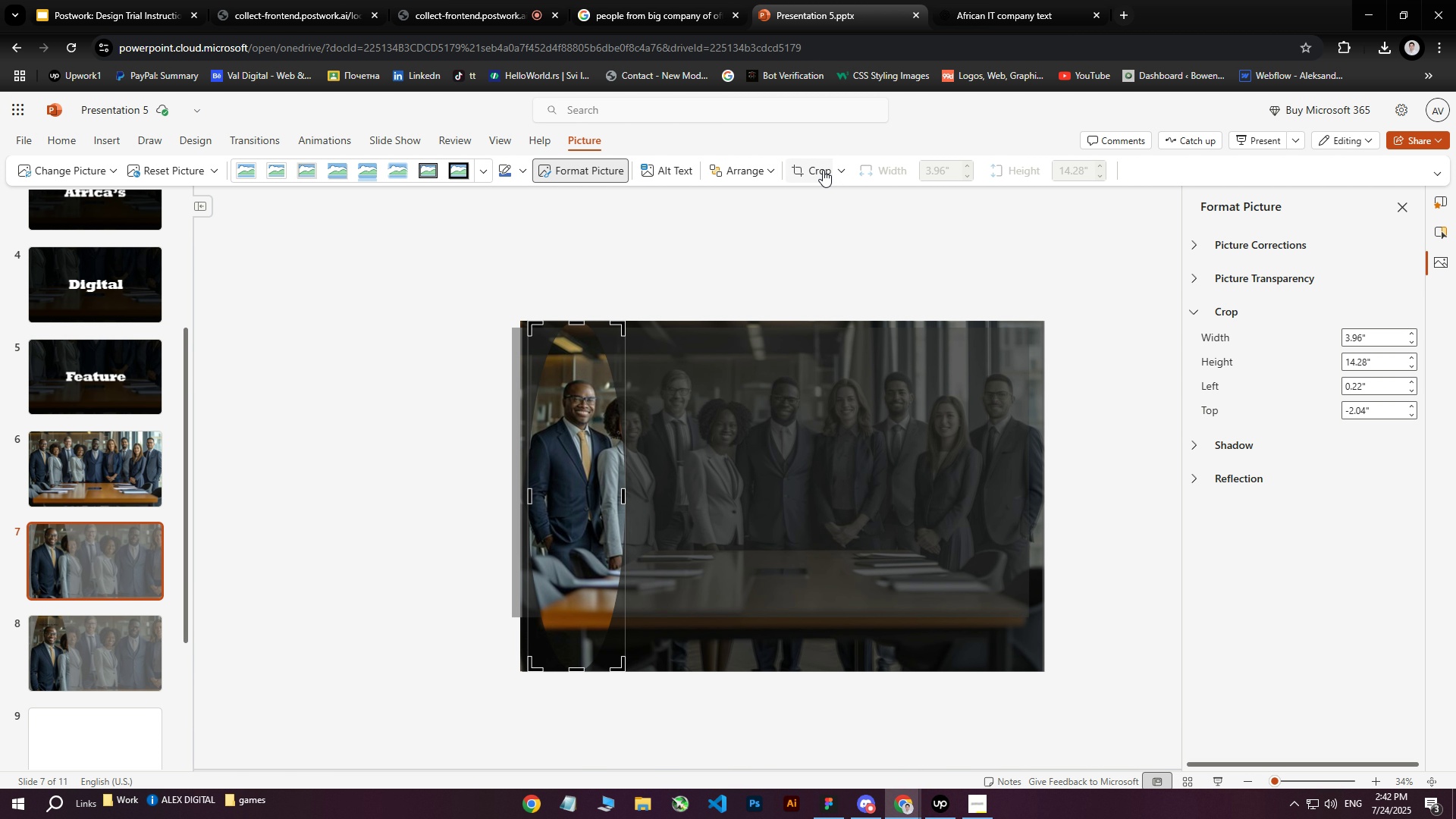 
left_click([817, 171])
 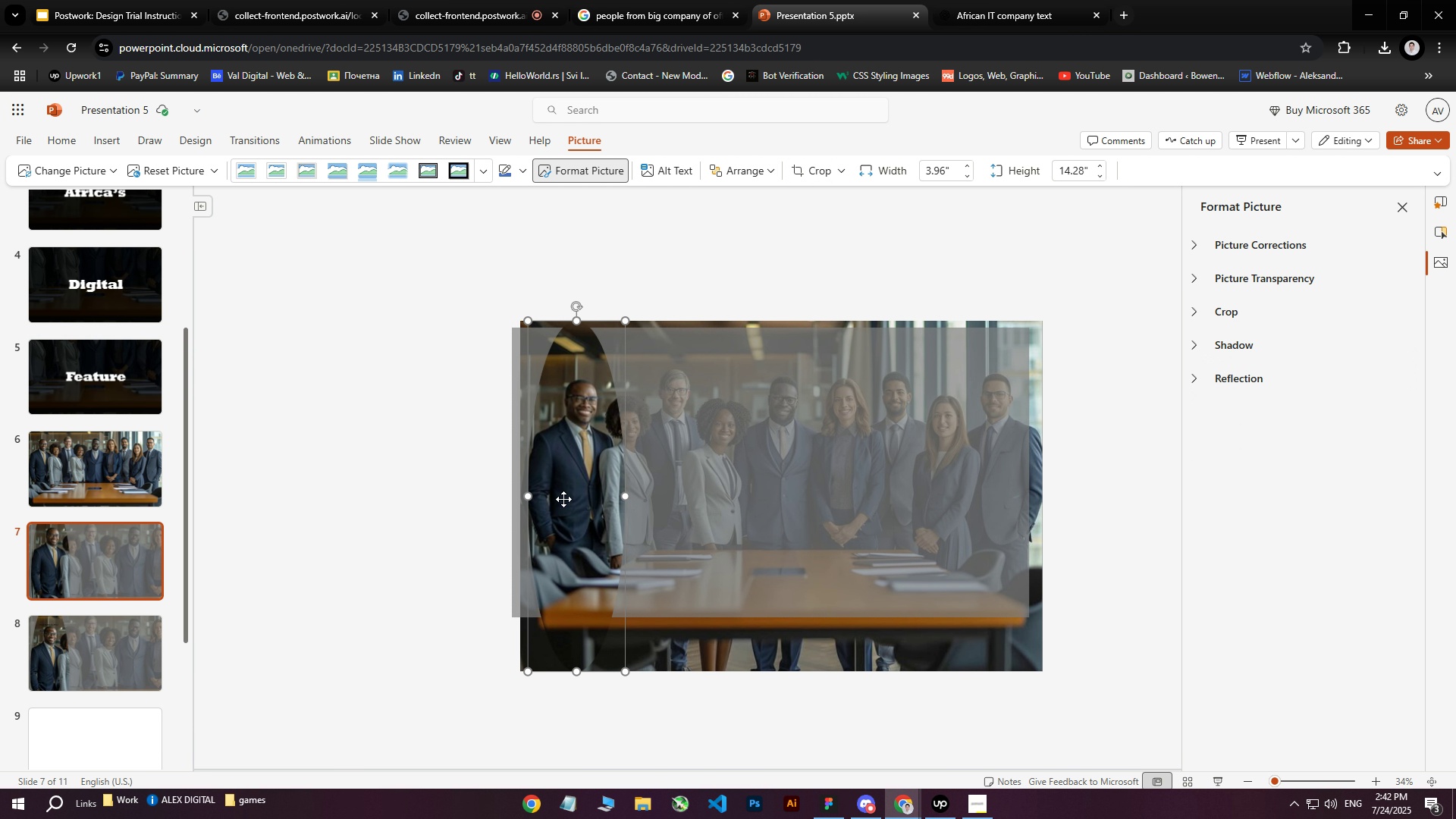 
left_click_drag(start_coordinate=[570, 497], to_coordinate=[610, 495])
 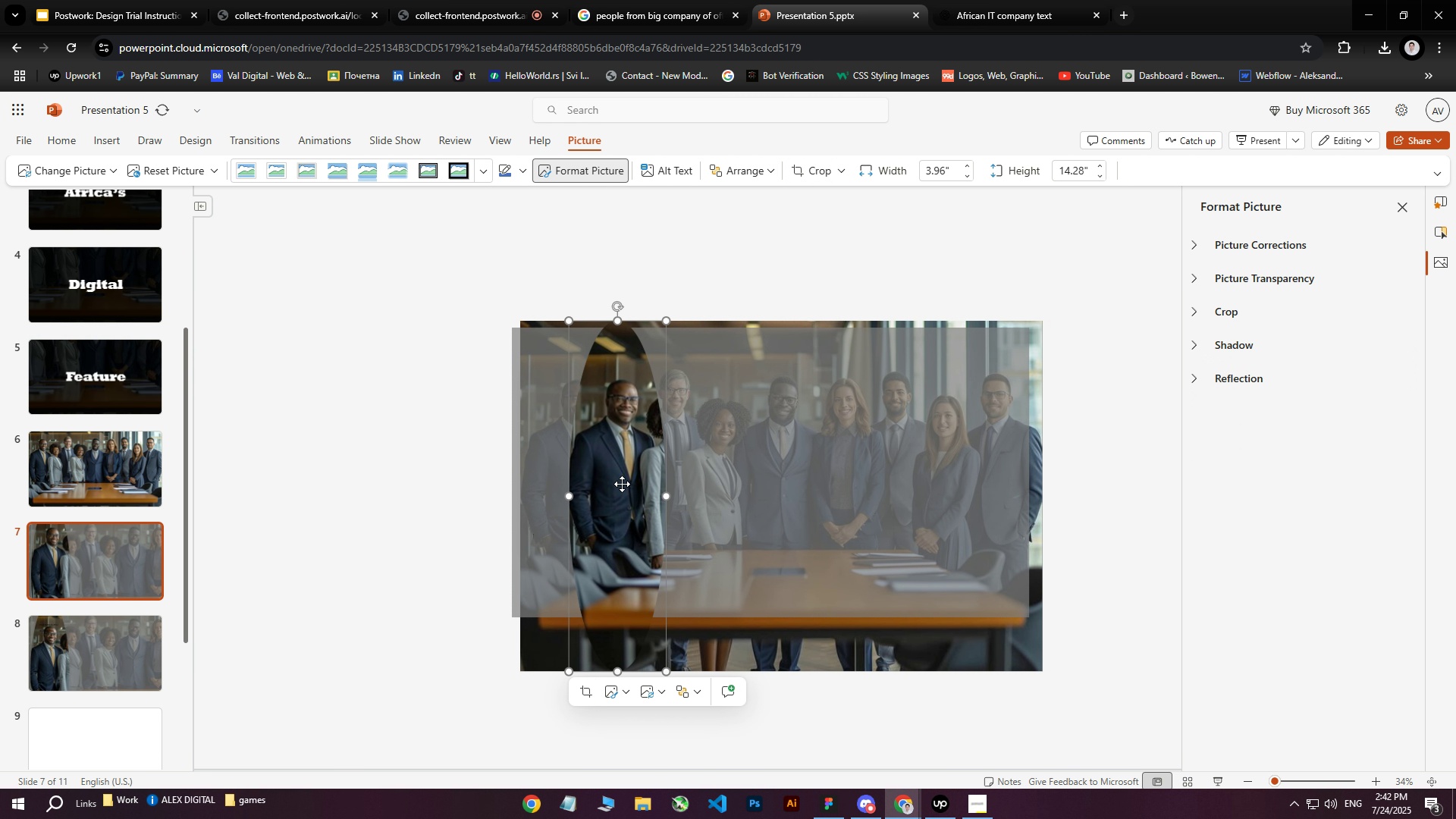 
key(Control+Z)
 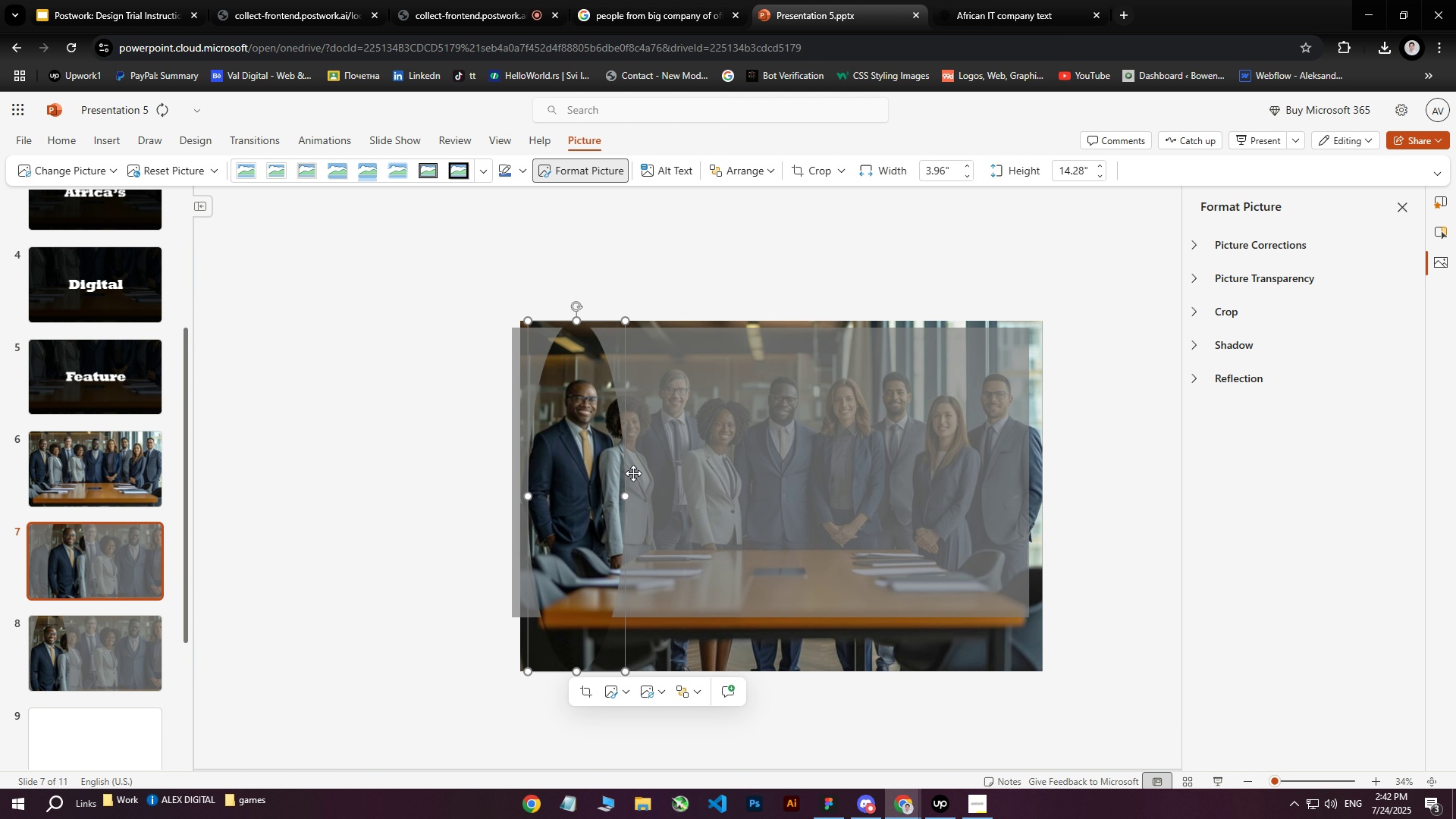 
left_click([802, 270])
 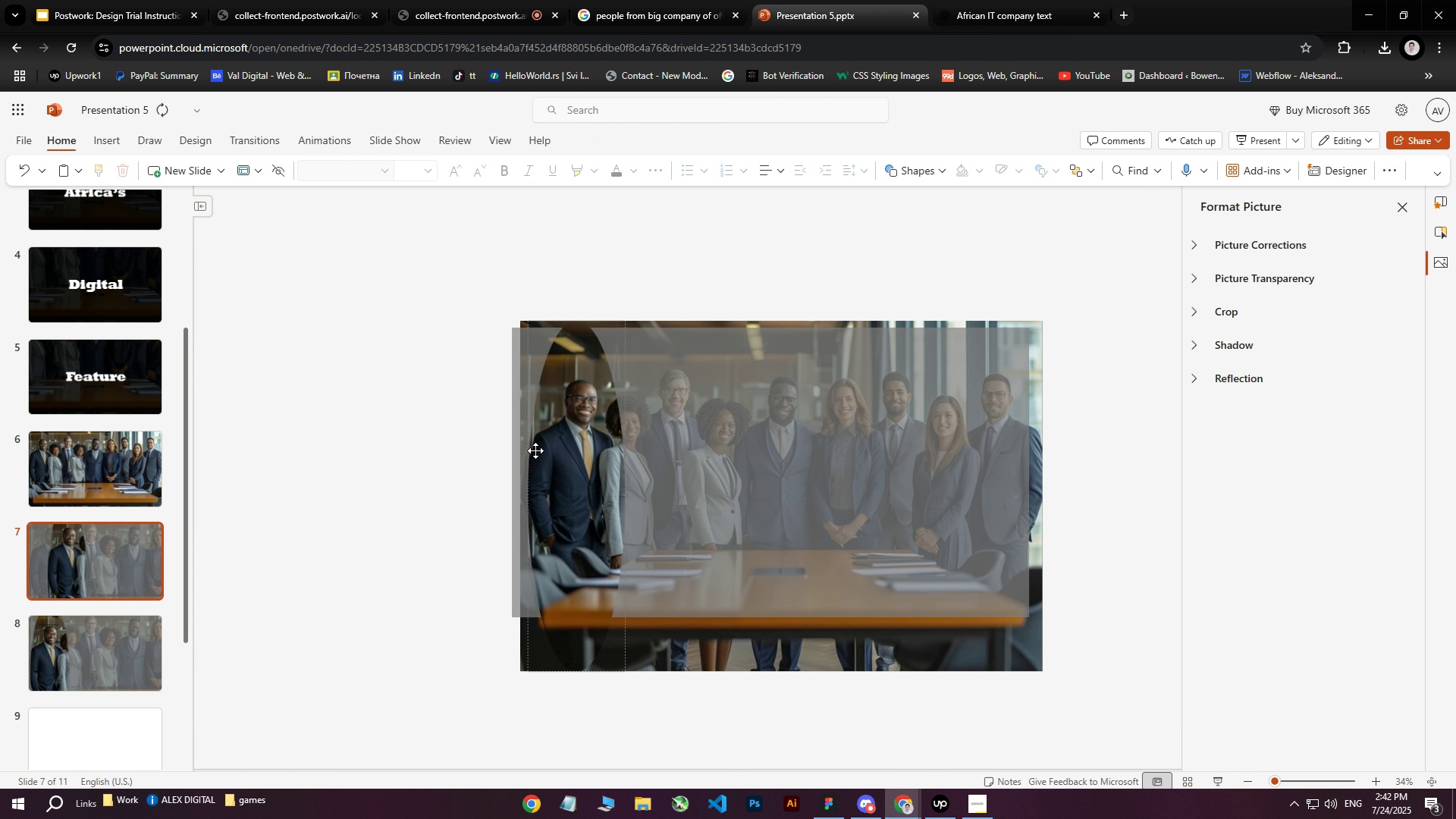 
left_click([548, 453])
 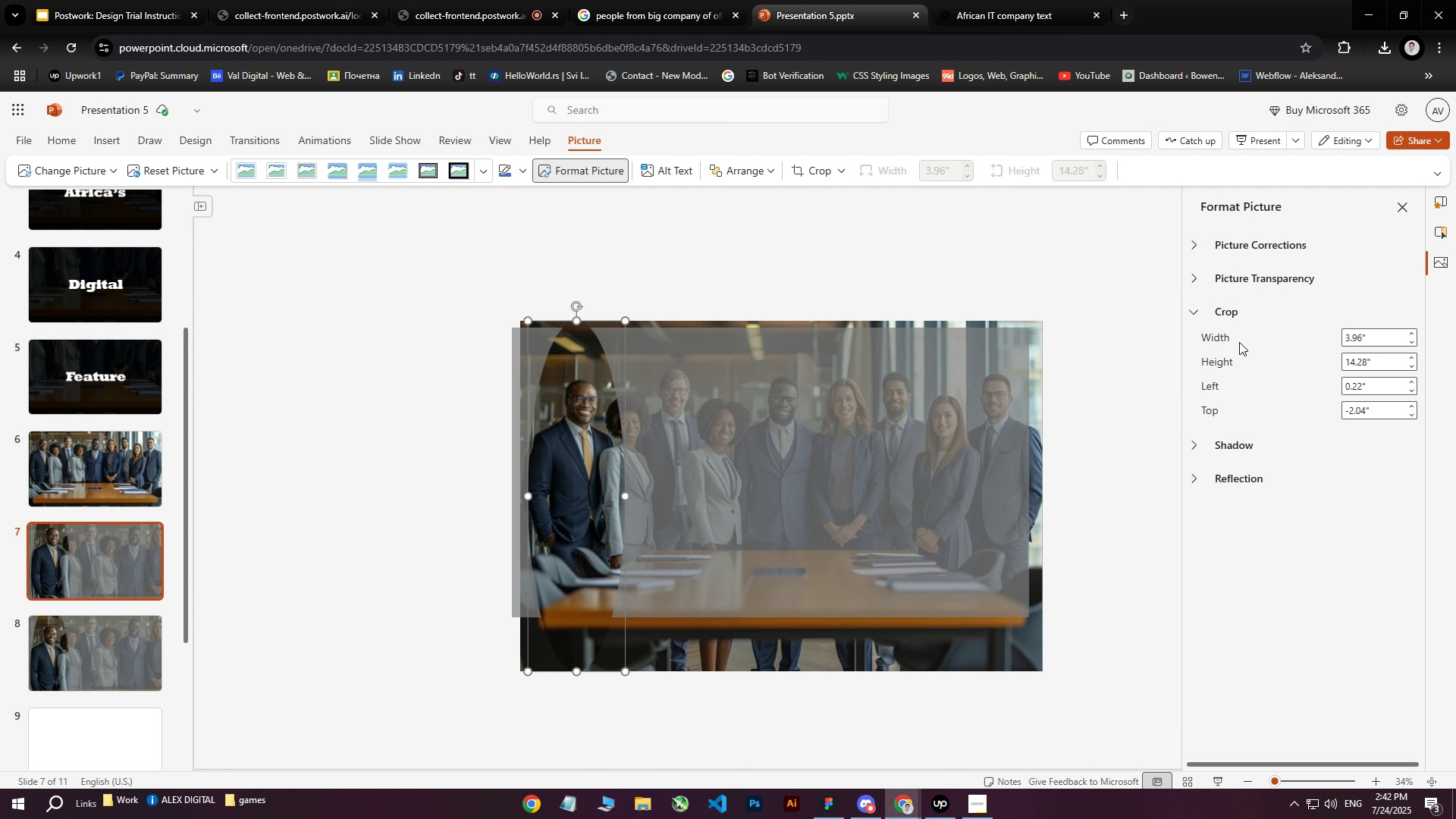 
left_click([843, 168])
 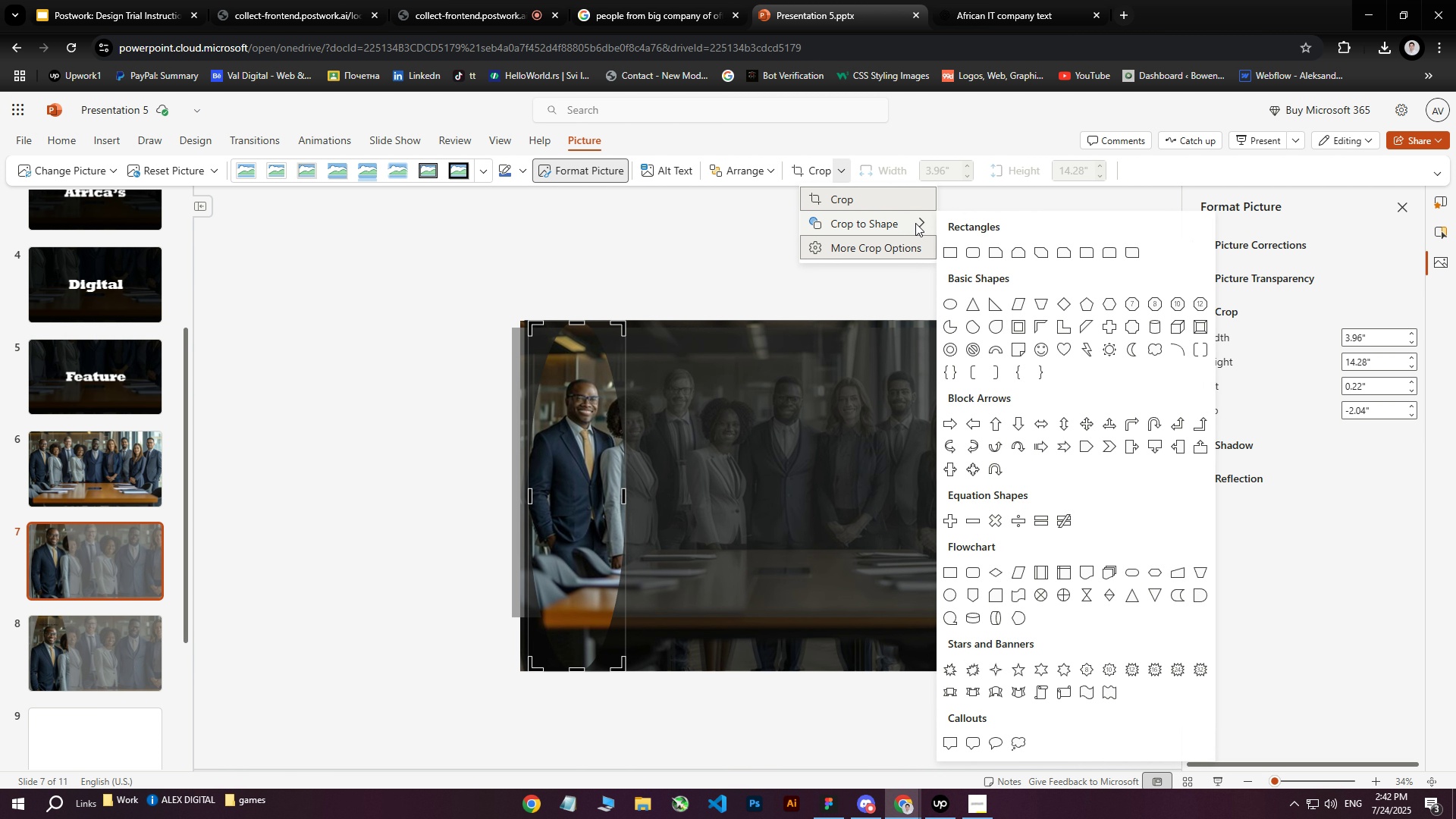 
left_click([918, 201])
 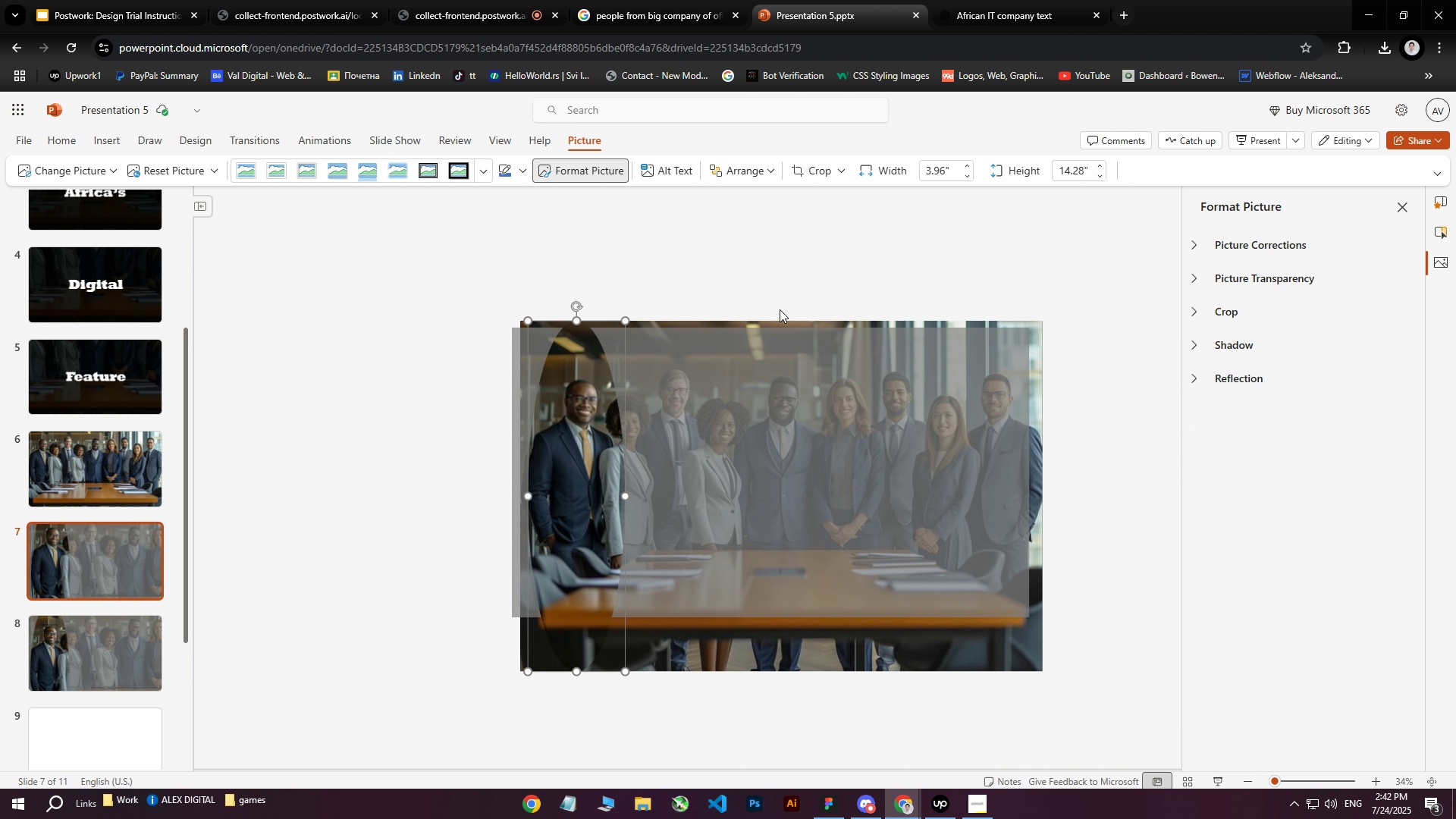 
left_click_drag(start_coordinate=[623, 498], to_coordinate=[677, 491])
 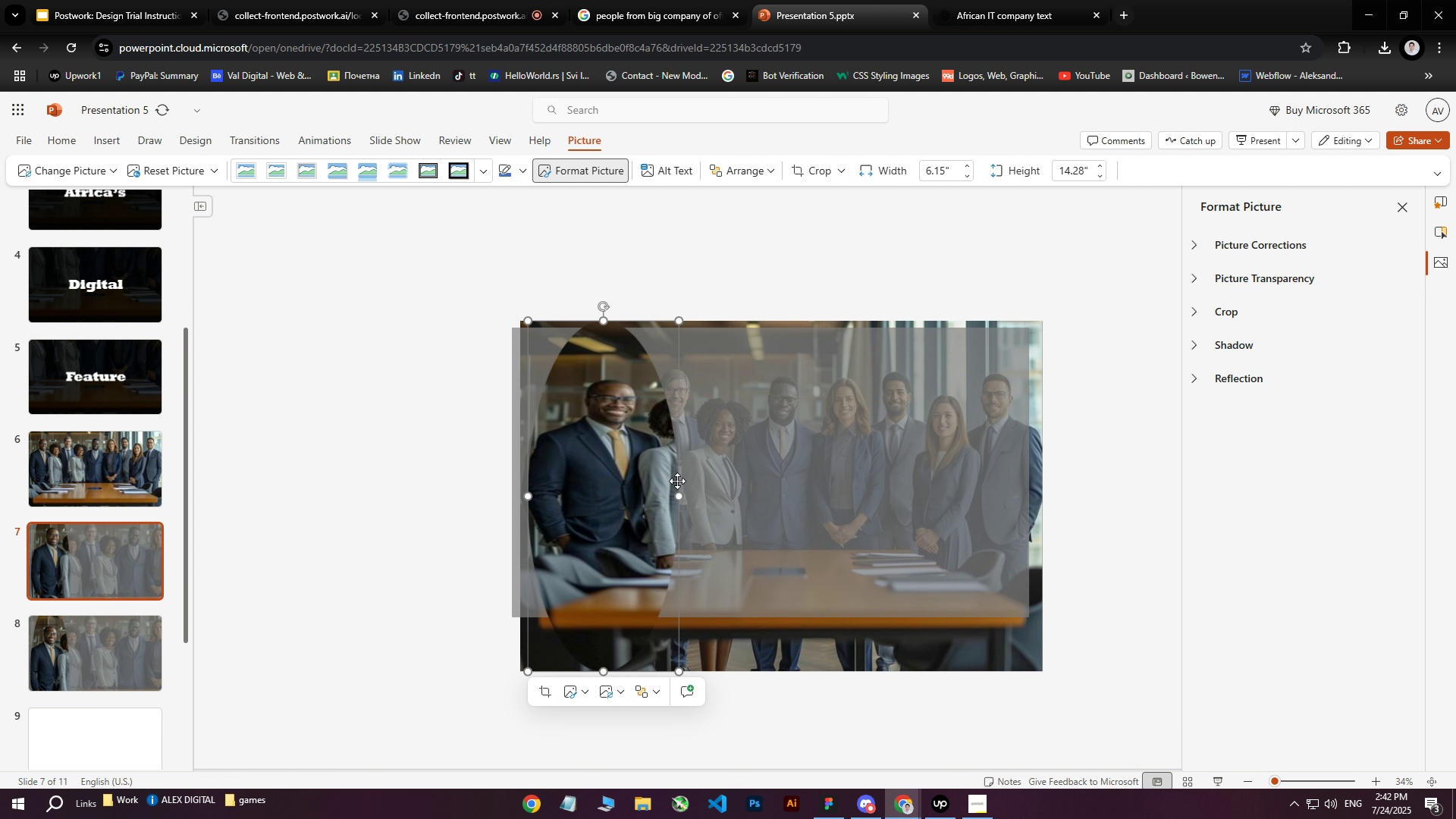 
key(Control+ControlLeft)
 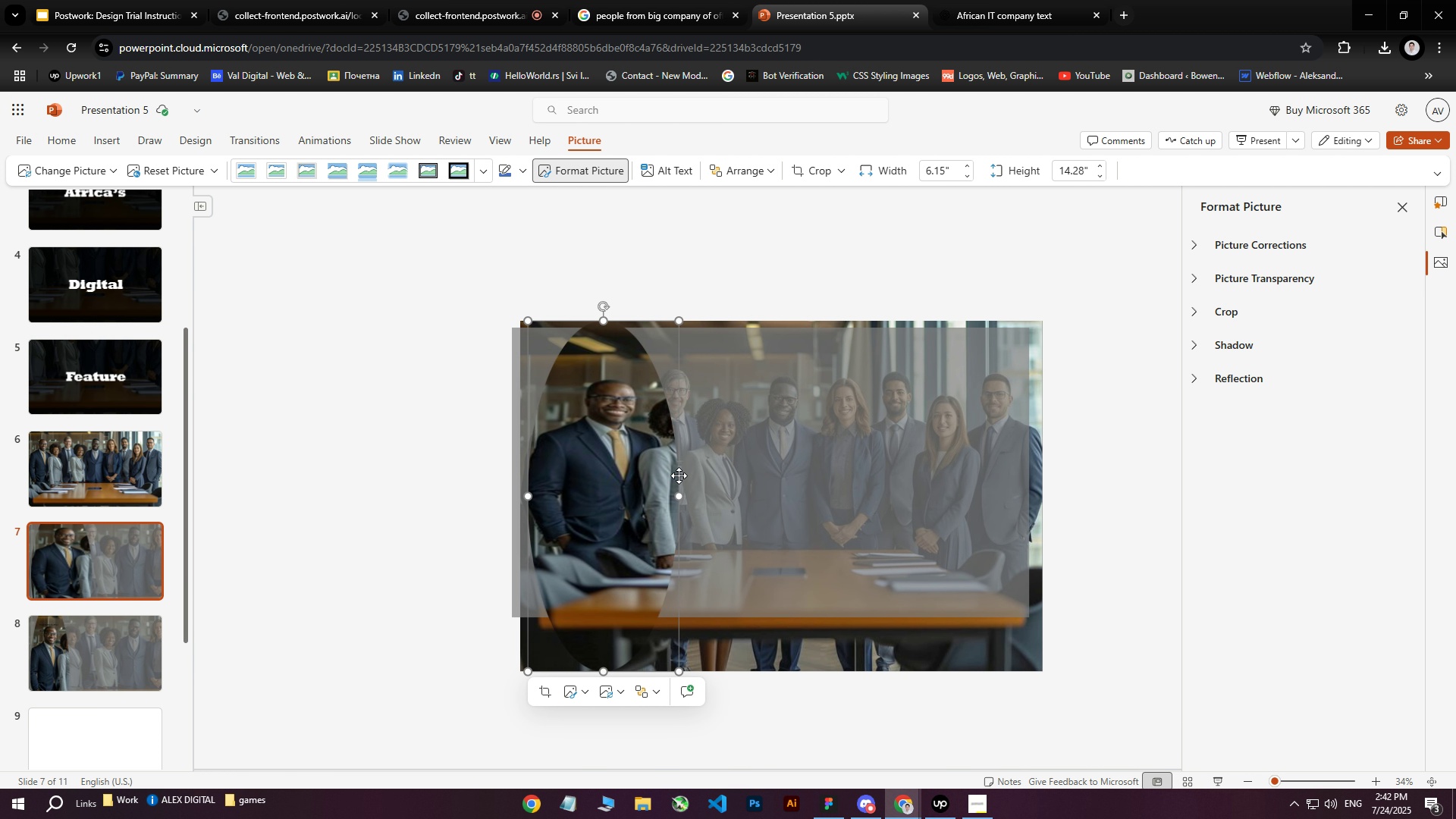 
key(Control+Z)
 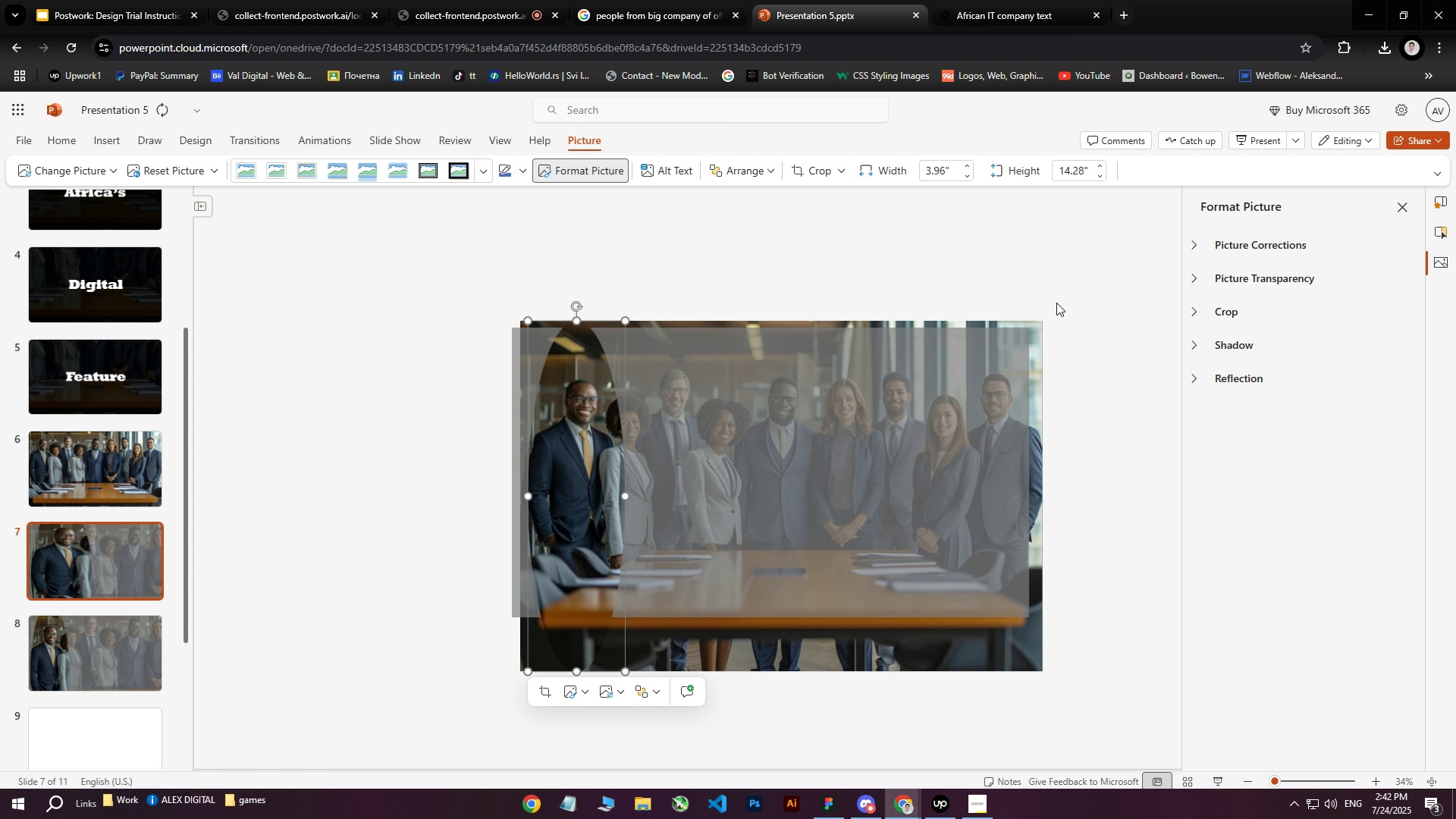 
left_click([1241, 313])
 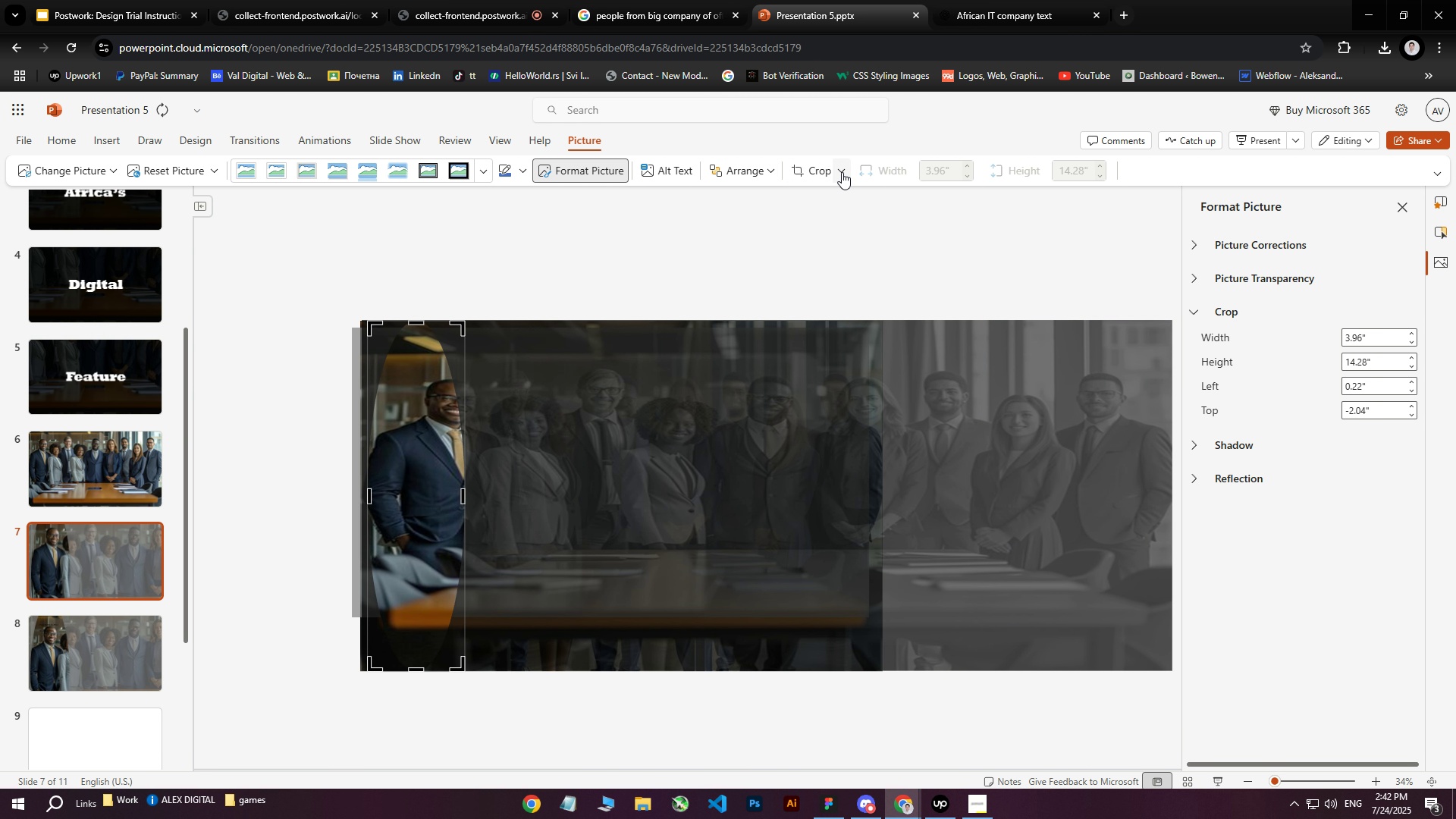 
wait(5.05)
 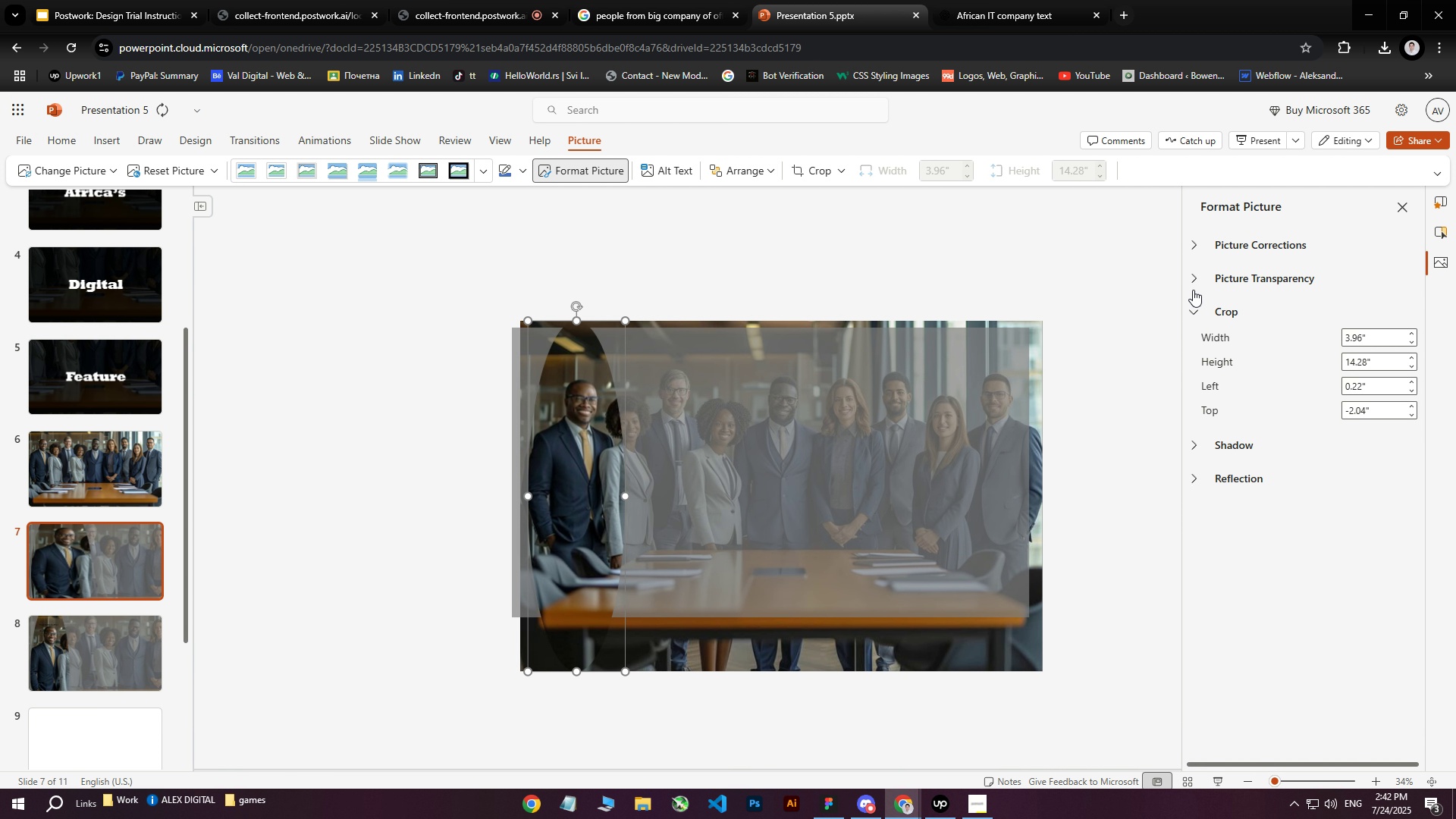 
left_click_drag(start_coordinate=[430, 468], to_coordinate=[329, 464])
 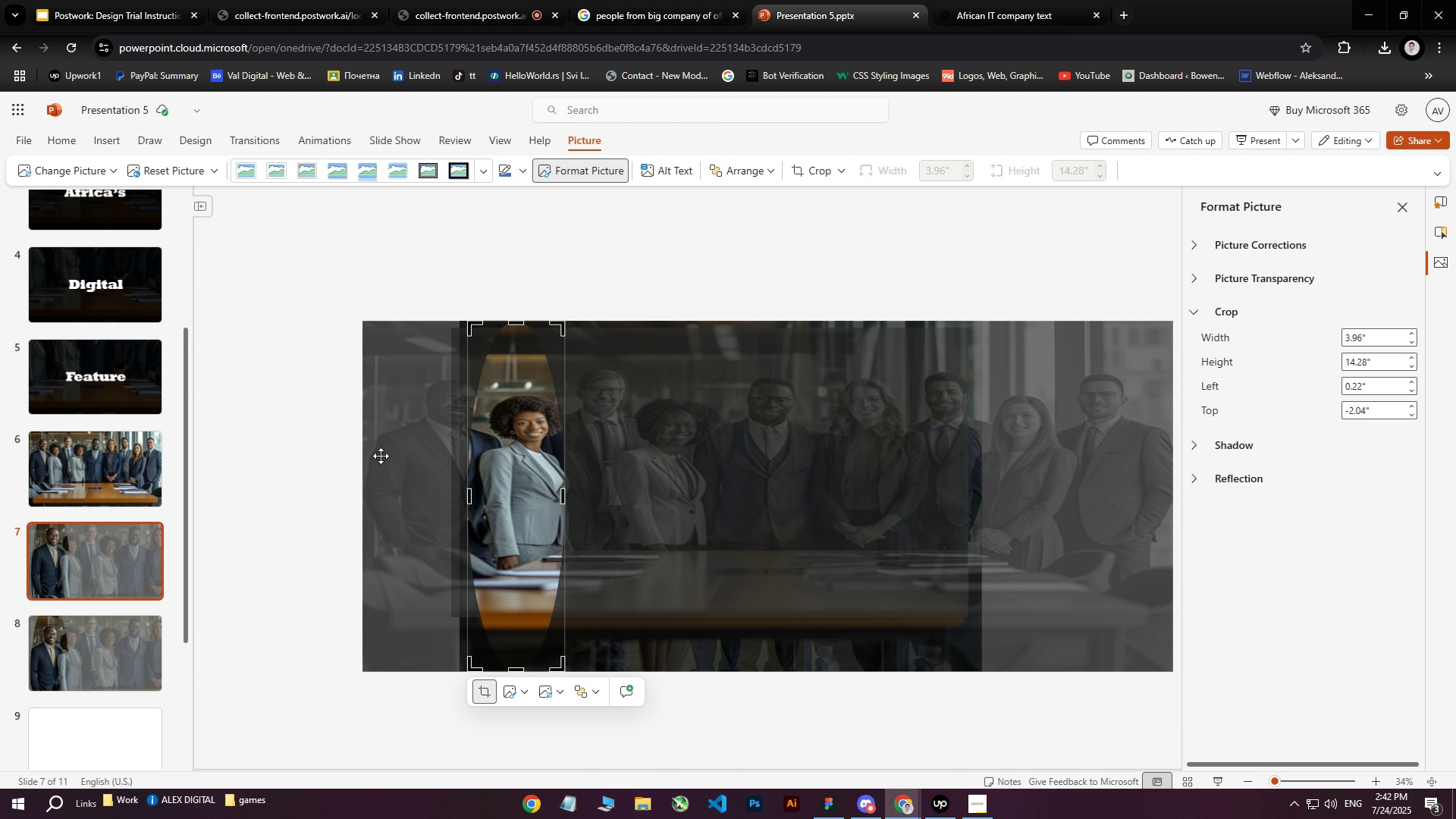 
left_click_drag(start_coordinate=[495, 470], to_coordinate=[489, 472])
 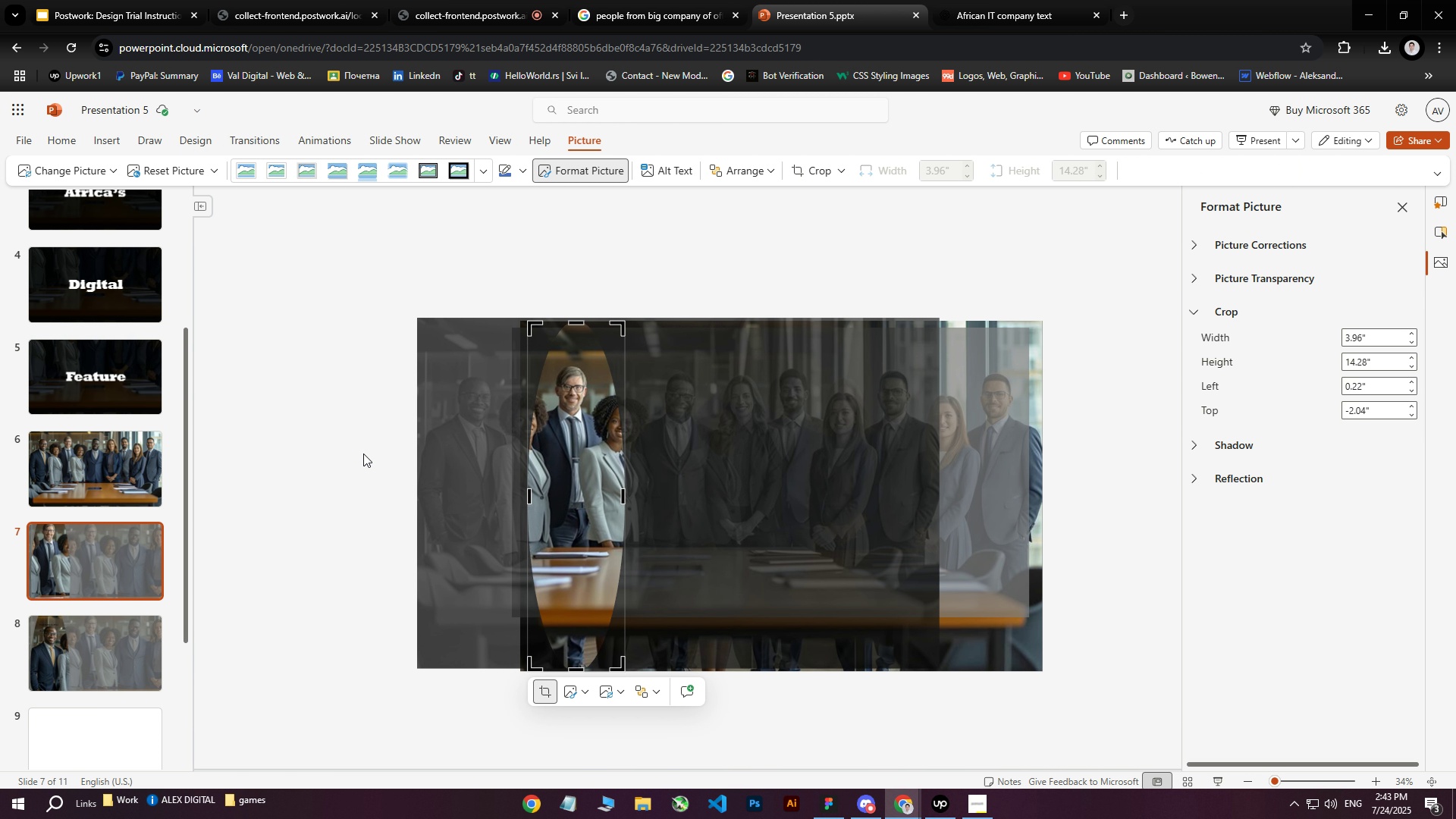 
wait(18.07)
 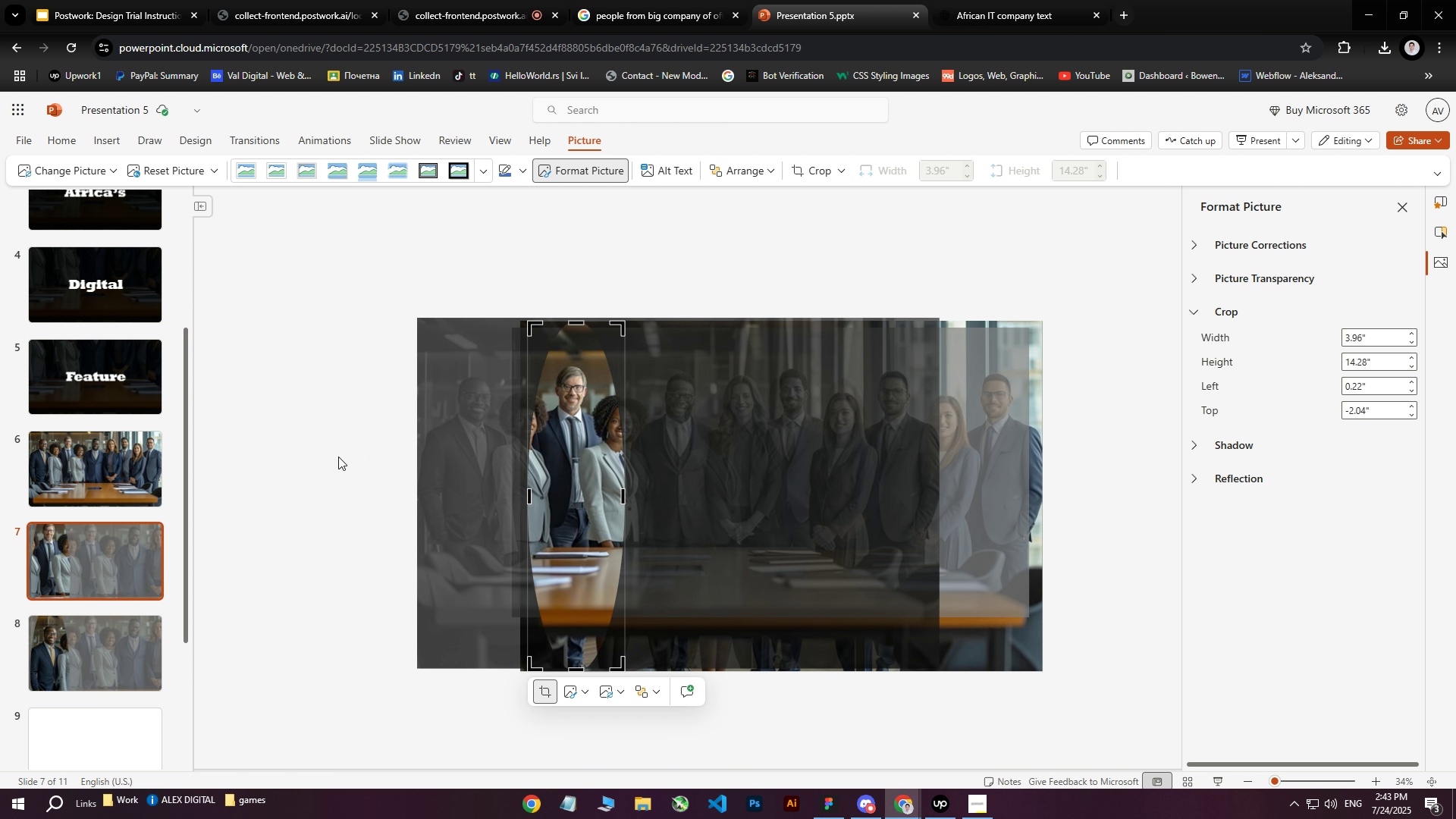 
key(Control+Z)
 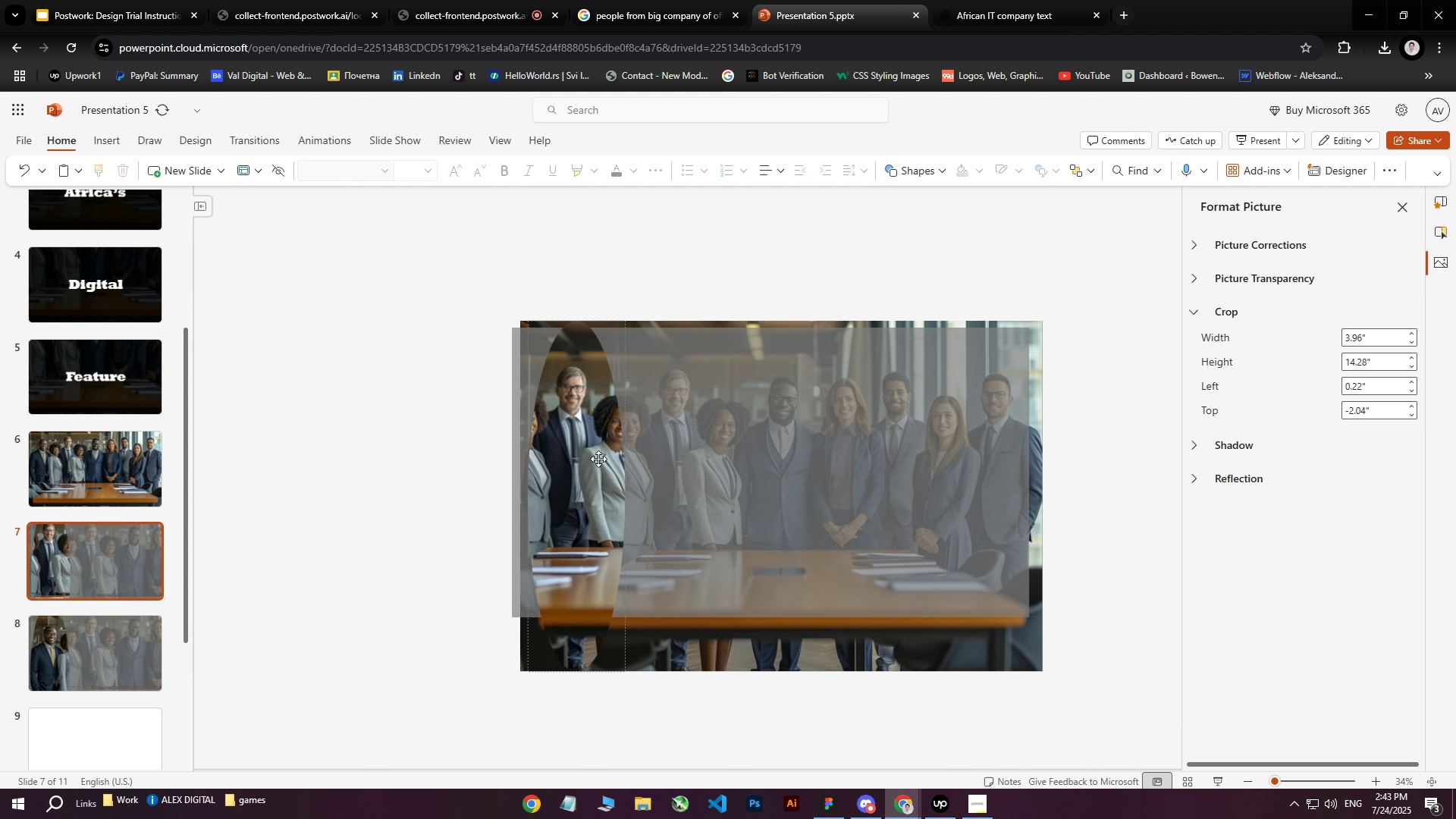 
left_click([613, 290])
 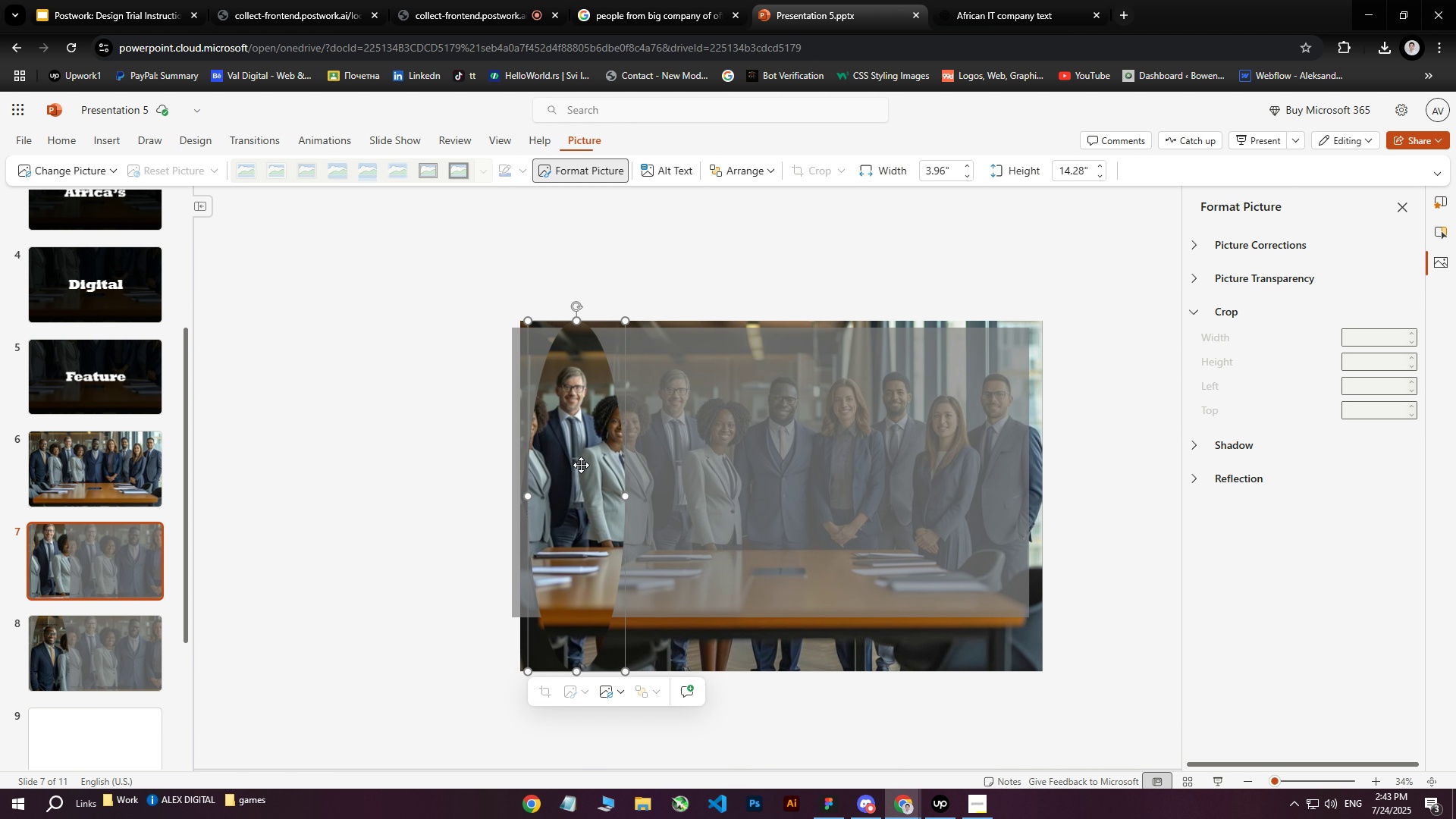 
left_click([576, 464])
 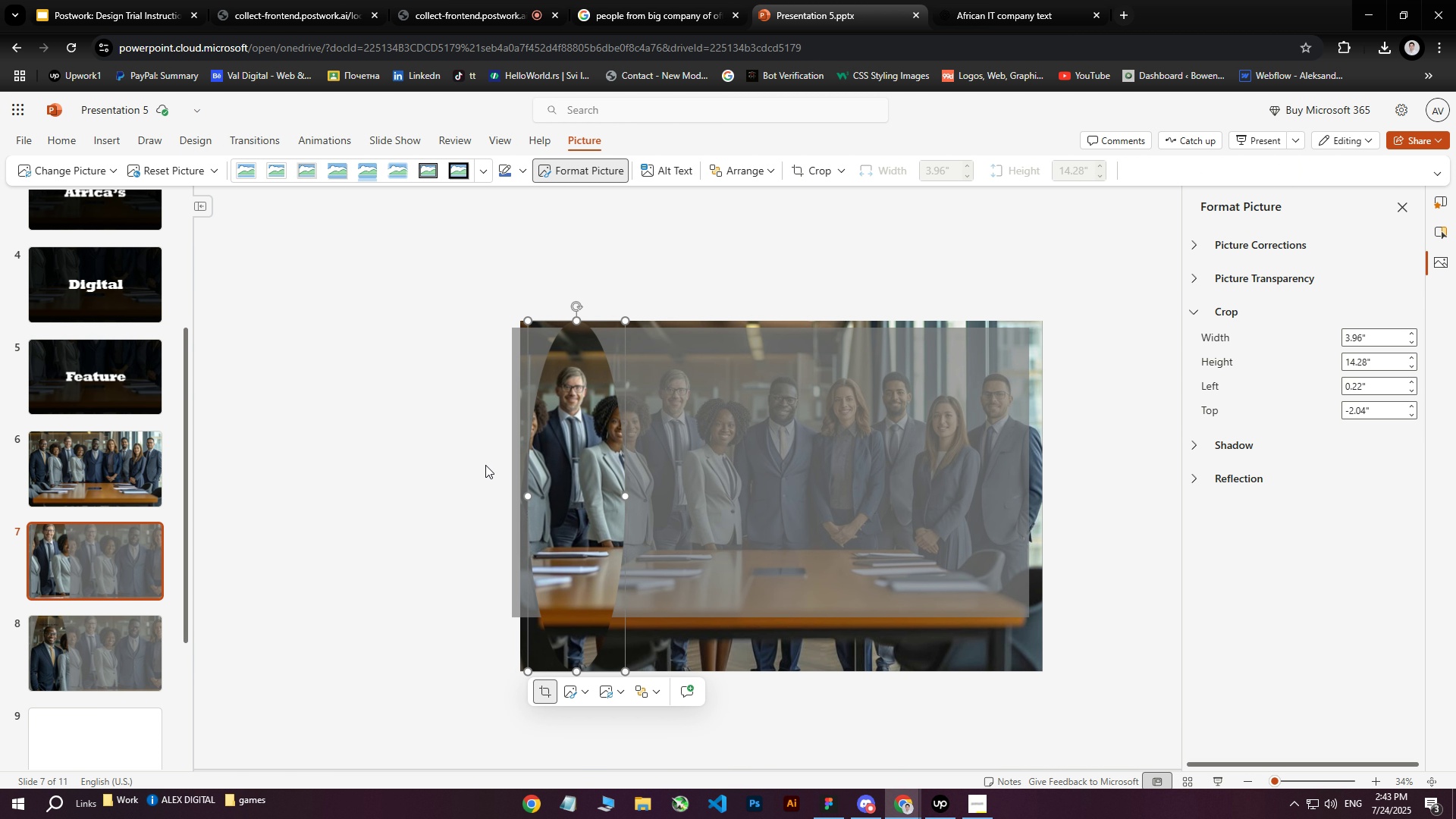 
key(Control+Z)
 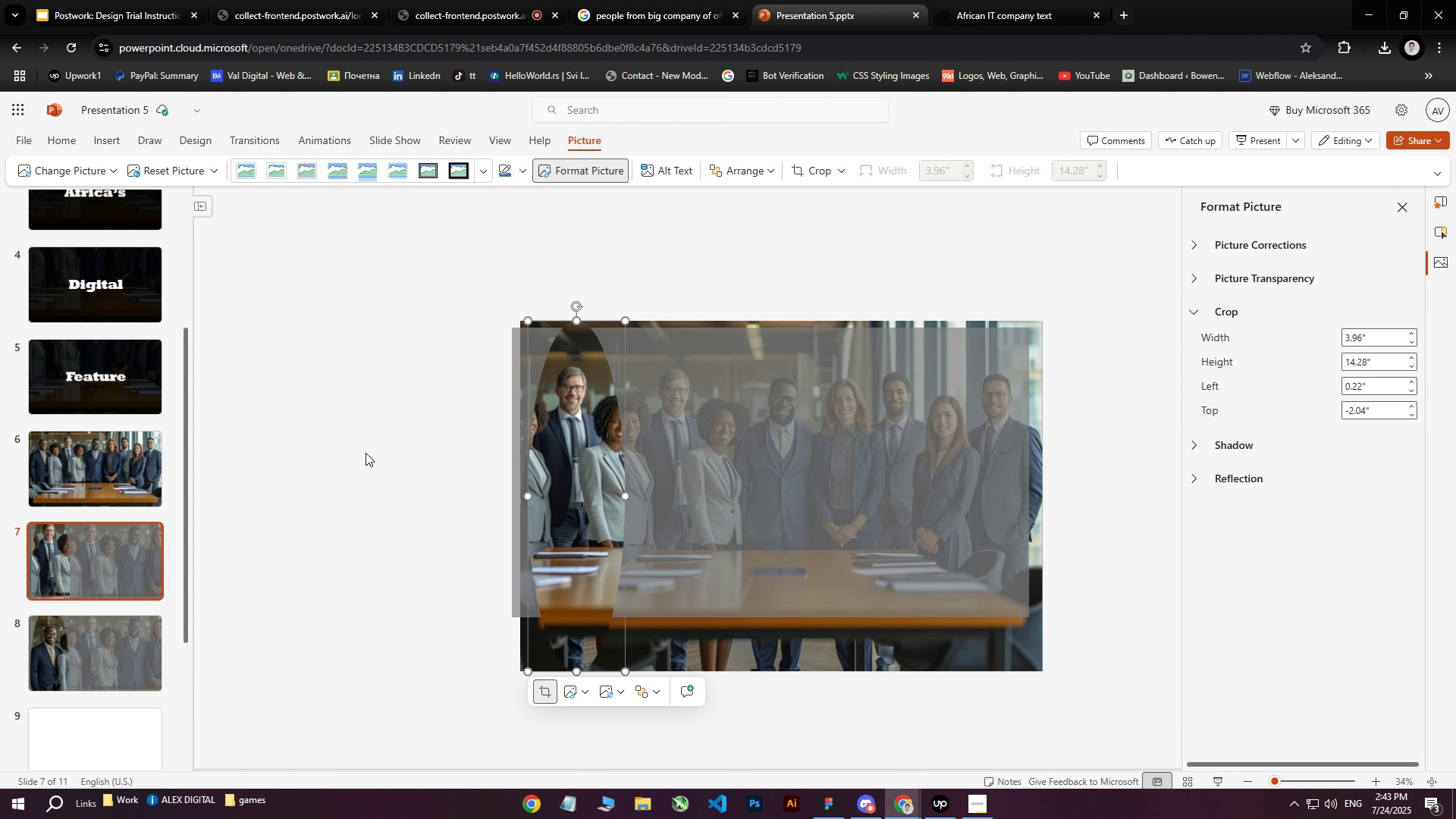 
key(Control+Z)
 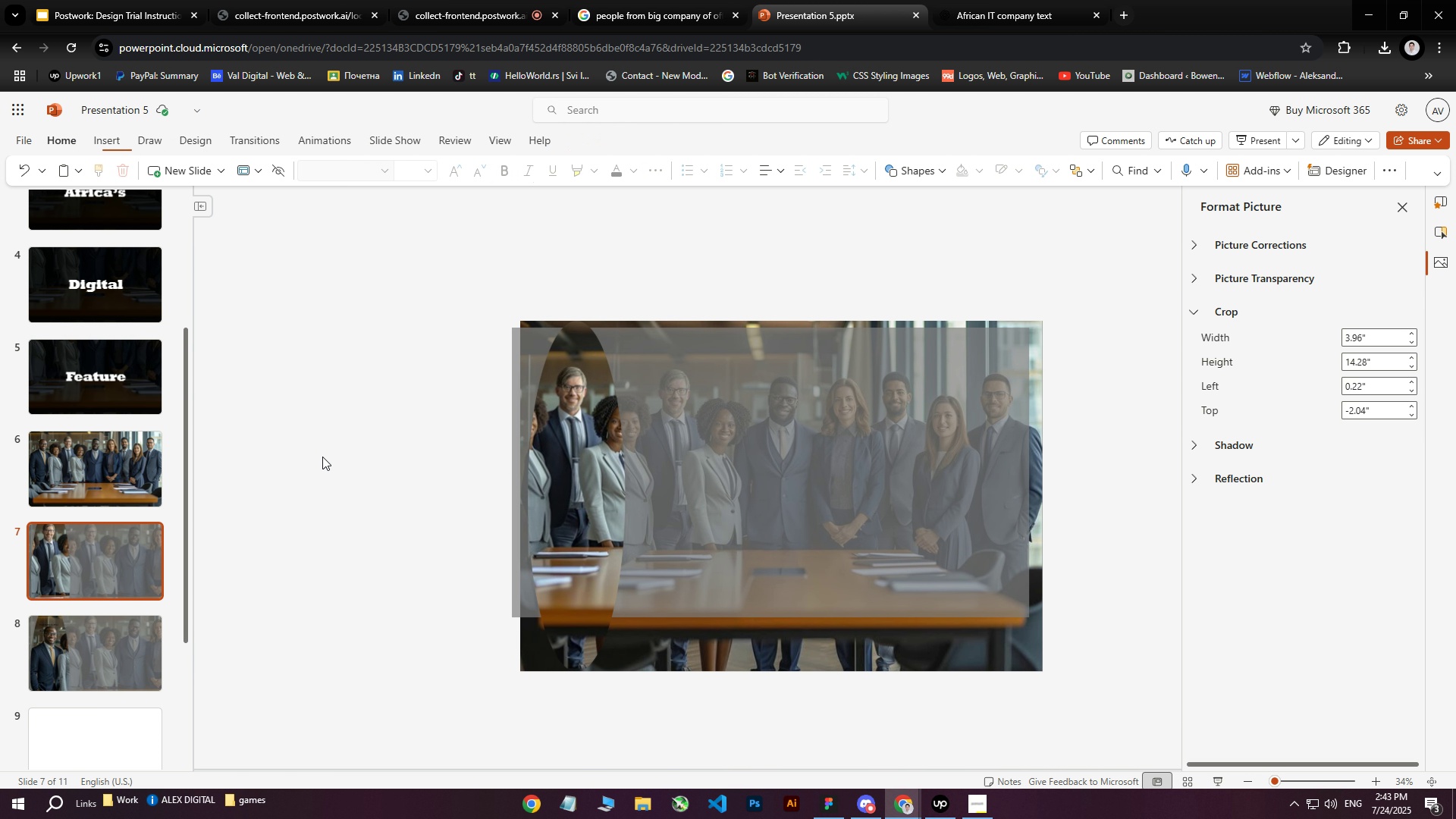 
key(Control+Z)
 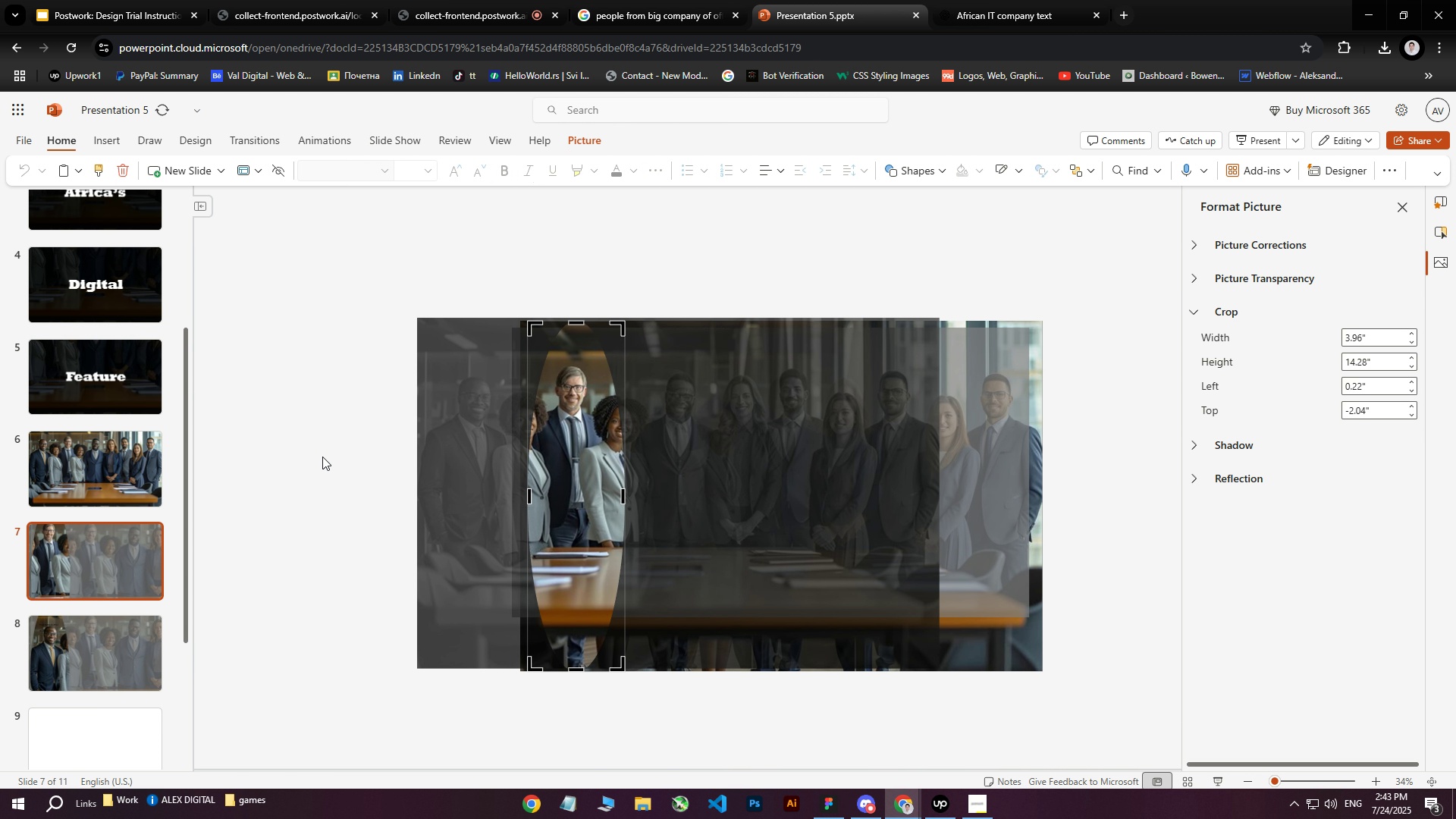 
left_click([322, 457])
 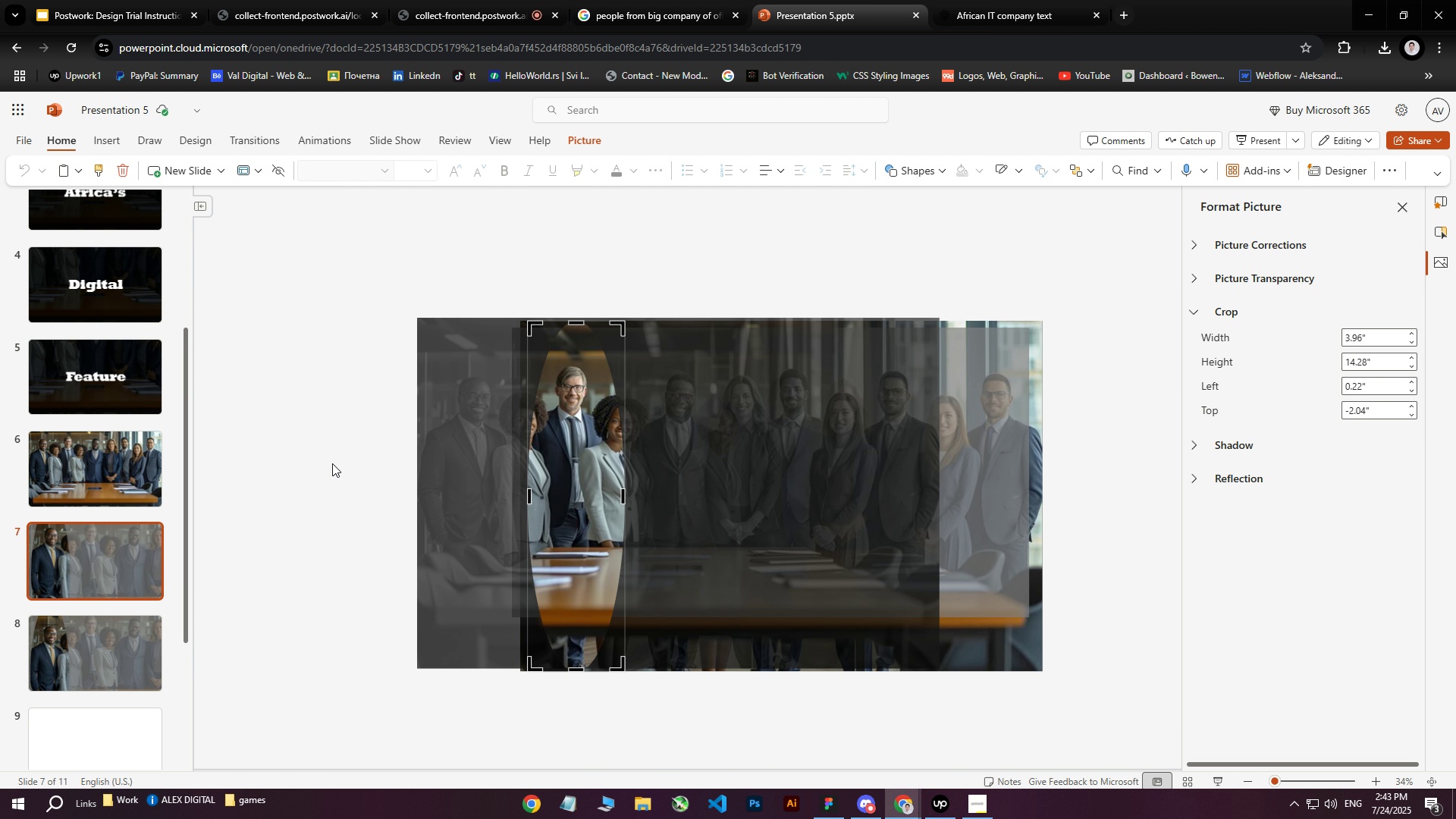 
key(Control+Z)
 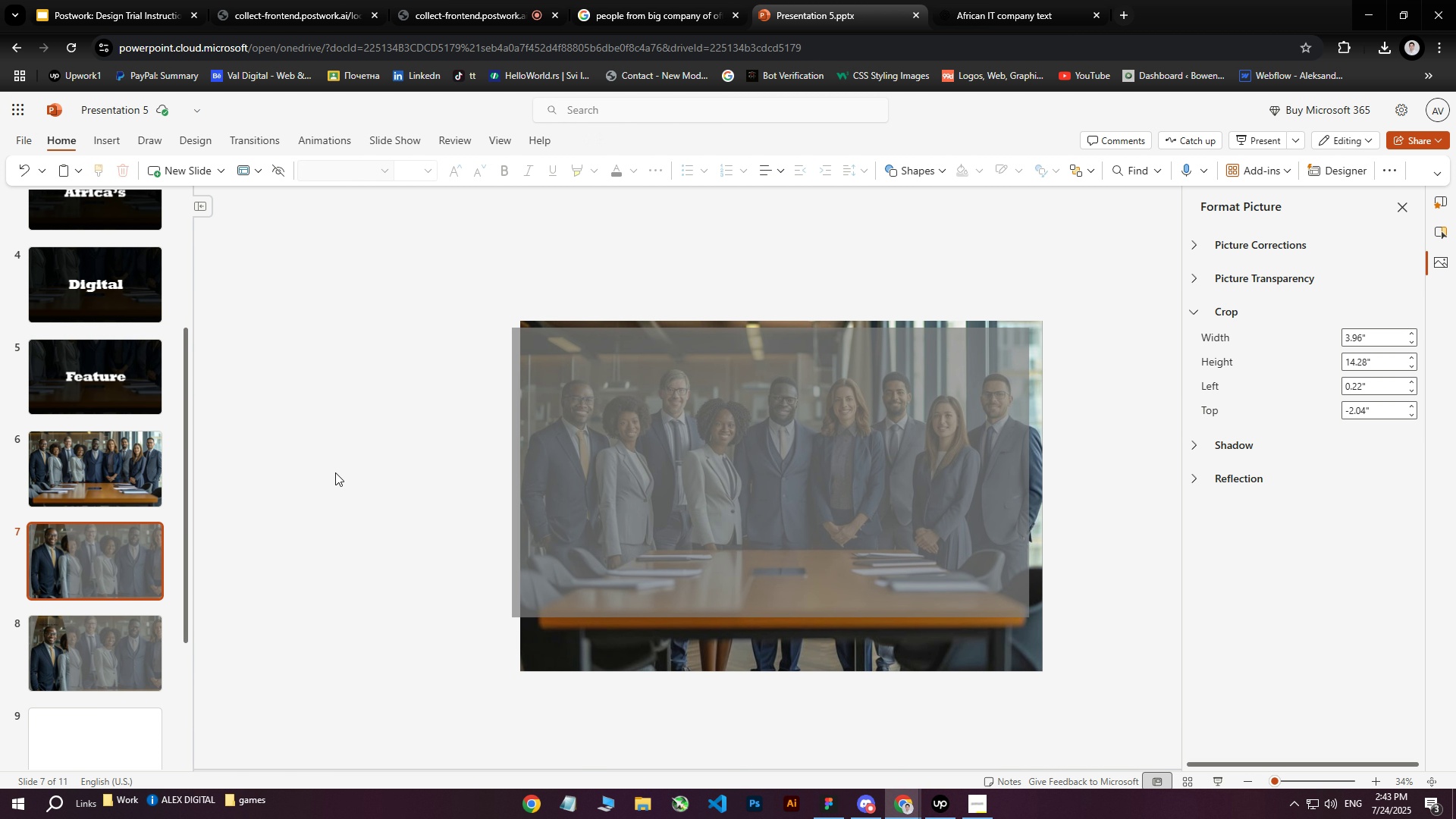 
key(Control+Z)
 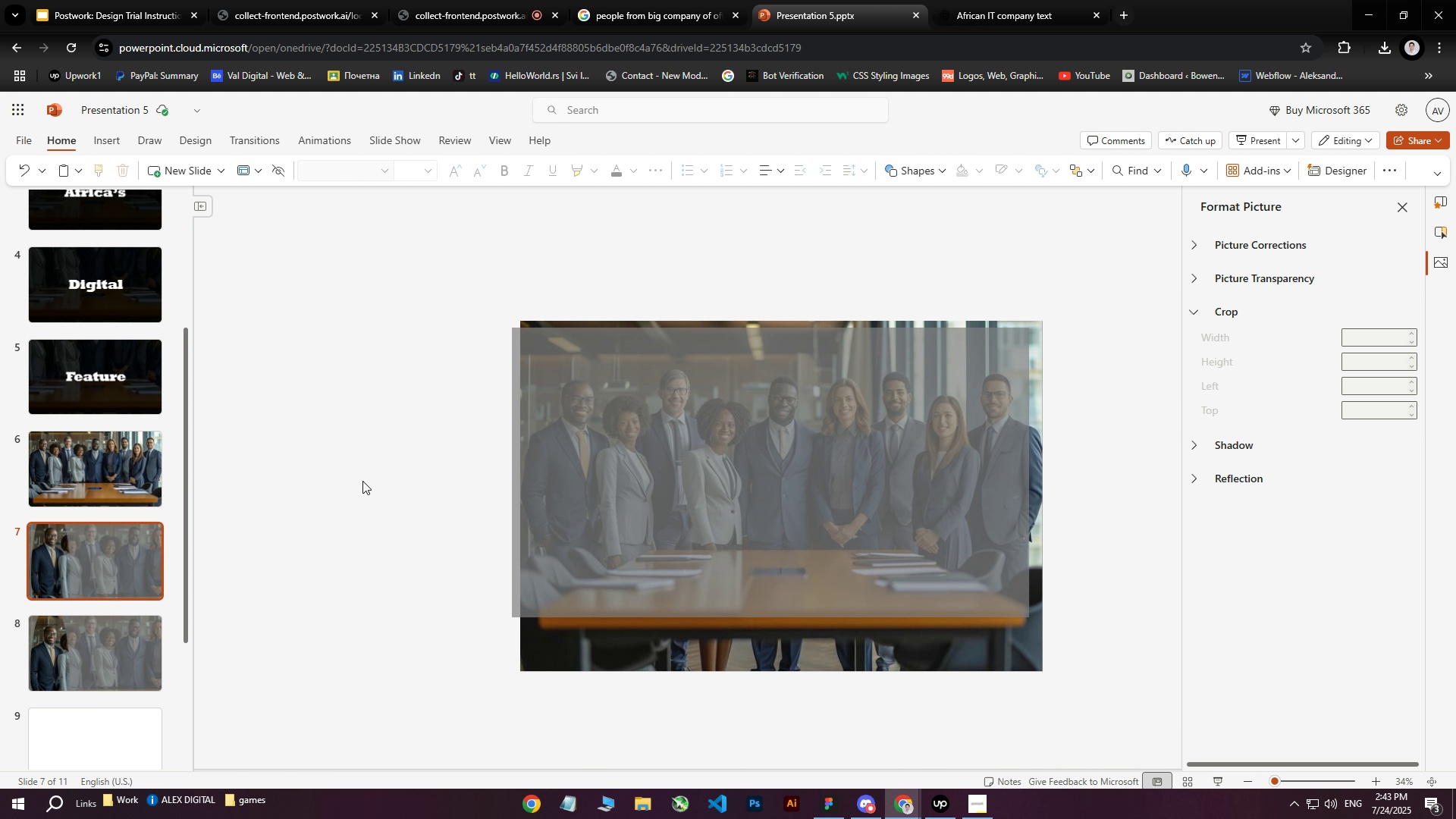 
key(Control+Z)
 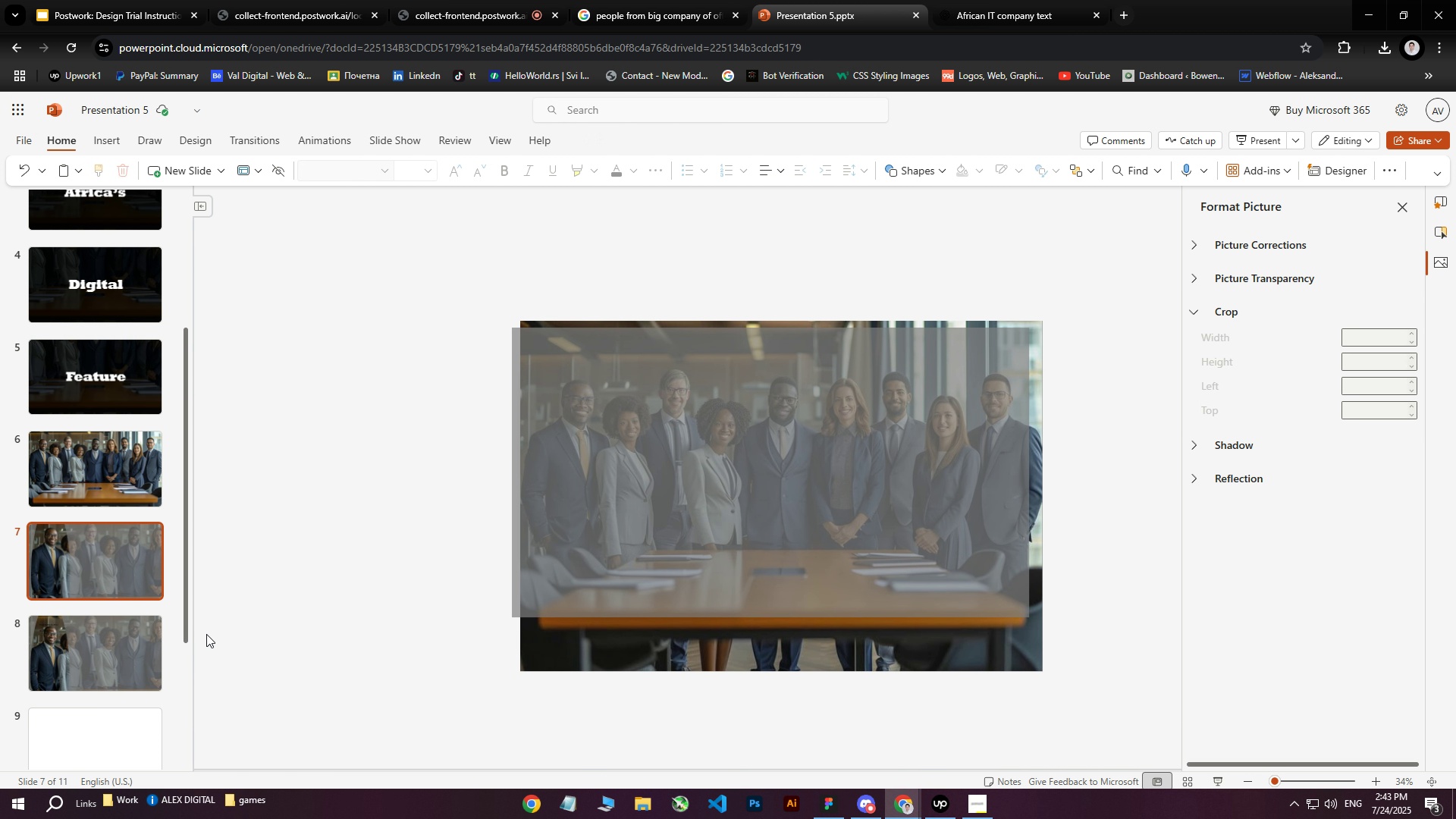 
key(Control+Z)
 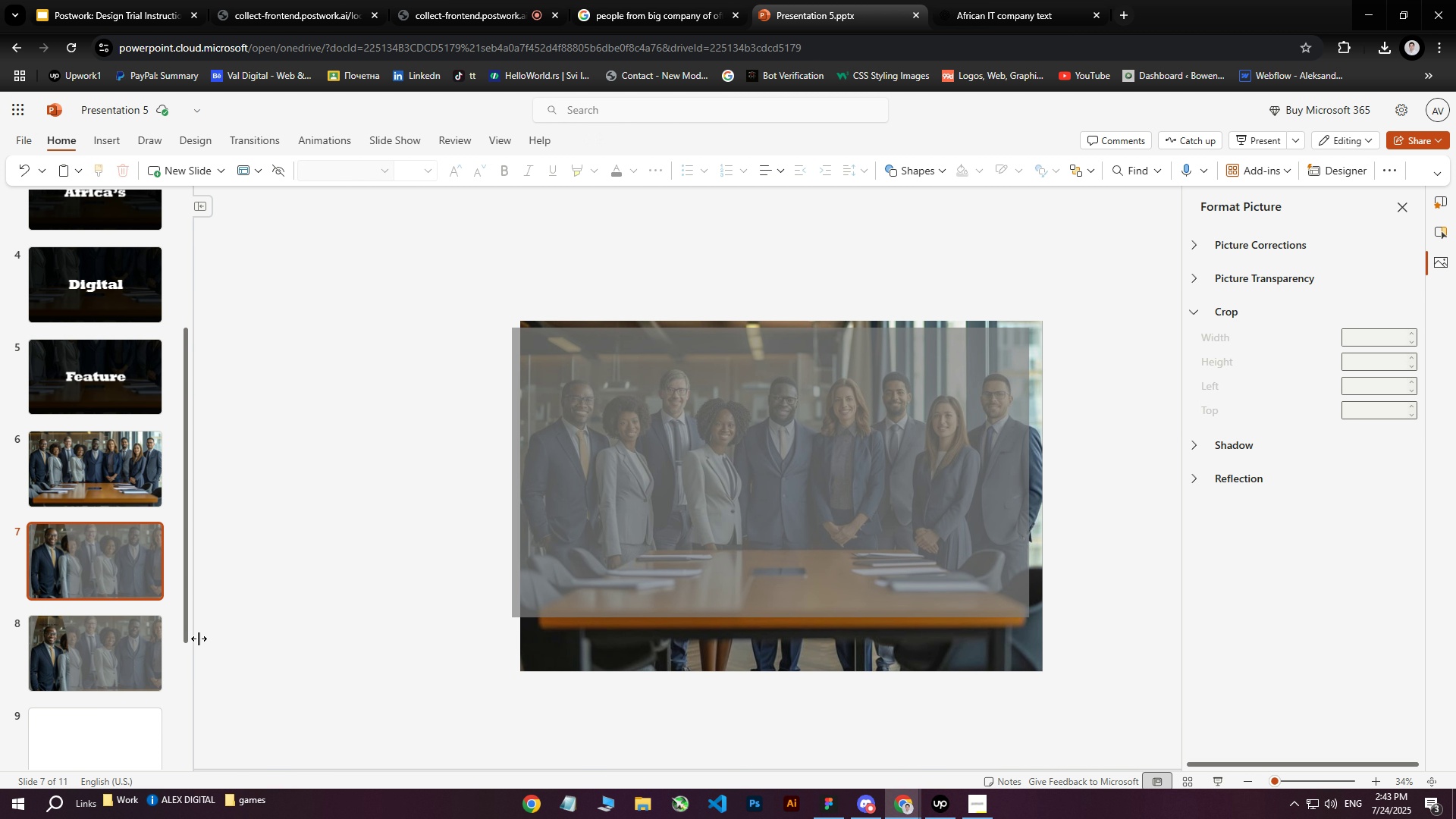 
key(Control+Z)
 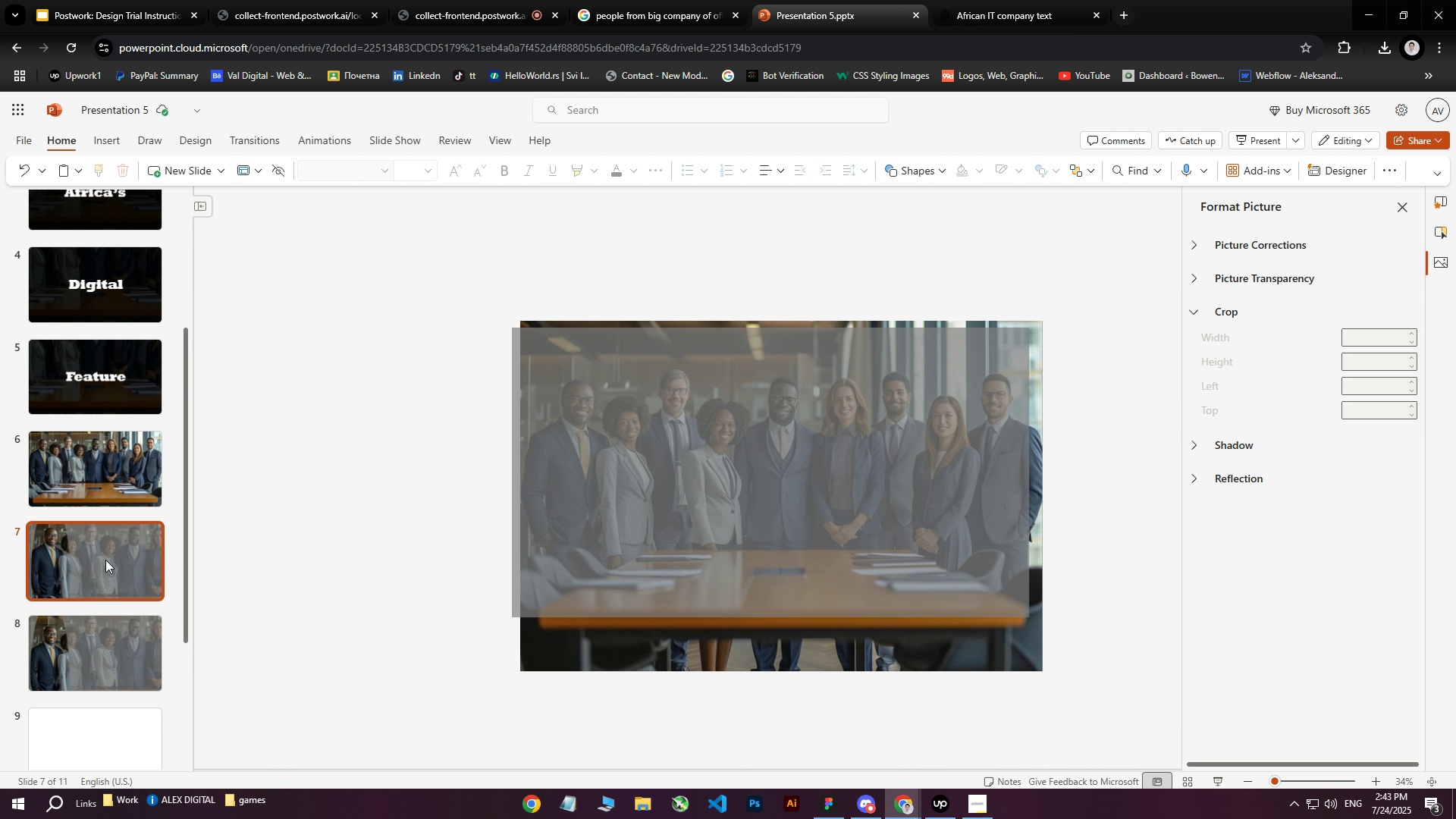 
key(Control+Z)
 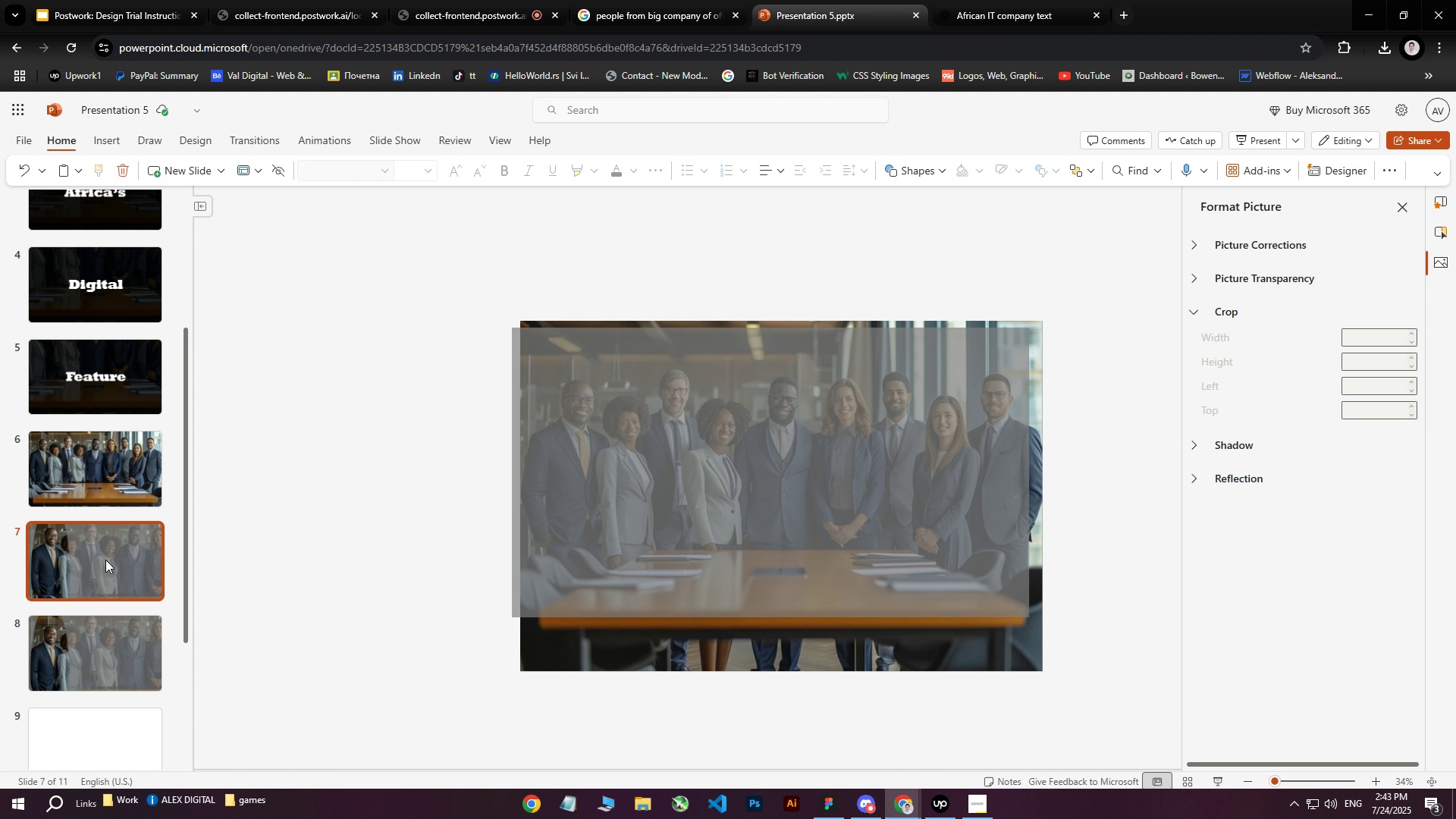 
key(Control+Z)
 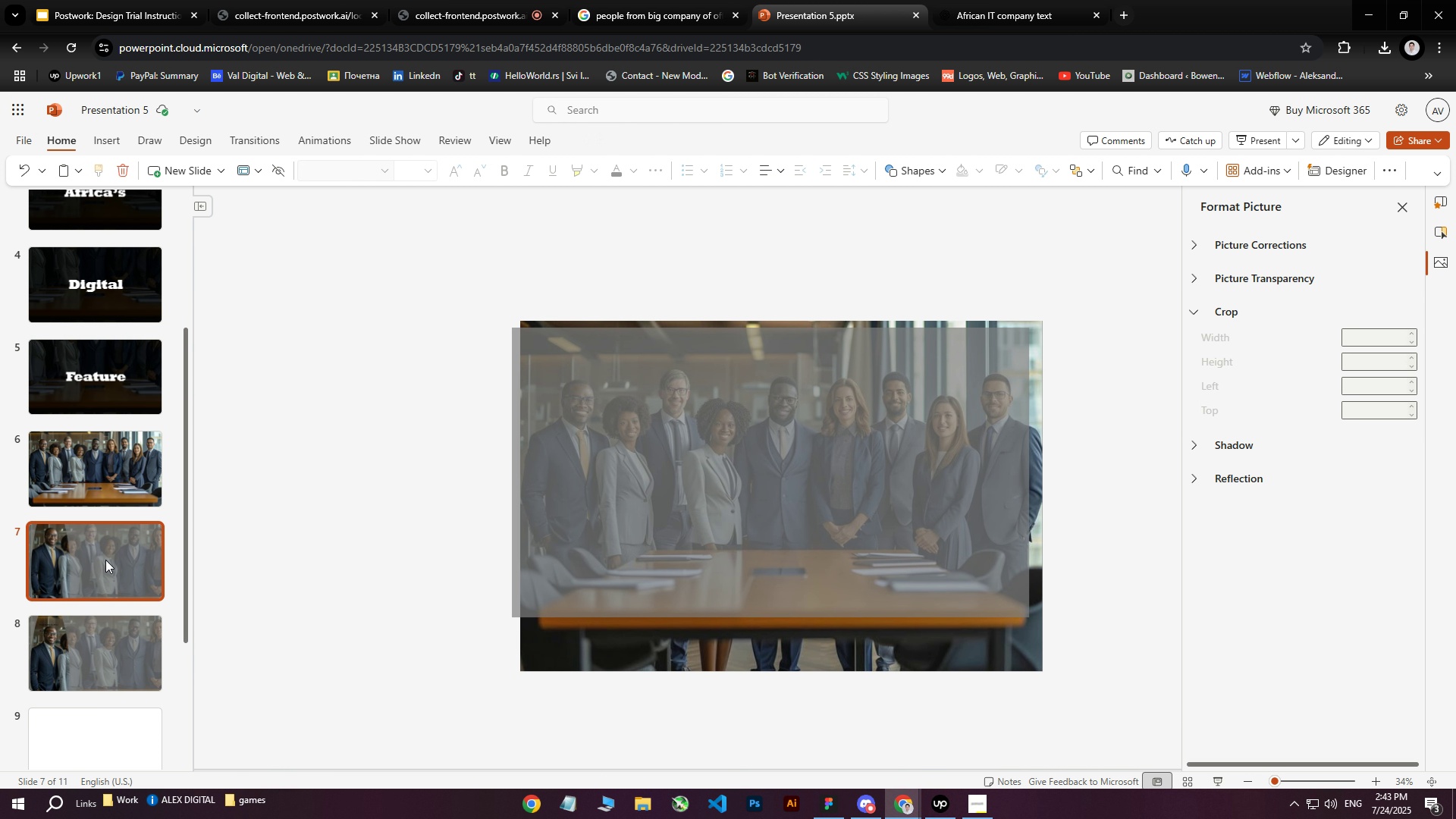 
key(Control+Z)
 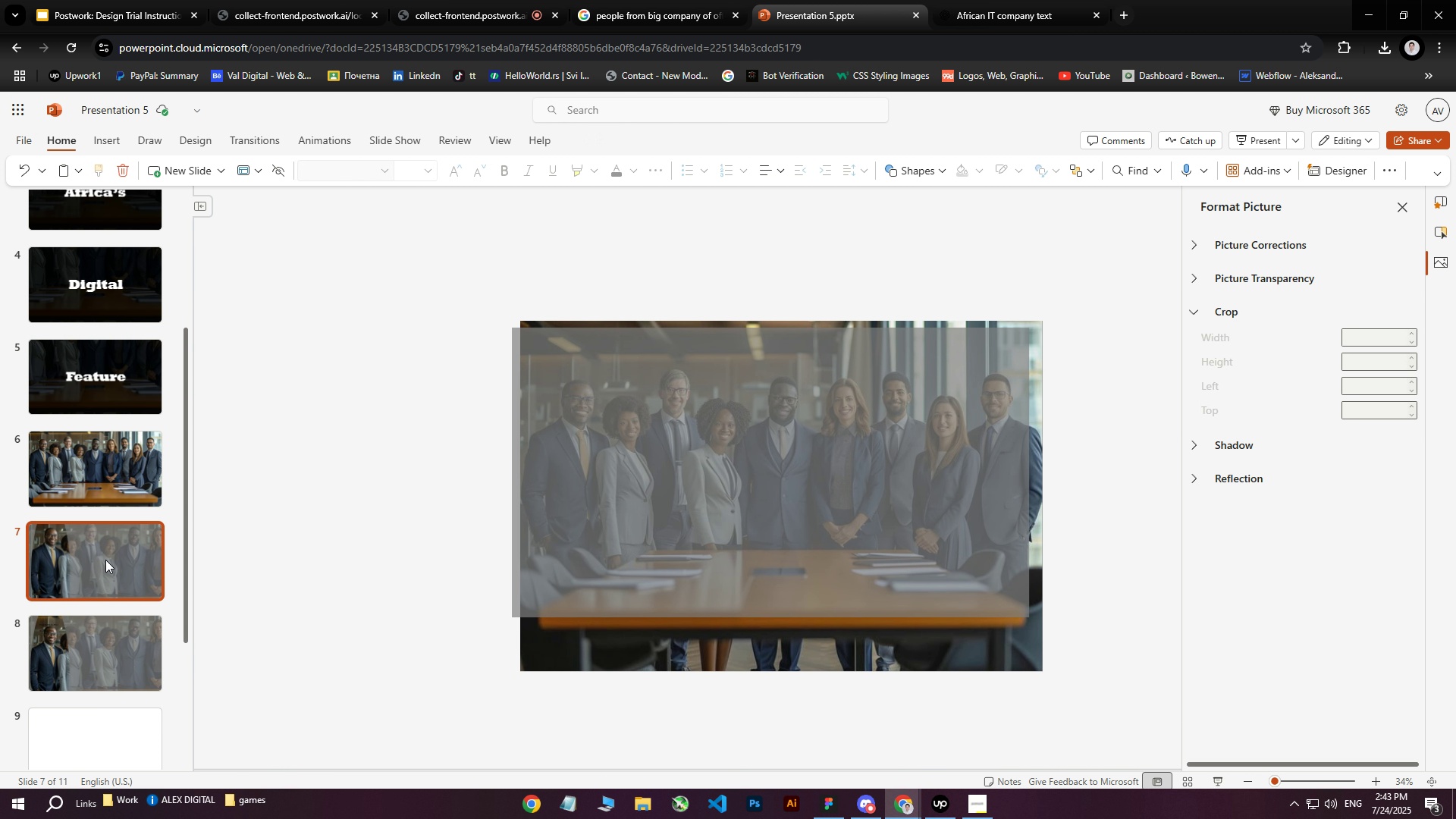 
key(Control+Z)
 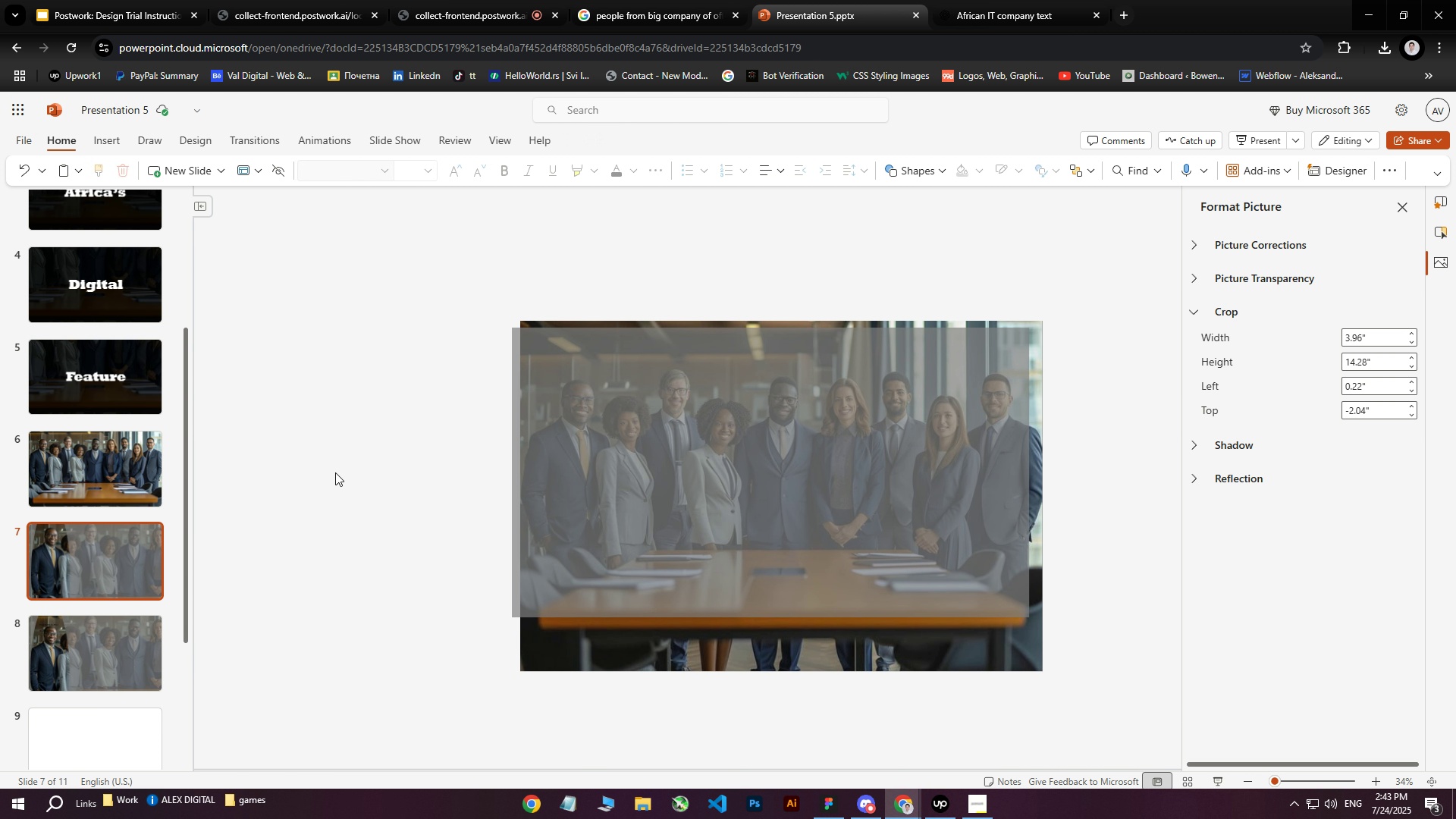 
left_click([335, 472])
 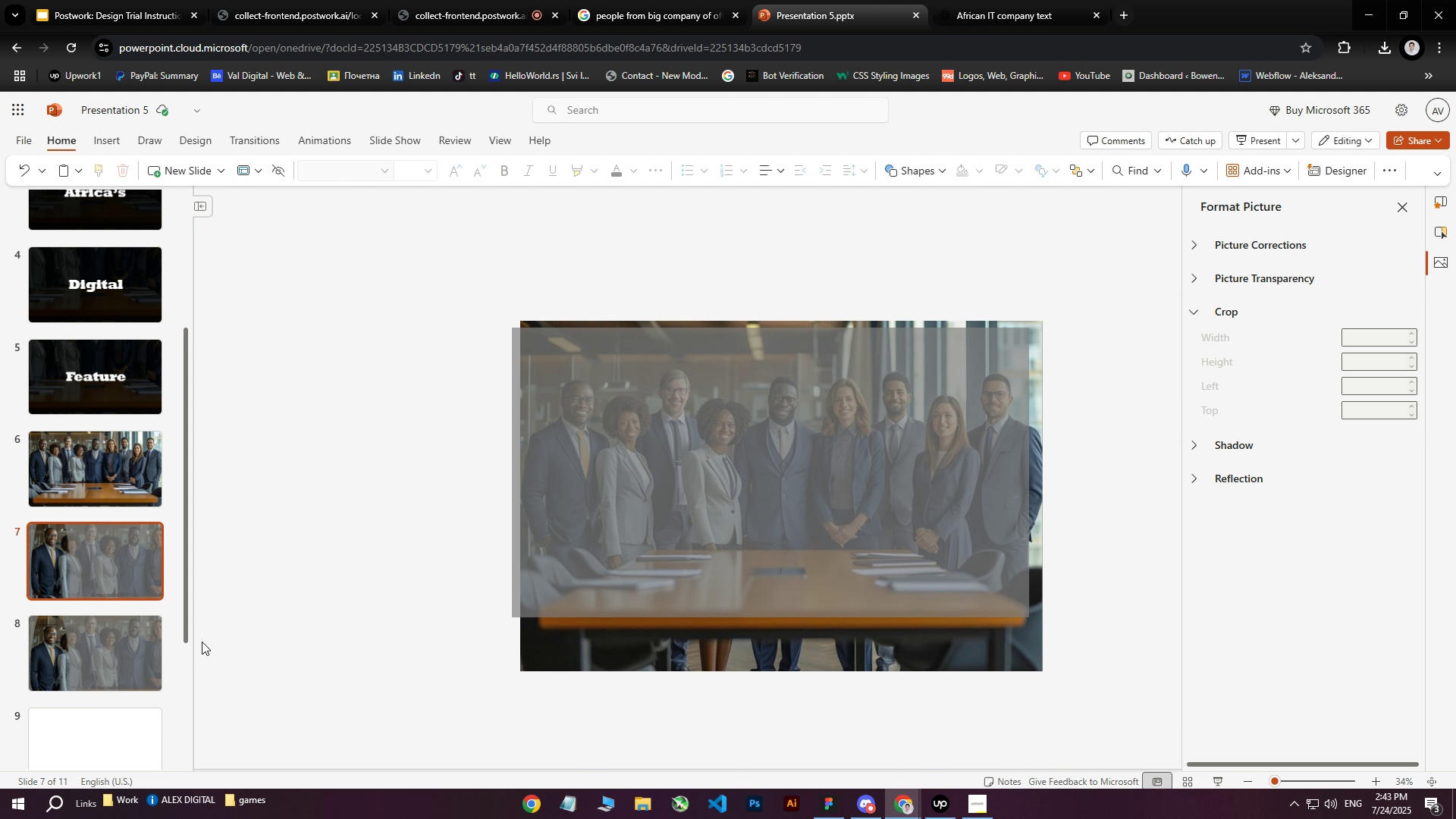 
left_click([105, 560])
 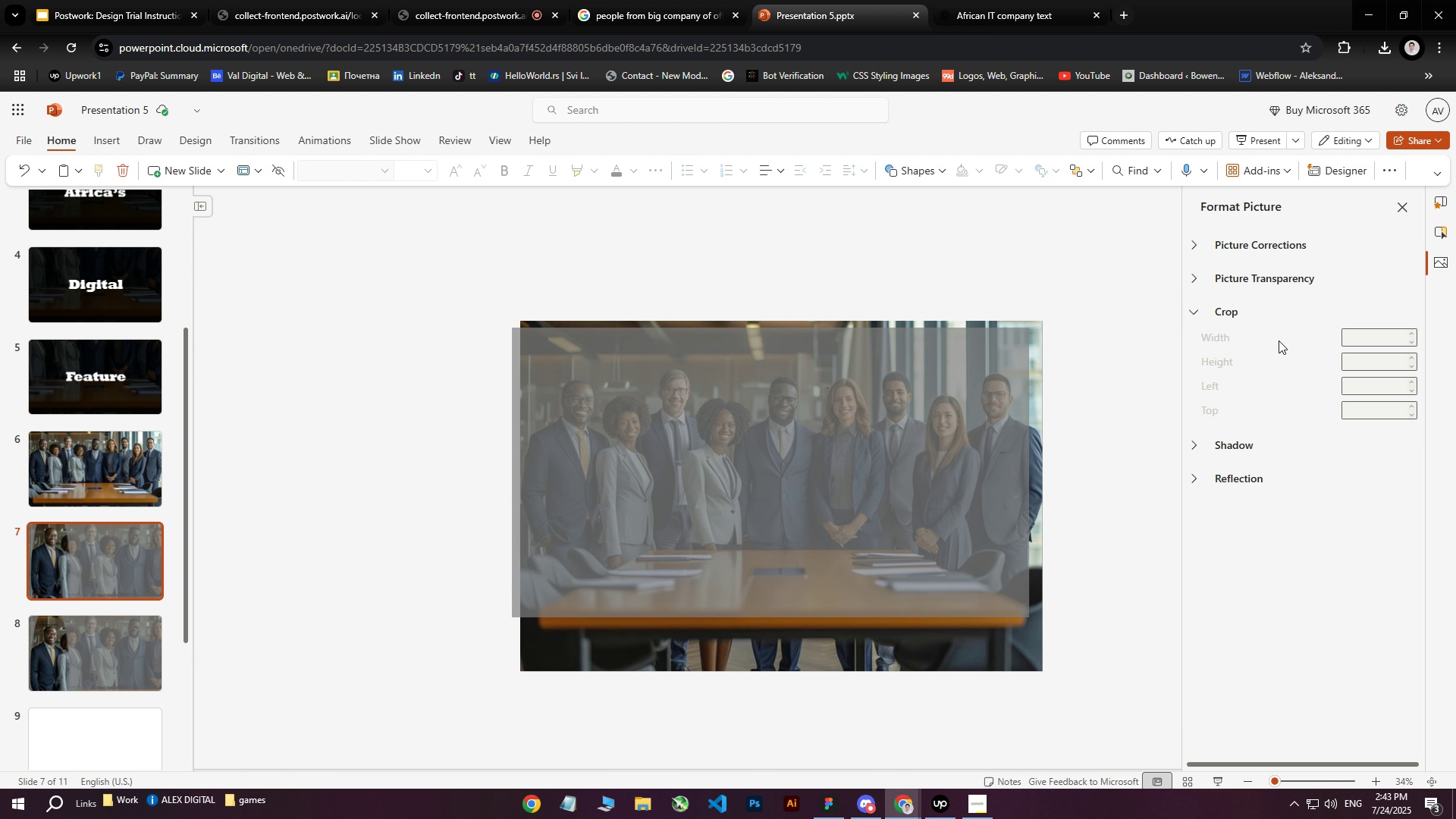 
left_click([1449, 236])
 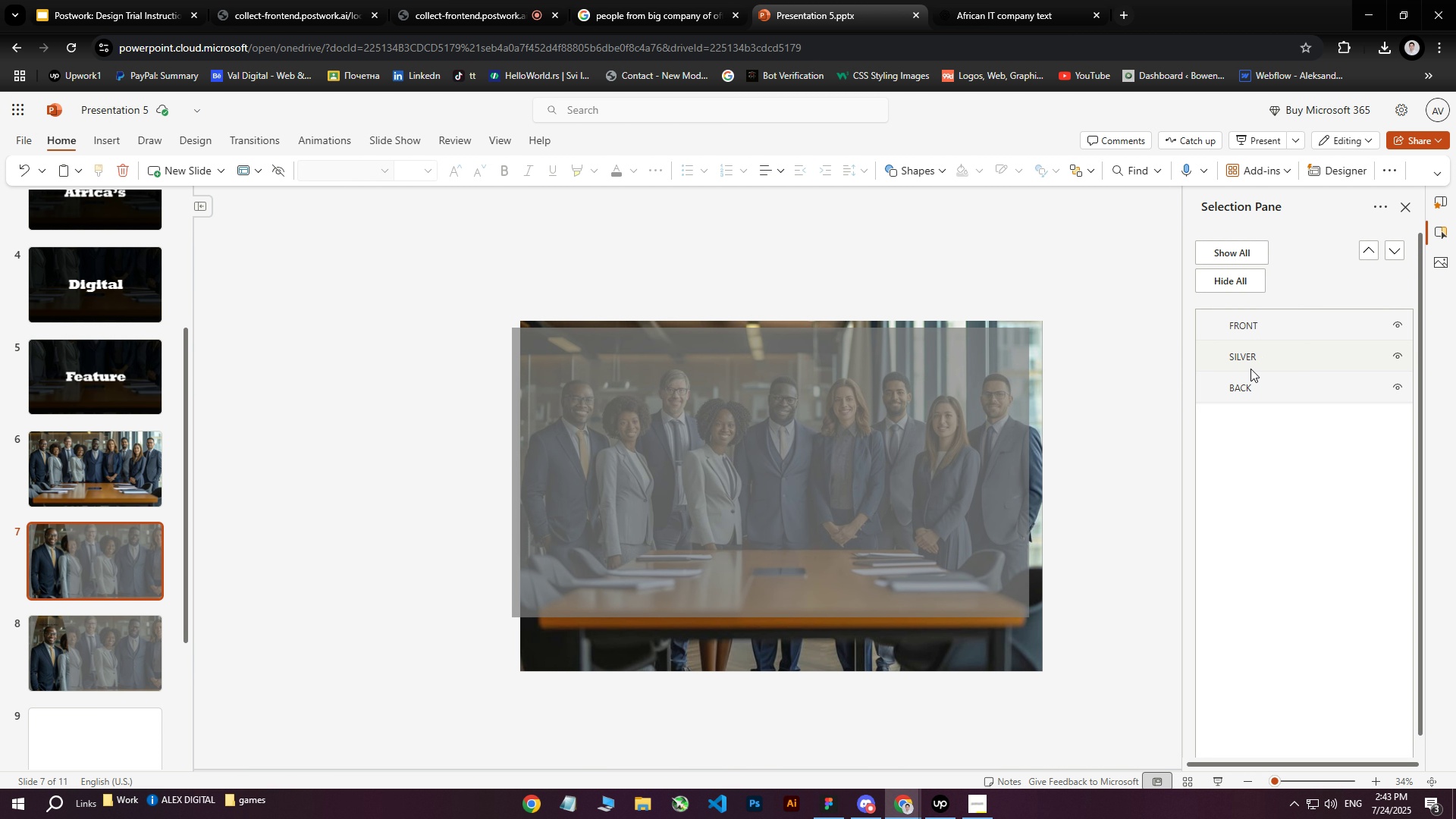 
left_click([1254, 328])
 